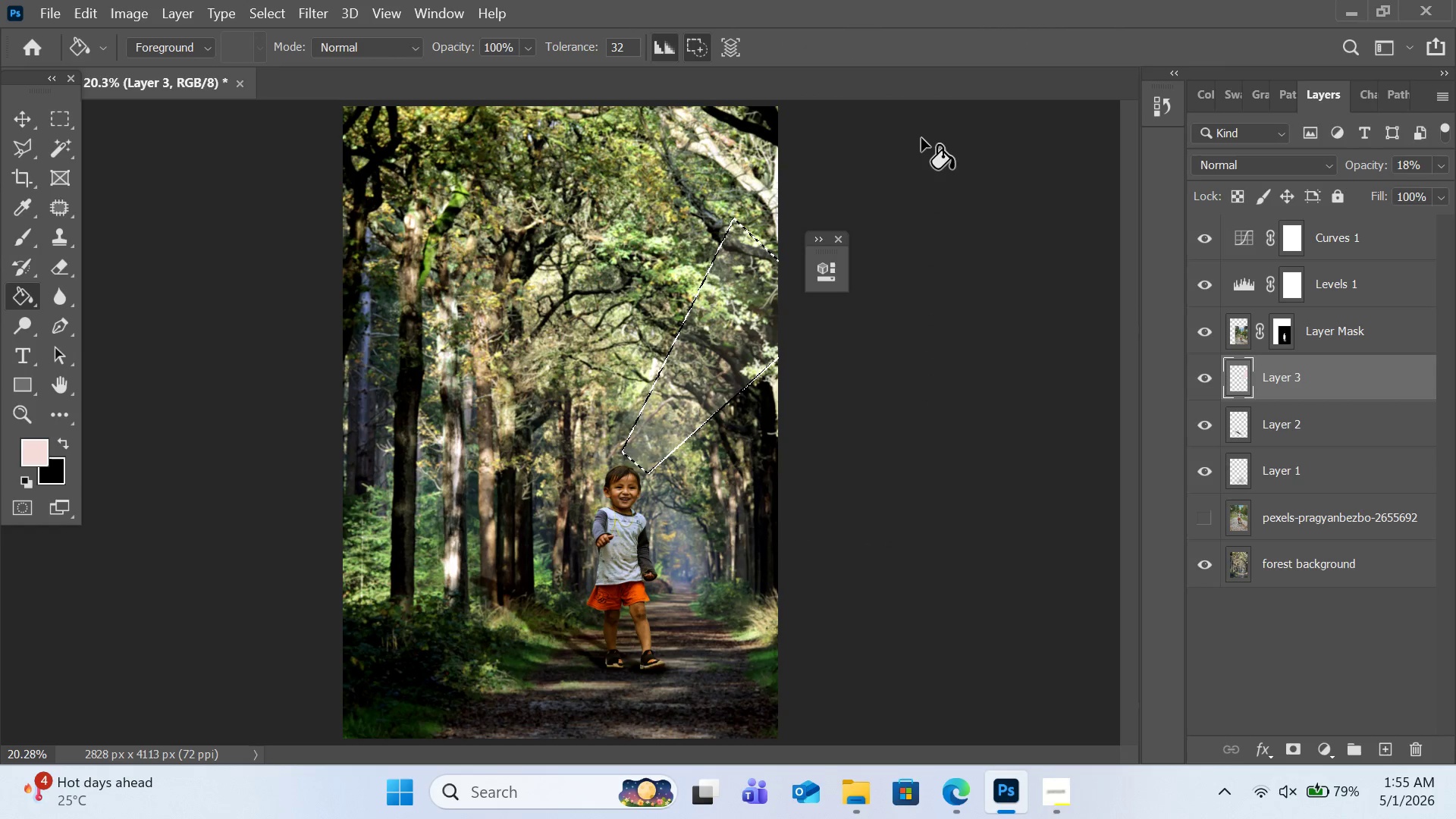 
hold_key(key=ControlLeft, duration=0.45)
 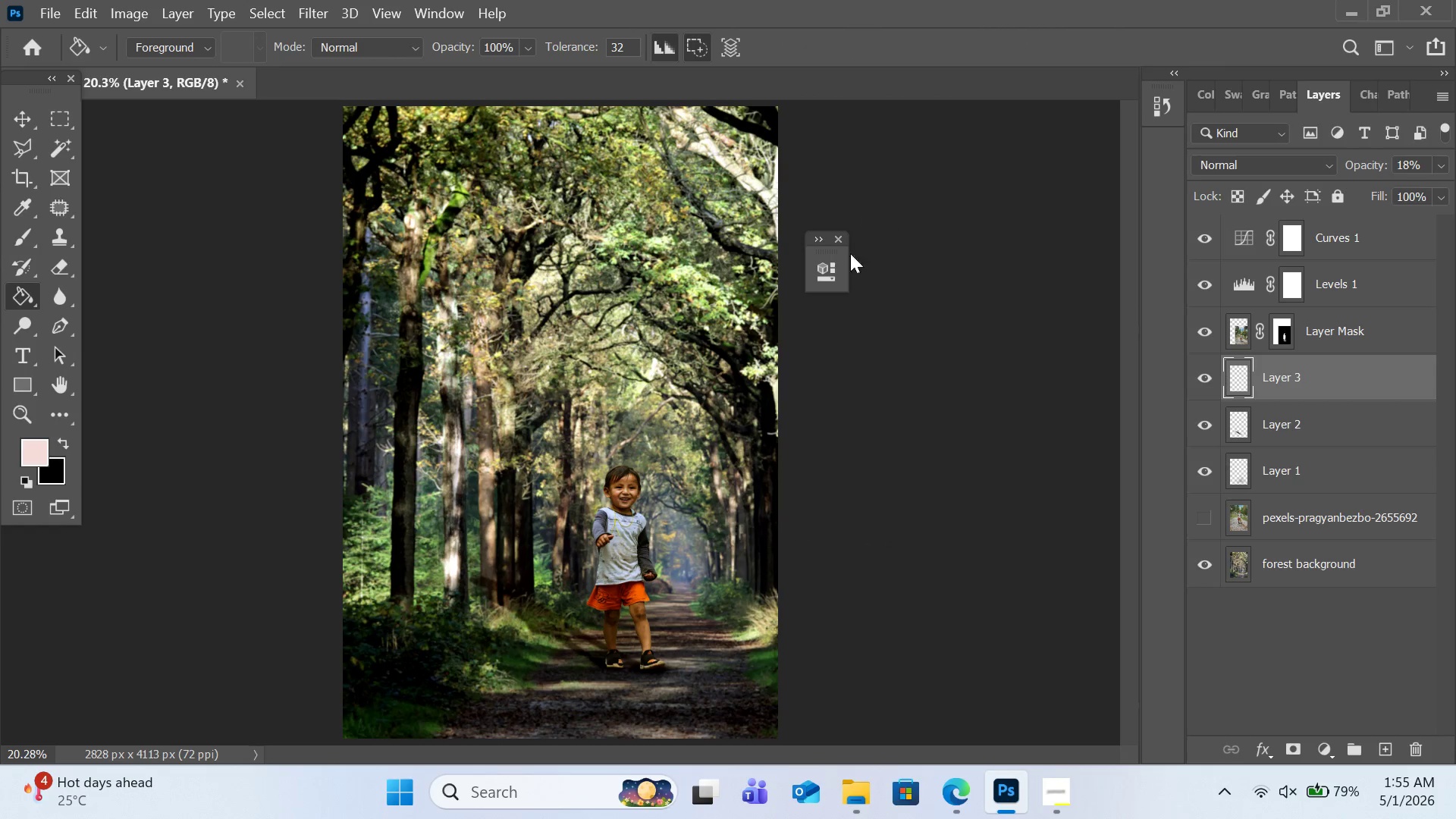 
key(D)
 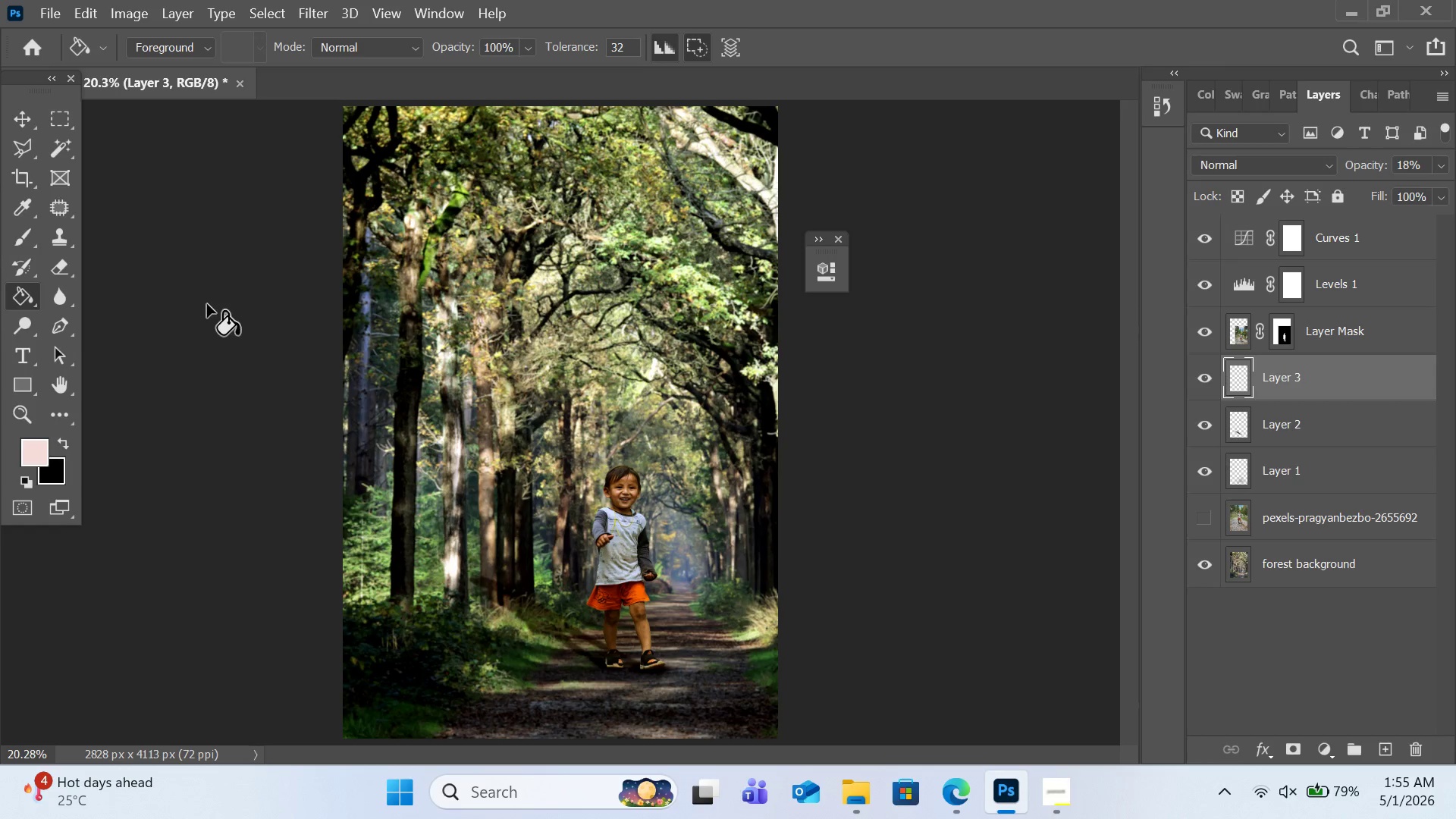 
wait(5.34)
 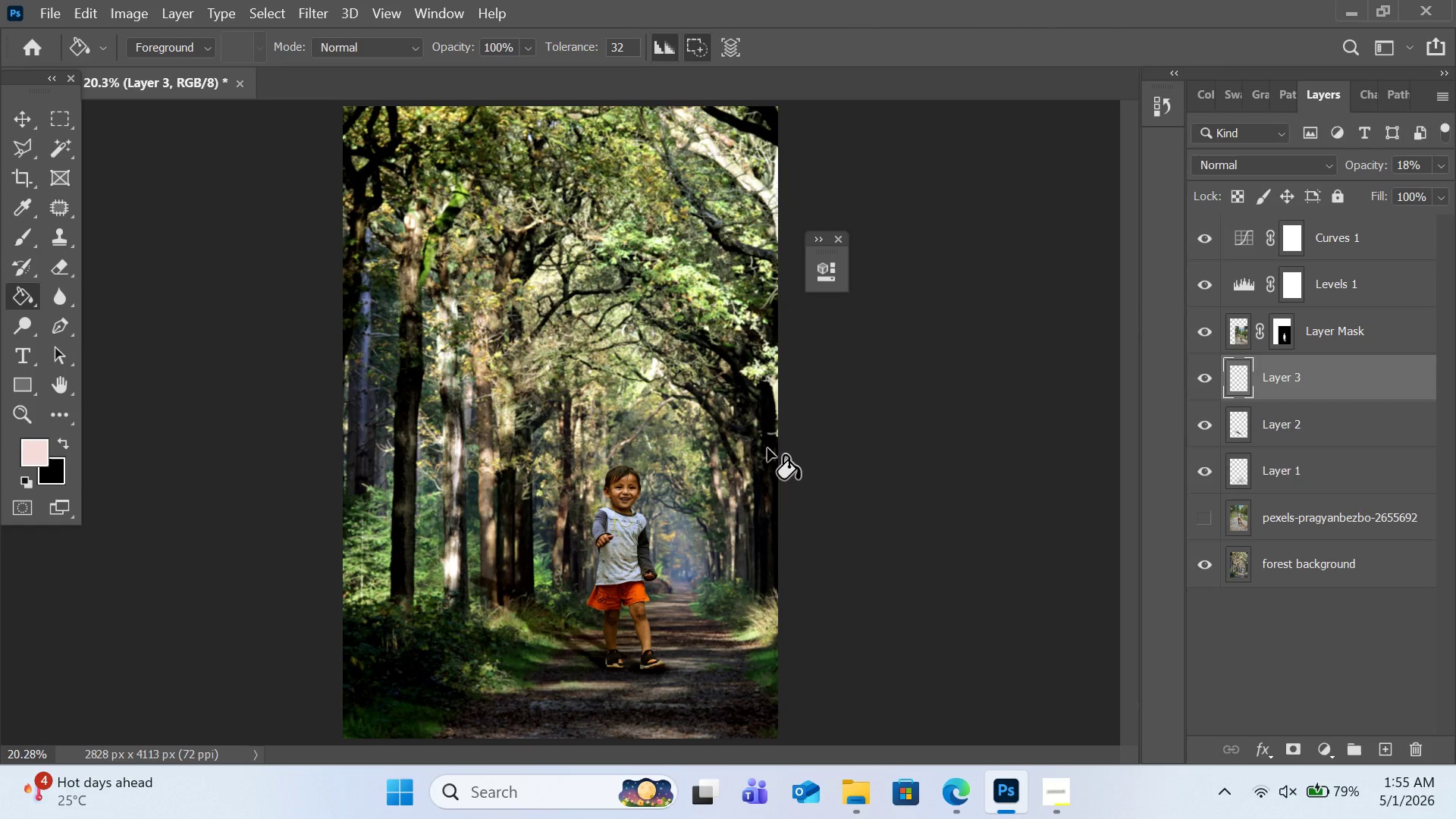 
key(Control+Equal)
 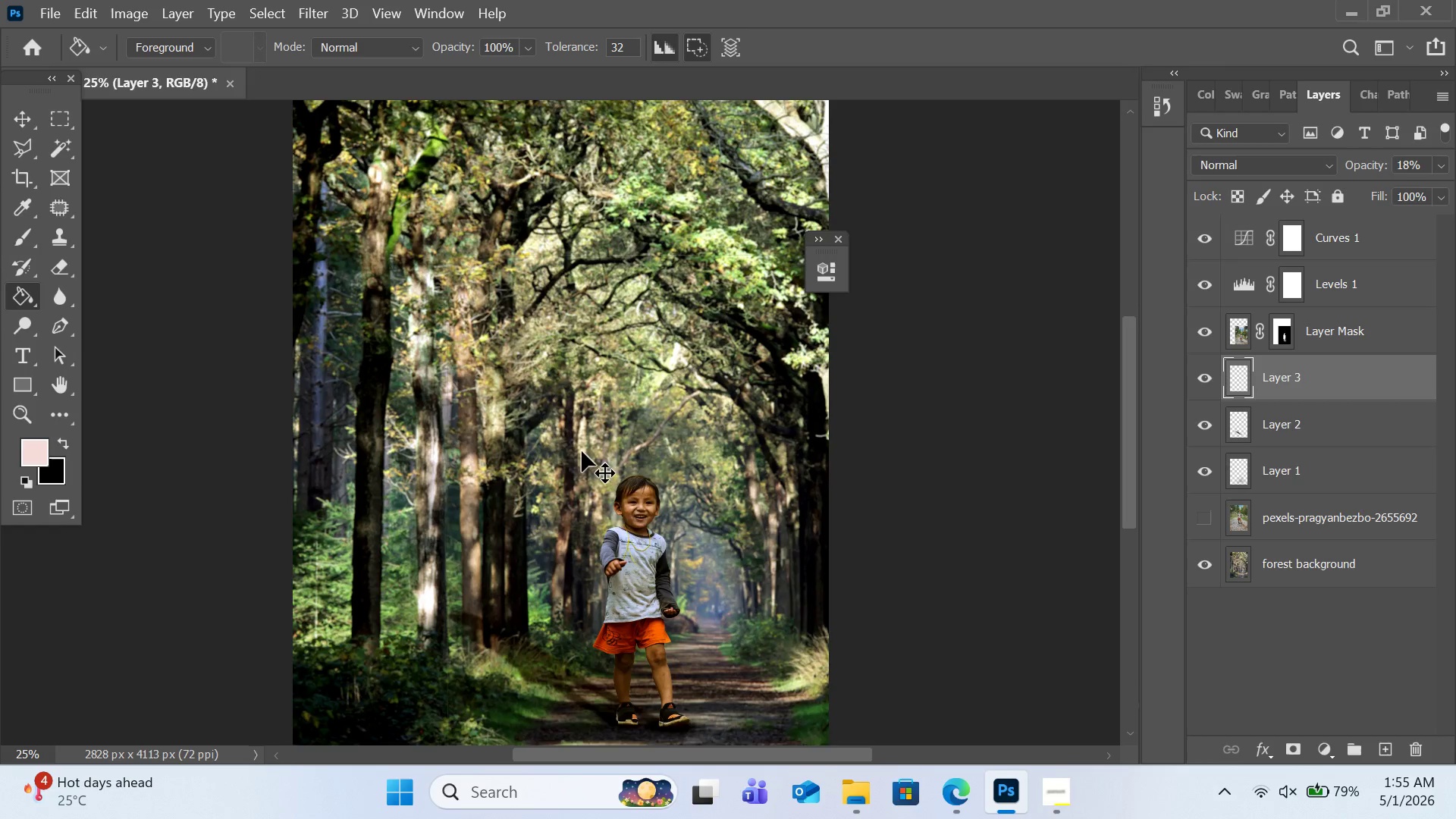 
key(Control+Equal)
 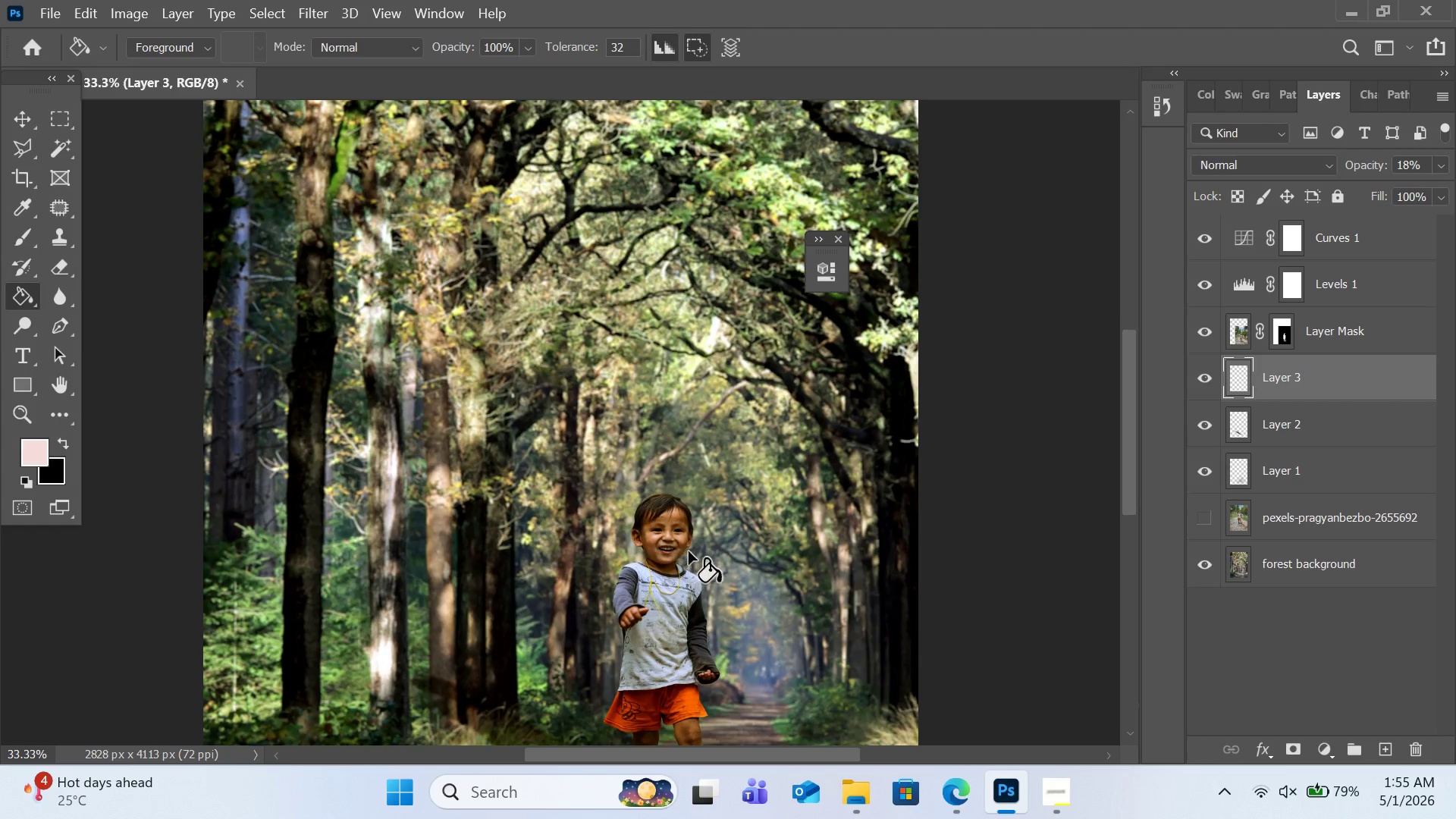 
key(Control+Equal)
 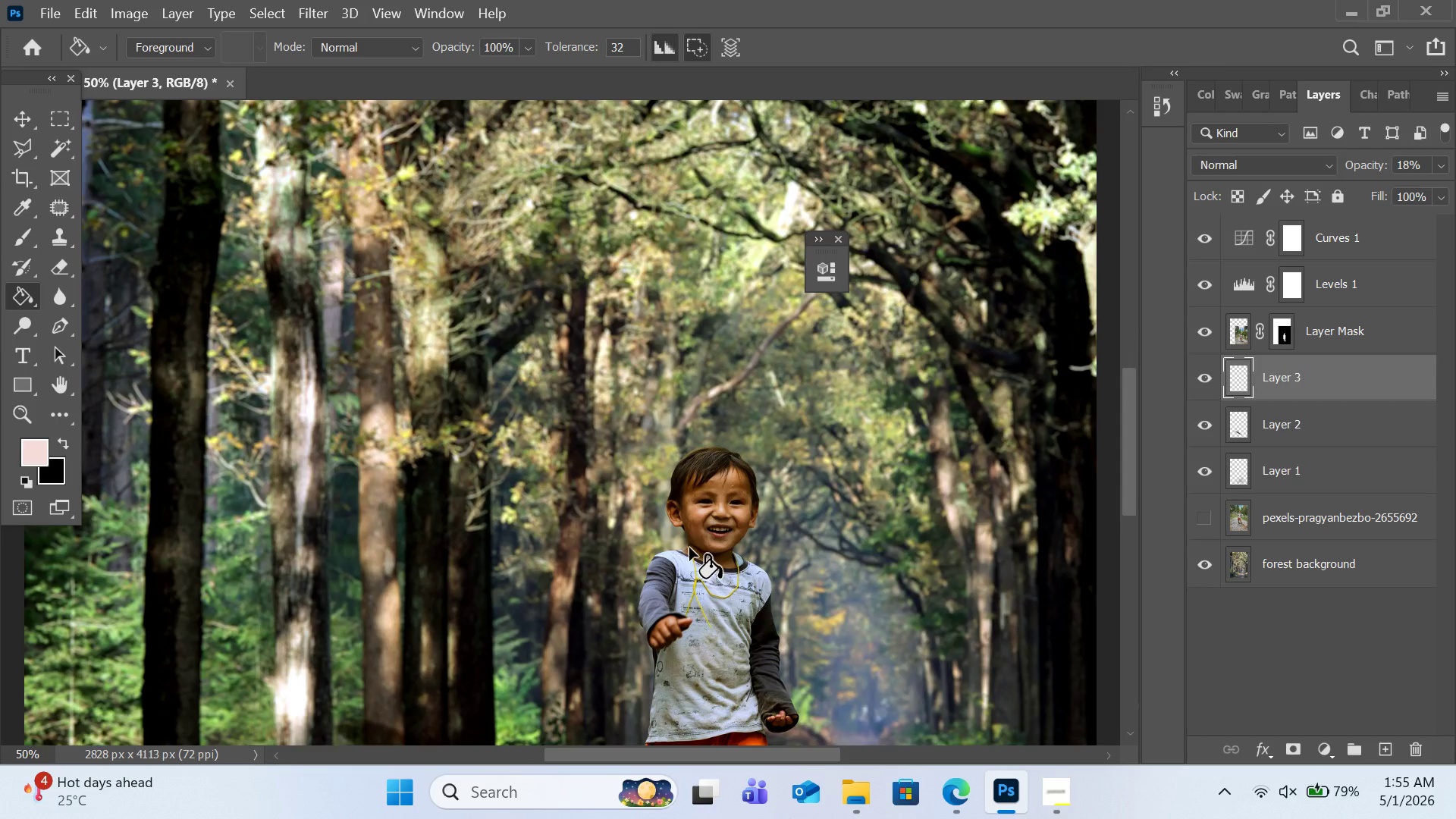 
scroll: coordinate [689, 548], scroll_direction: down, amount: 6.0
 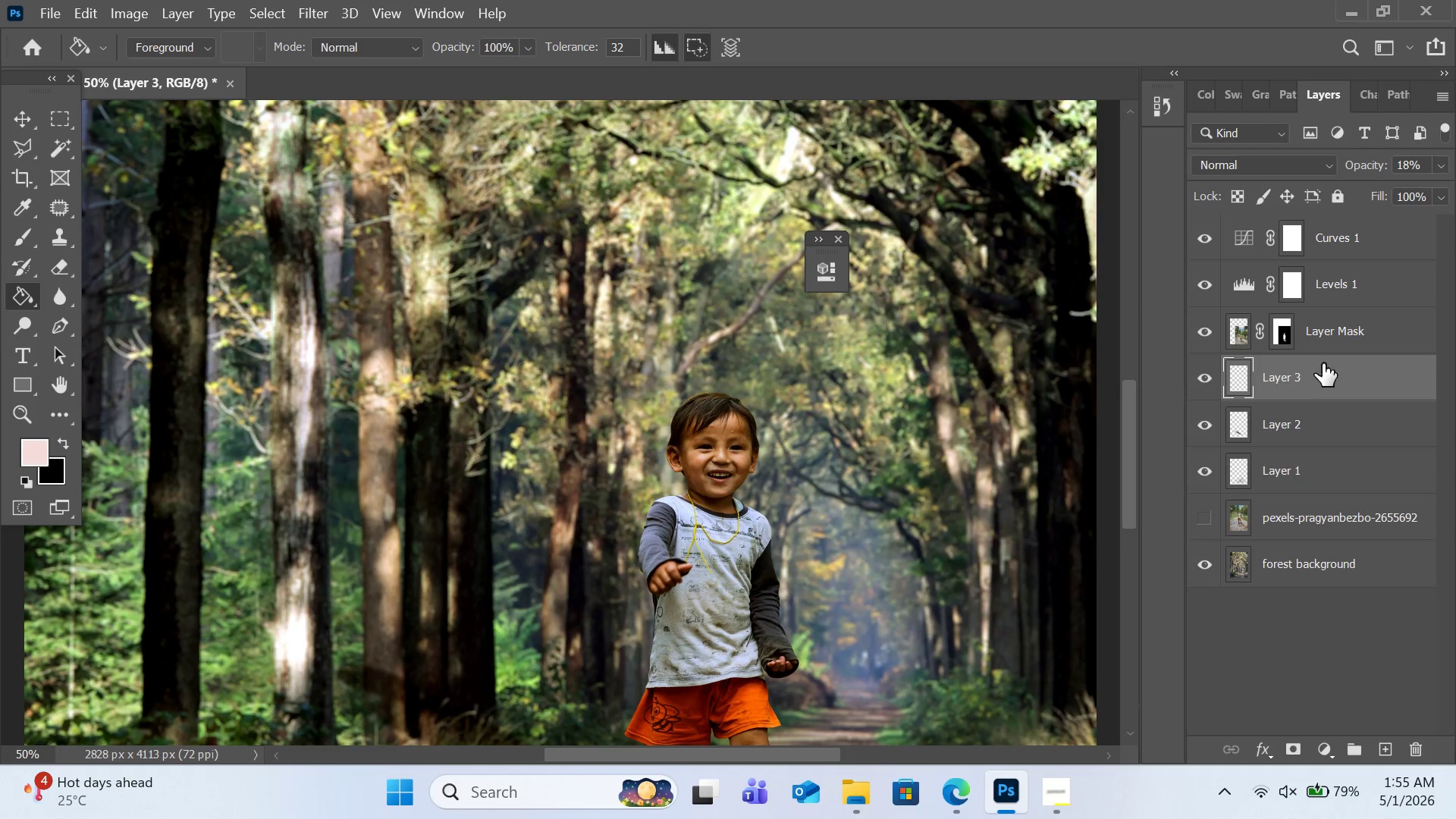 
wait(5.01)
 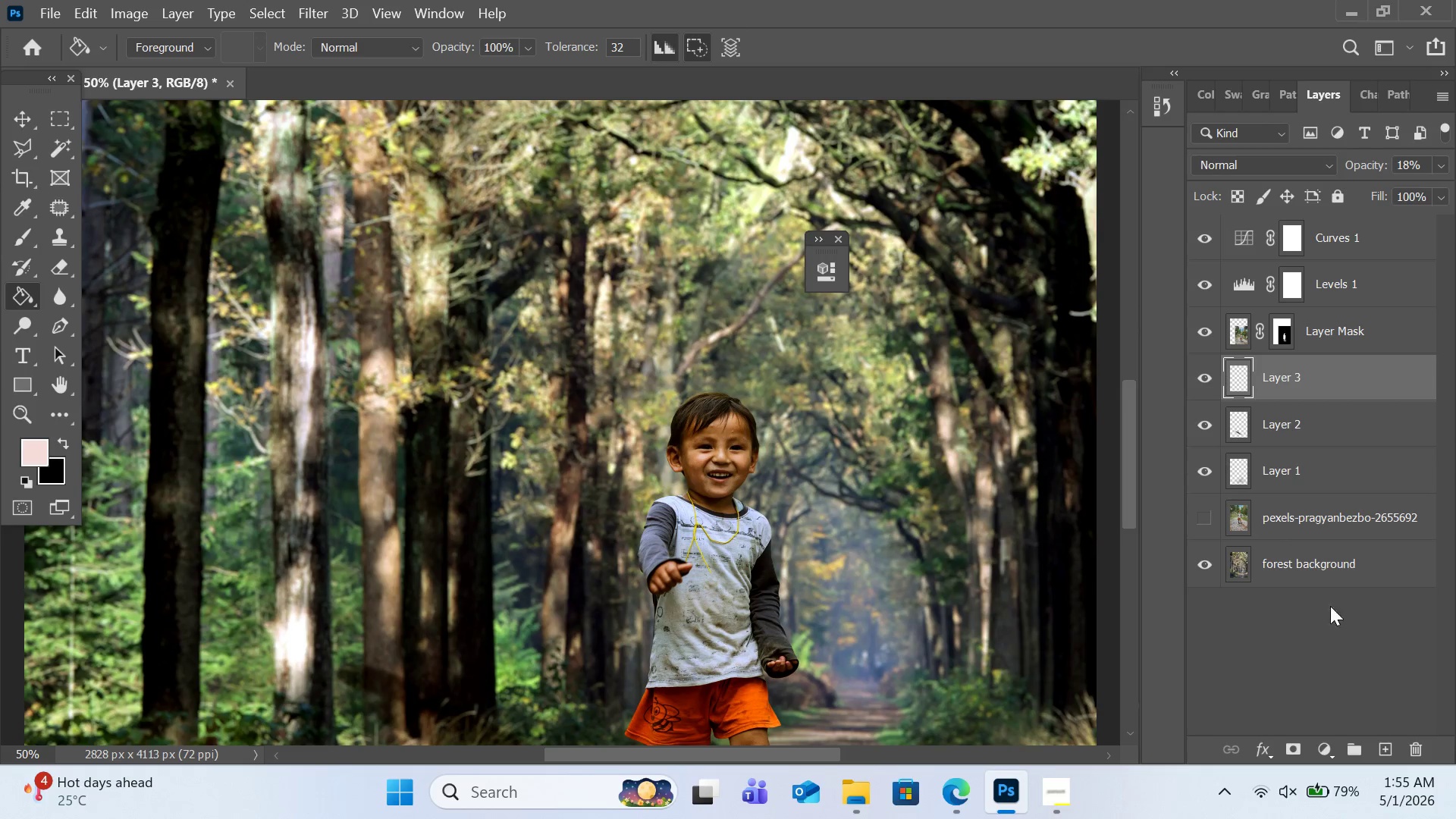 
left_click([1333, 755])
 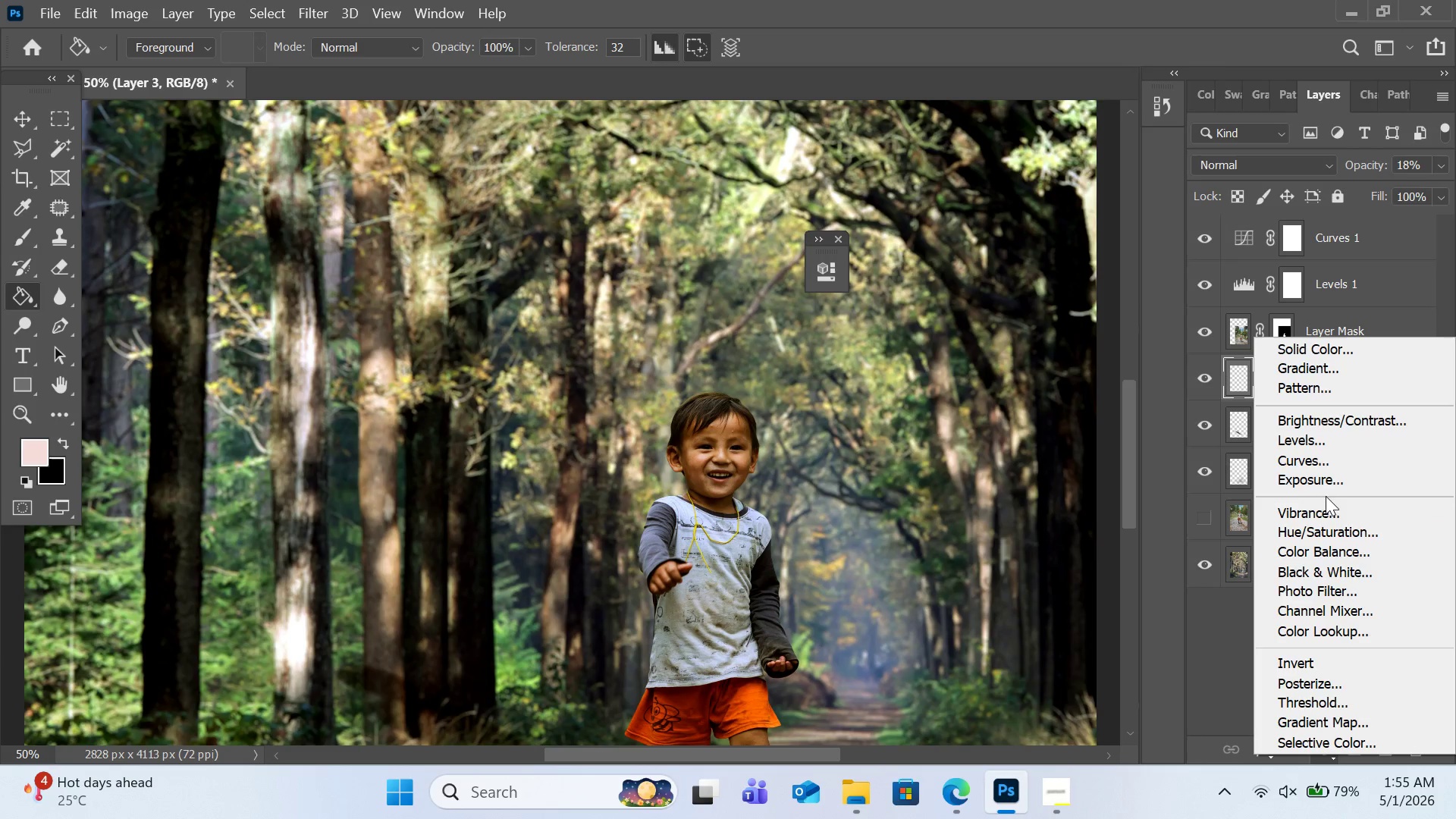 
left_click([1326, 484])
 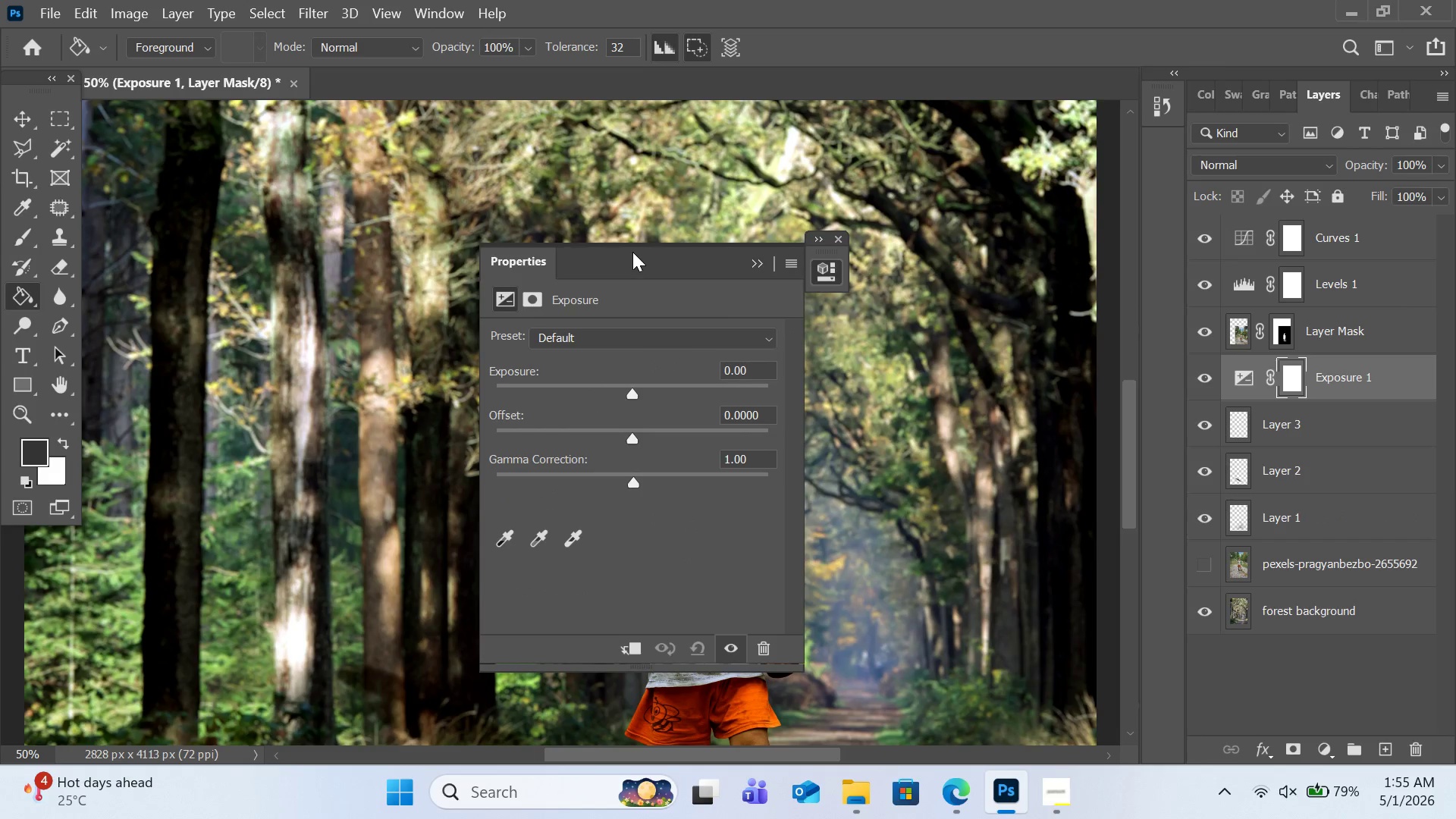 
left_click_drag(start_coordinate=[632, 252], to_coordinate=[953, 248])
 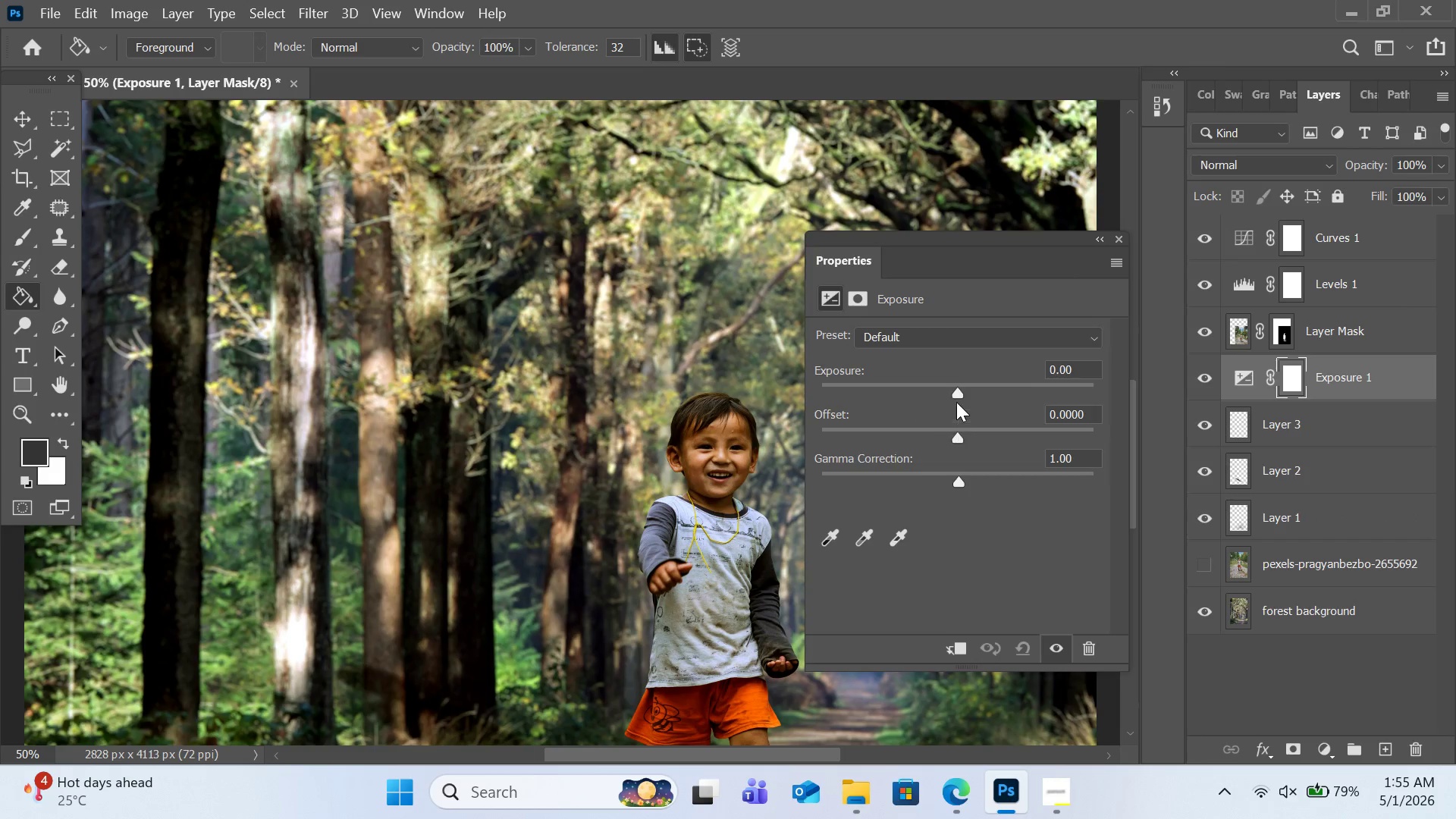 
left_click_drag(start_coordinate=[956, 391], to_coordinate=[961, 389])
 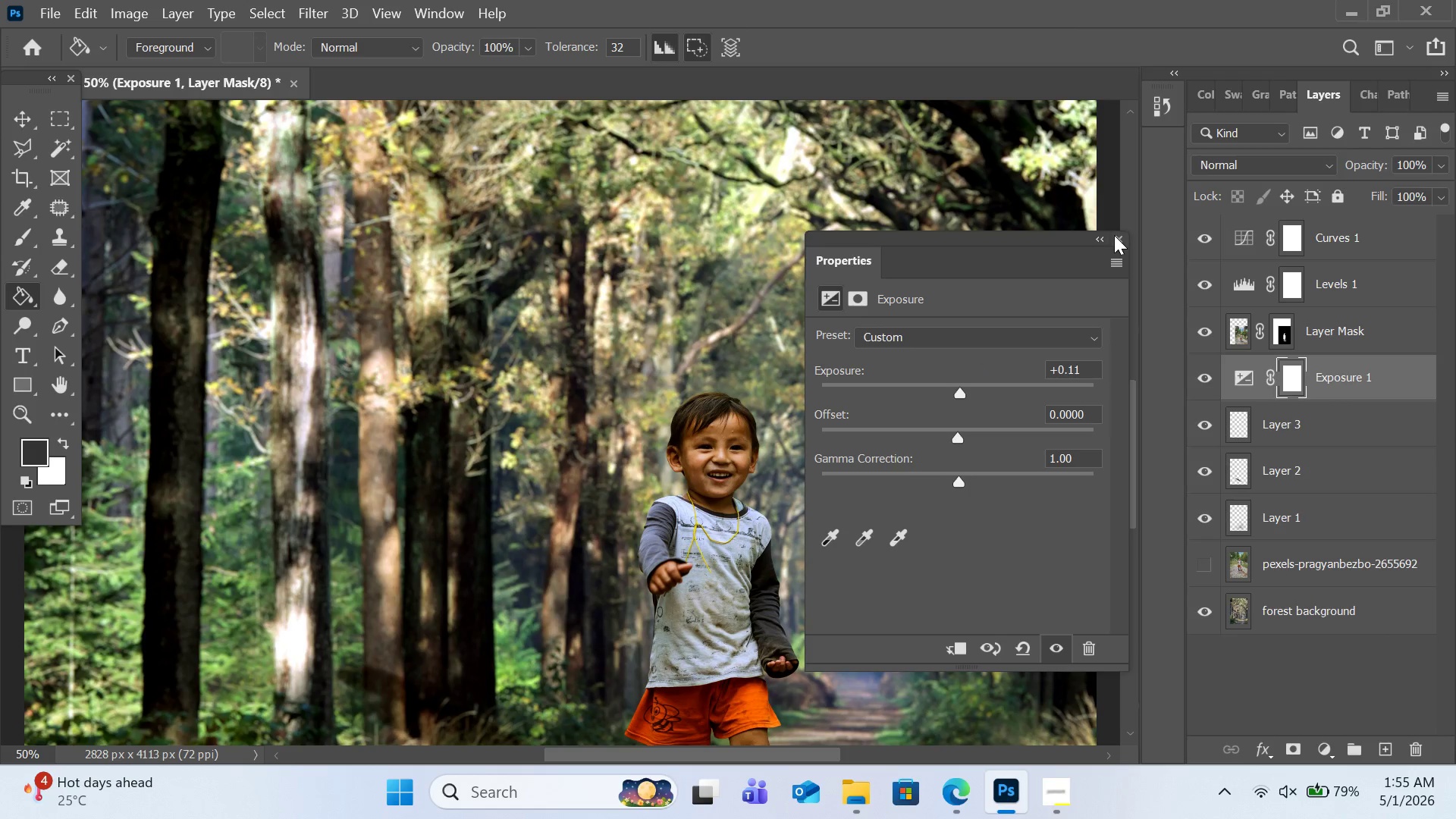 
left_click([1116, 238])
 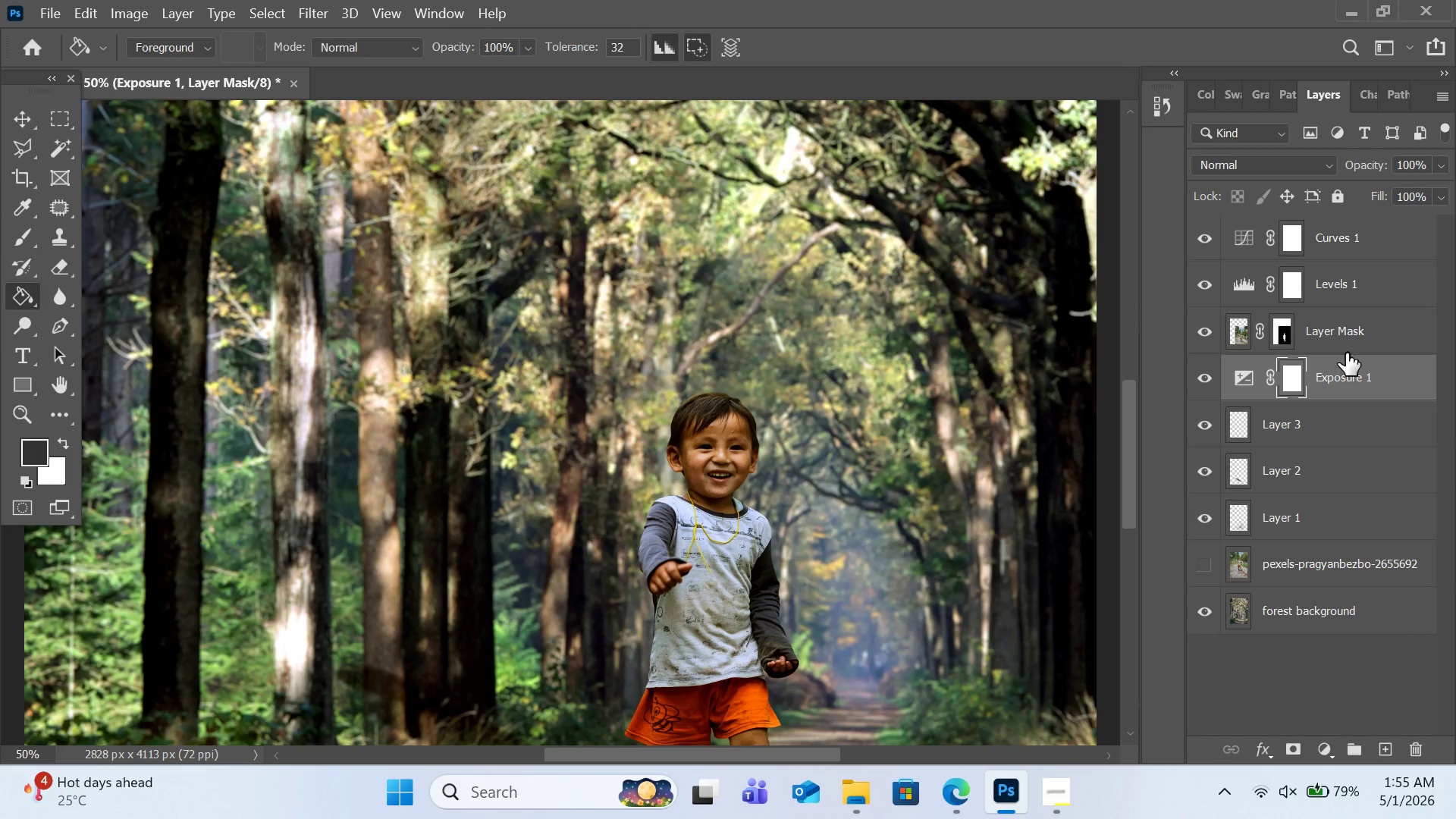 
left_click([1244, 331])
 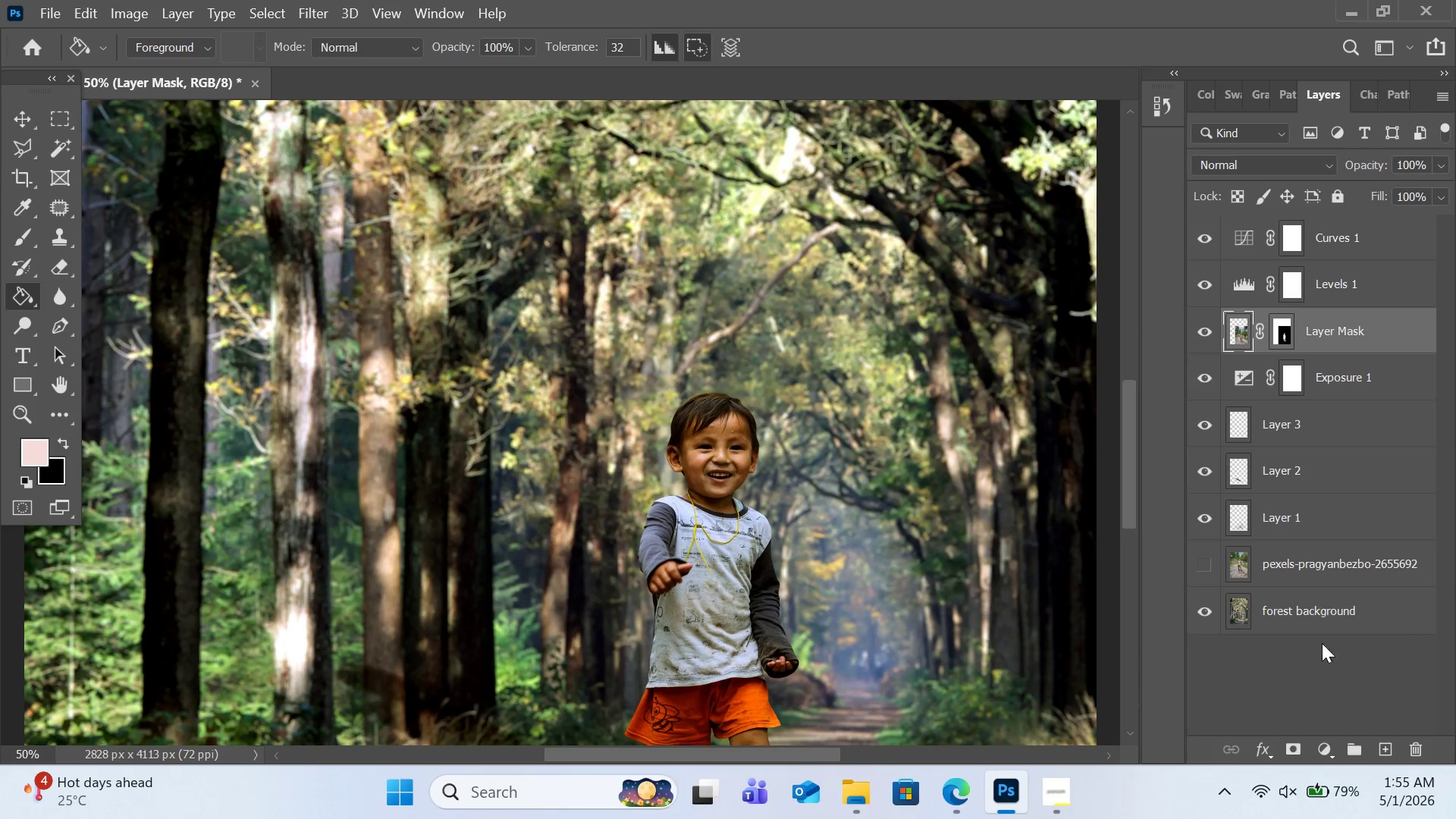 
left_click([1325, 747])
 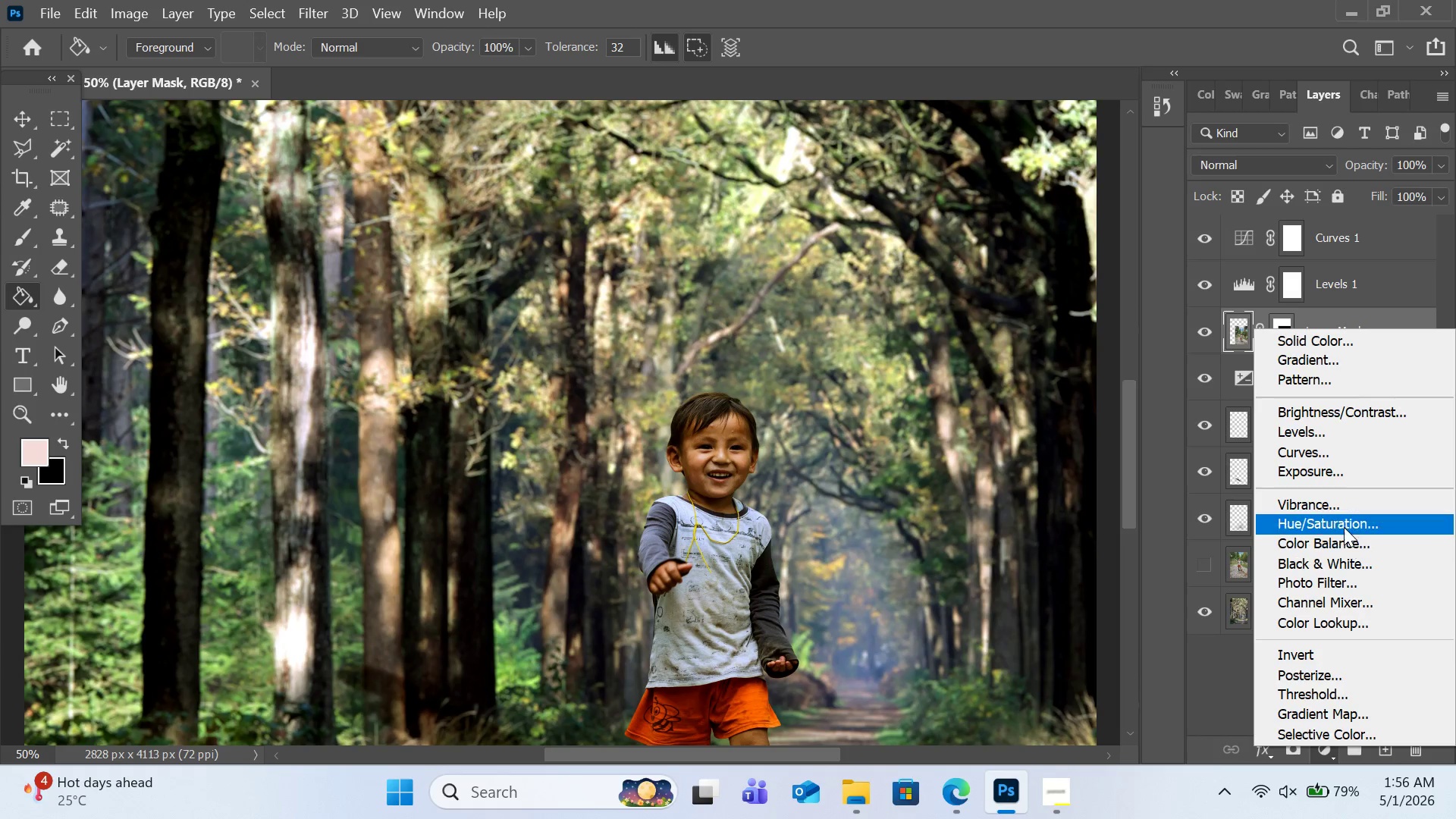 
left_click([1334, 479])
 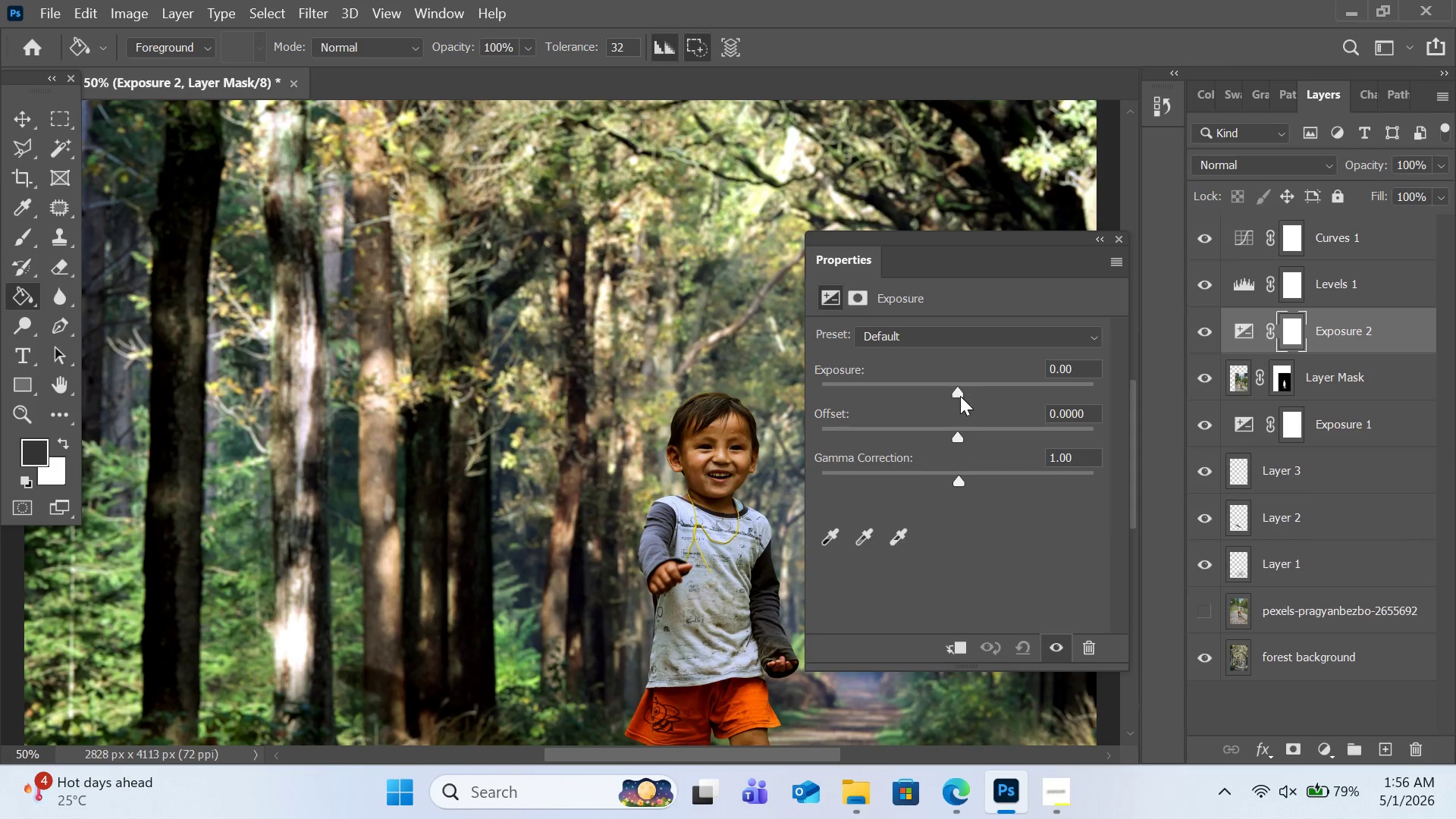 
left_click_drag(start_coordinate=[960, 391], to_coordinate=[984, 391])
 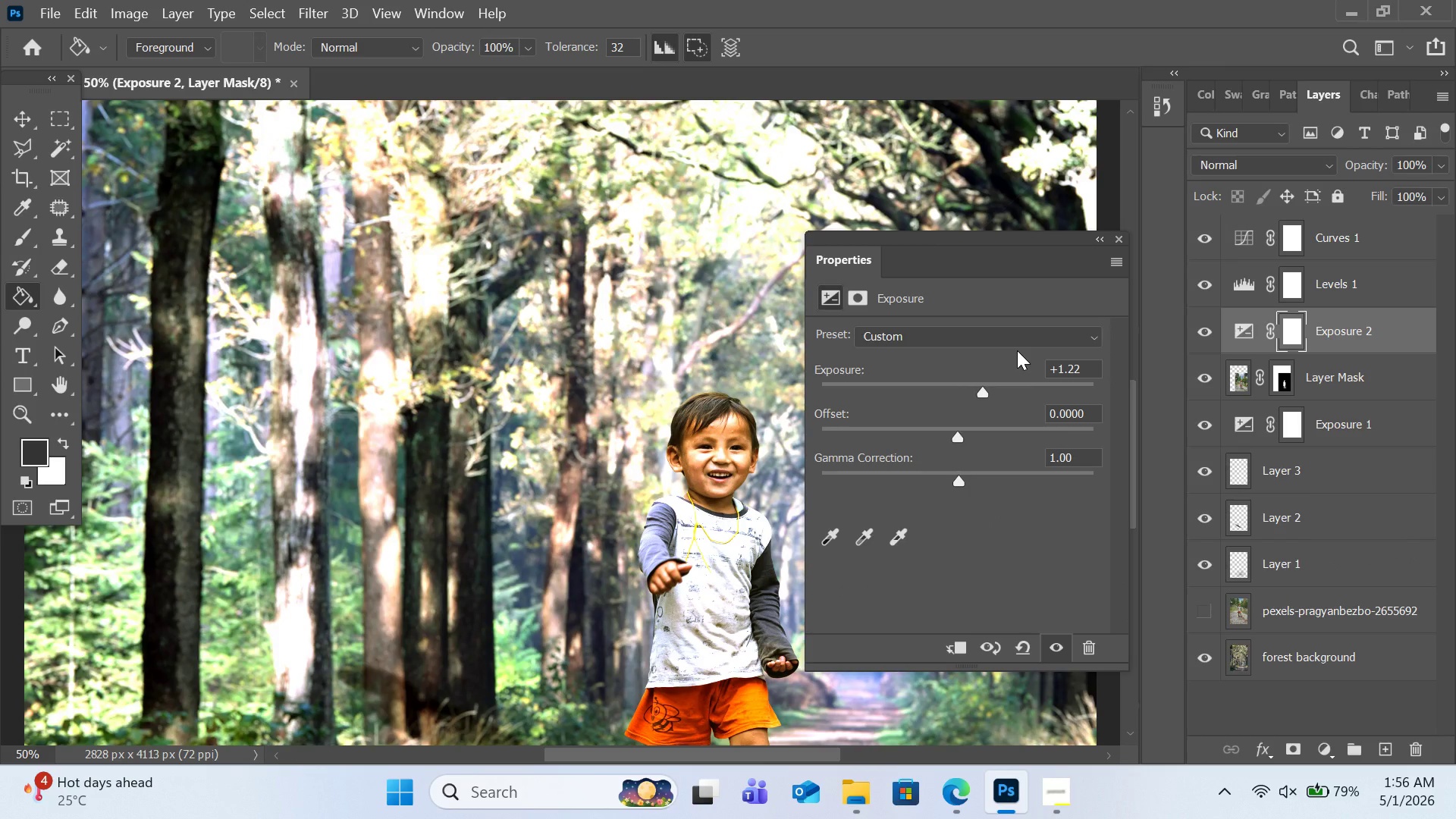 
wait(6.69)
 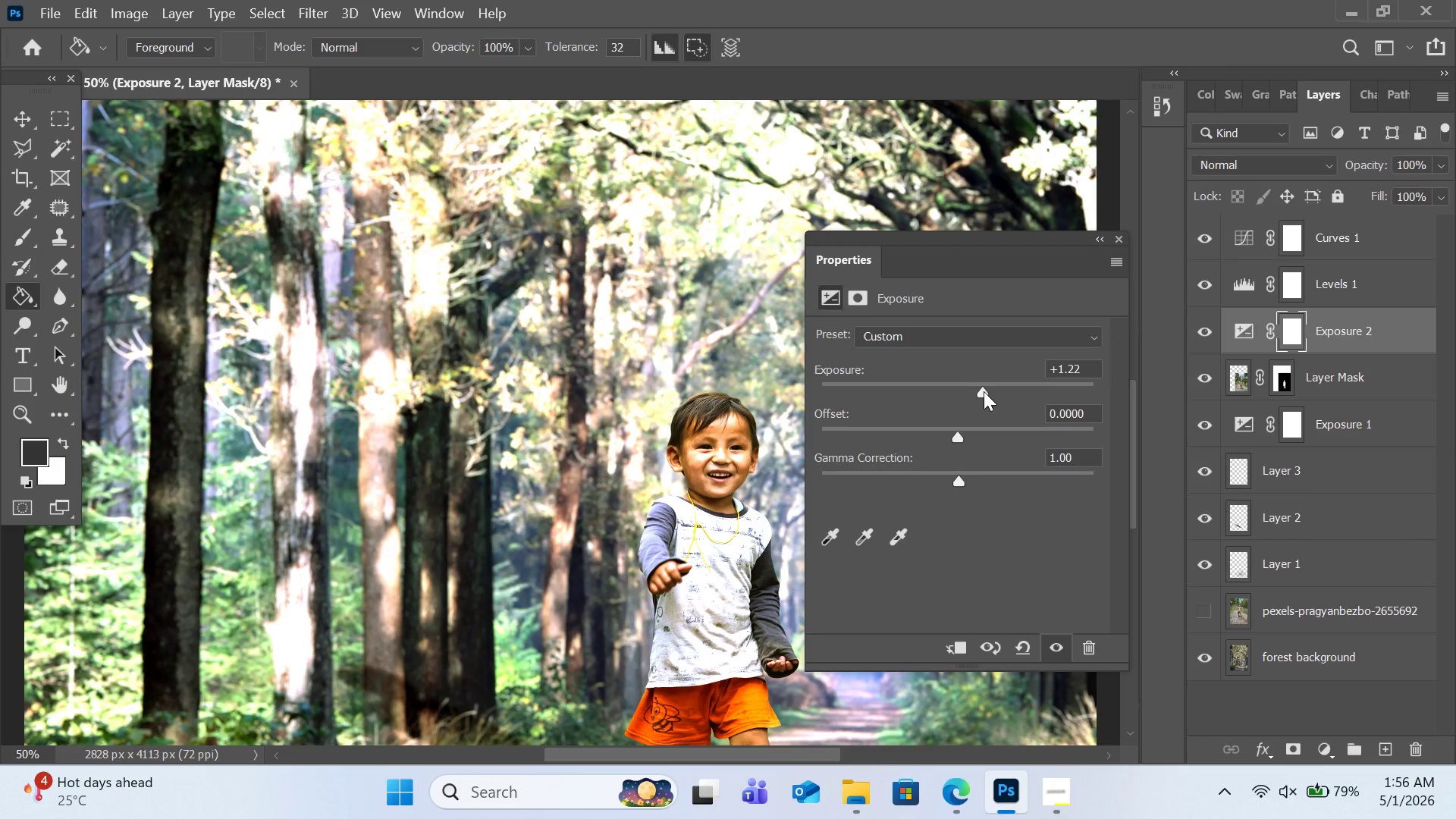 
left_click_drag(start_coordinate=[958, 441], to_coordinate=[959, 445])
 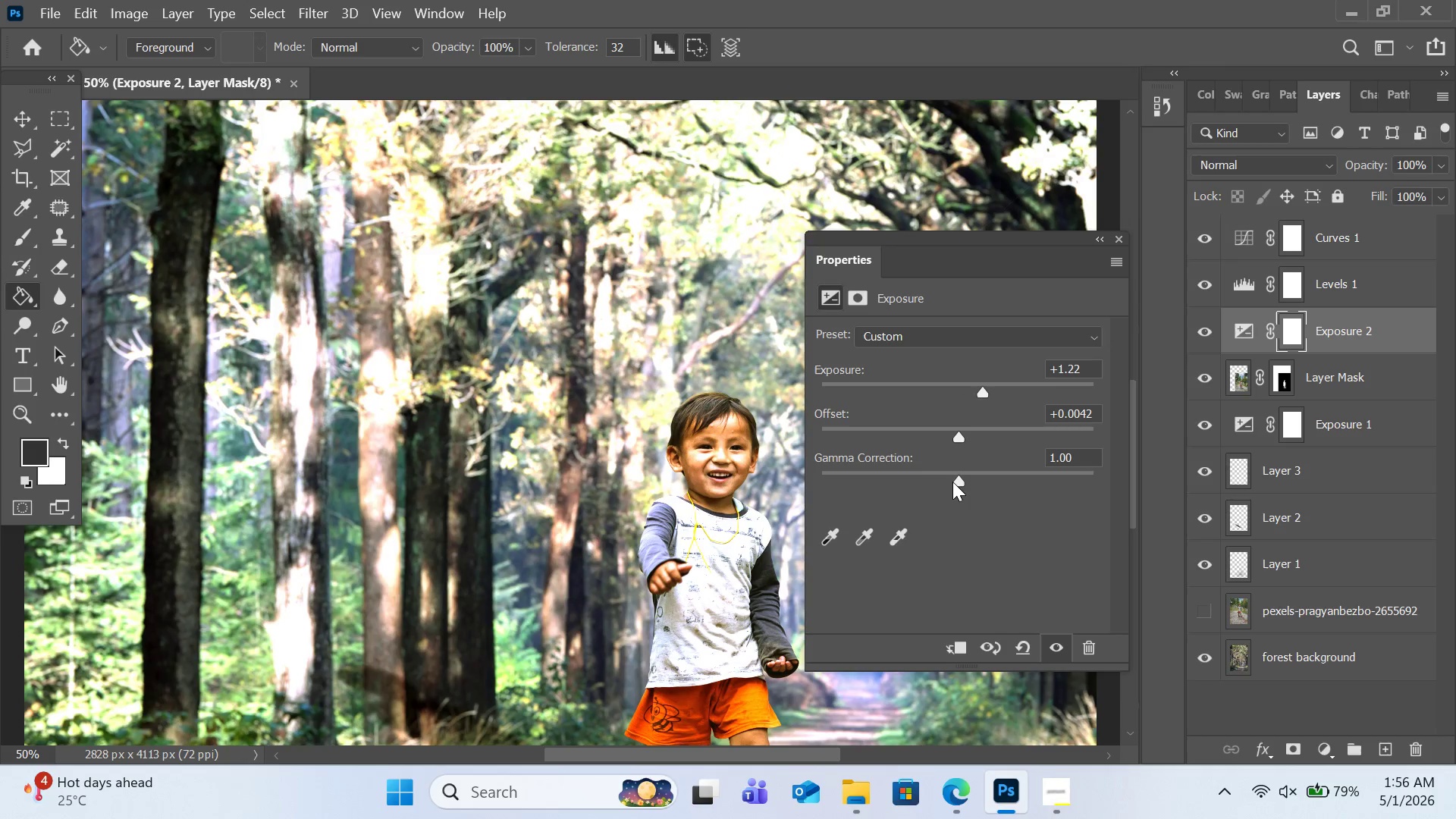 
left_click_drag(start_coordinate=[953, 482], to_coordinate=[971, 480])
 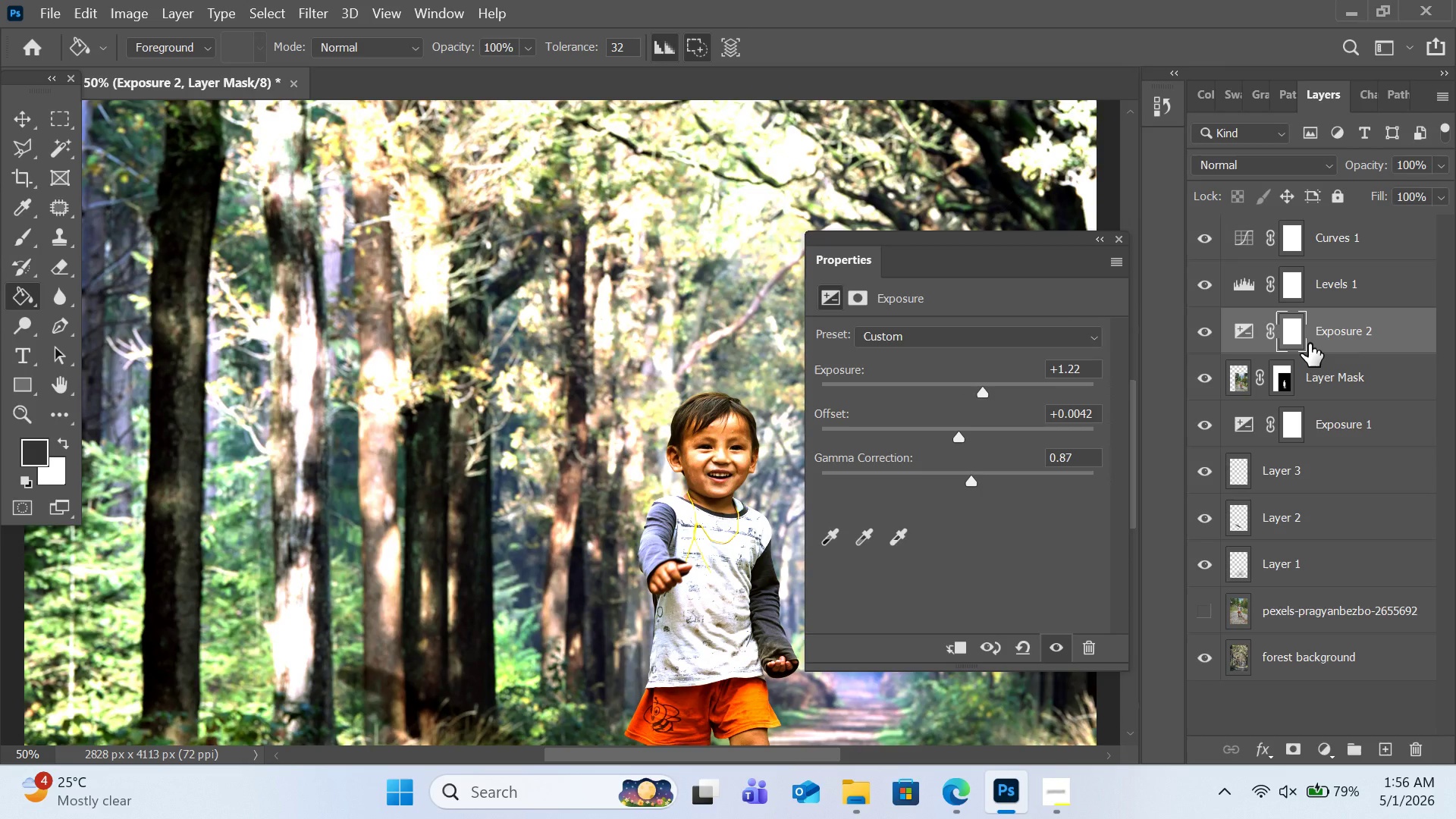 
hold_key(key=AltLeft, duration=0.88)
left_click([1315, 357])
 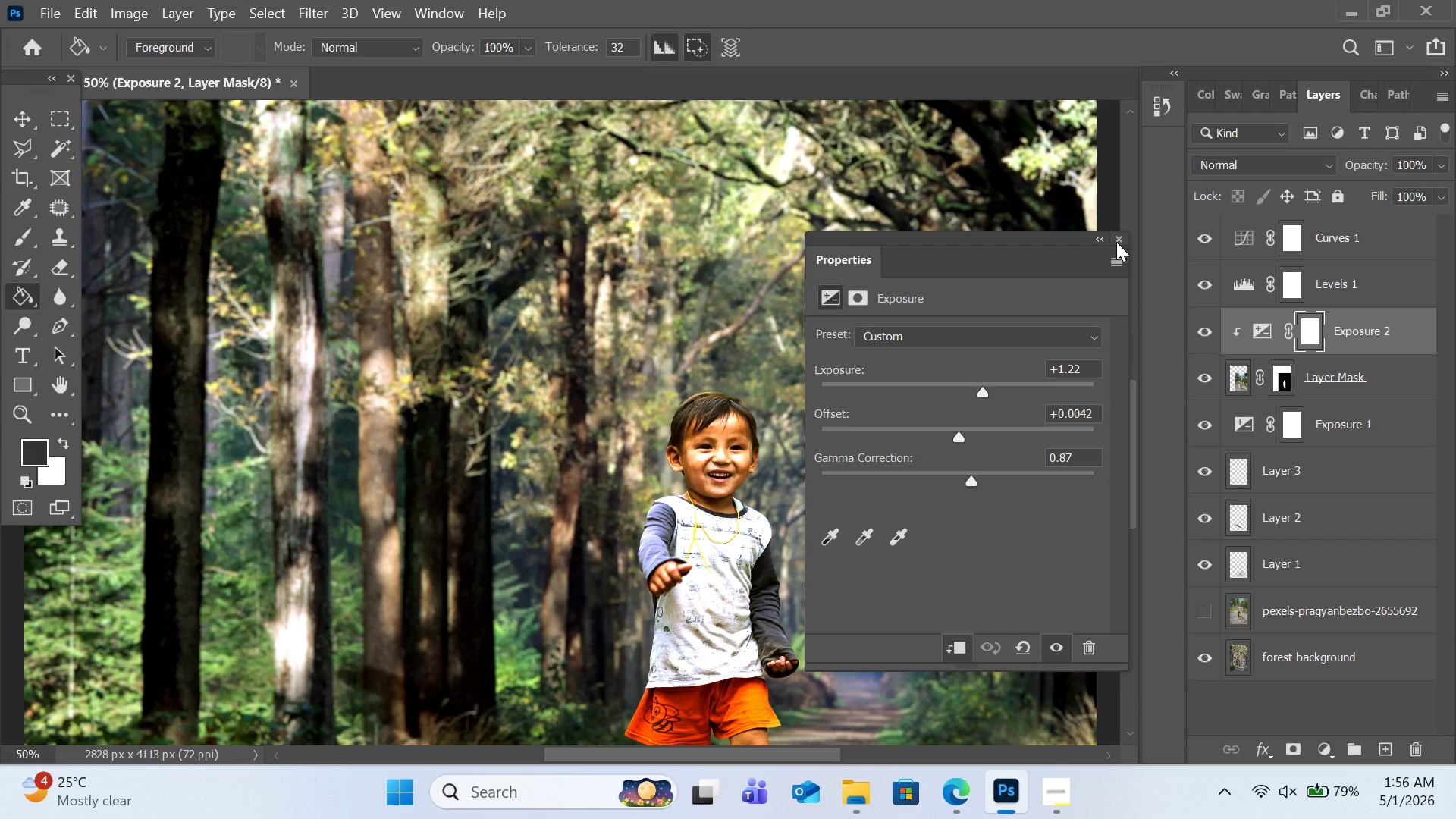 
left_click([1116, 242])
 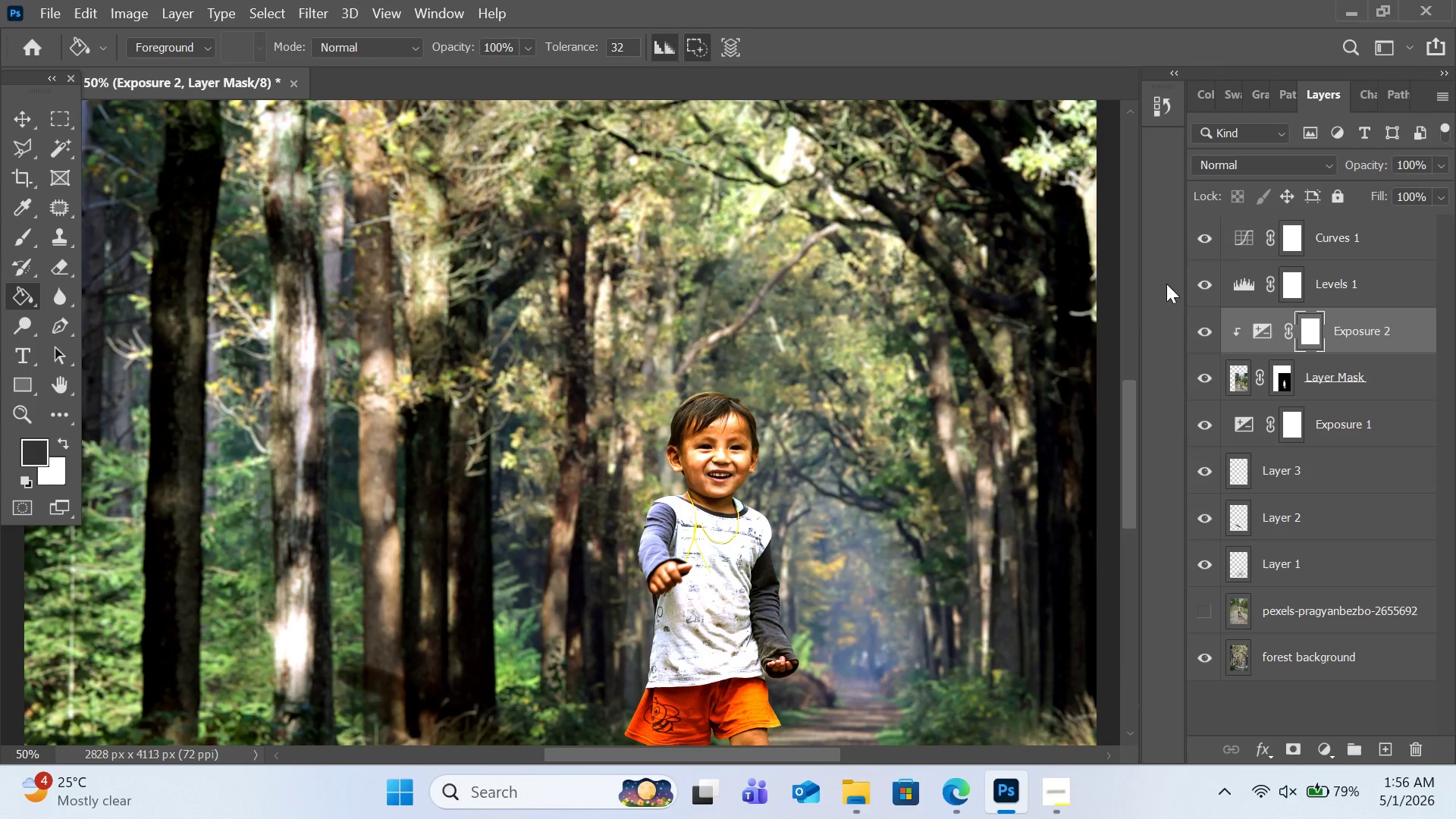 
key(Control+I)
 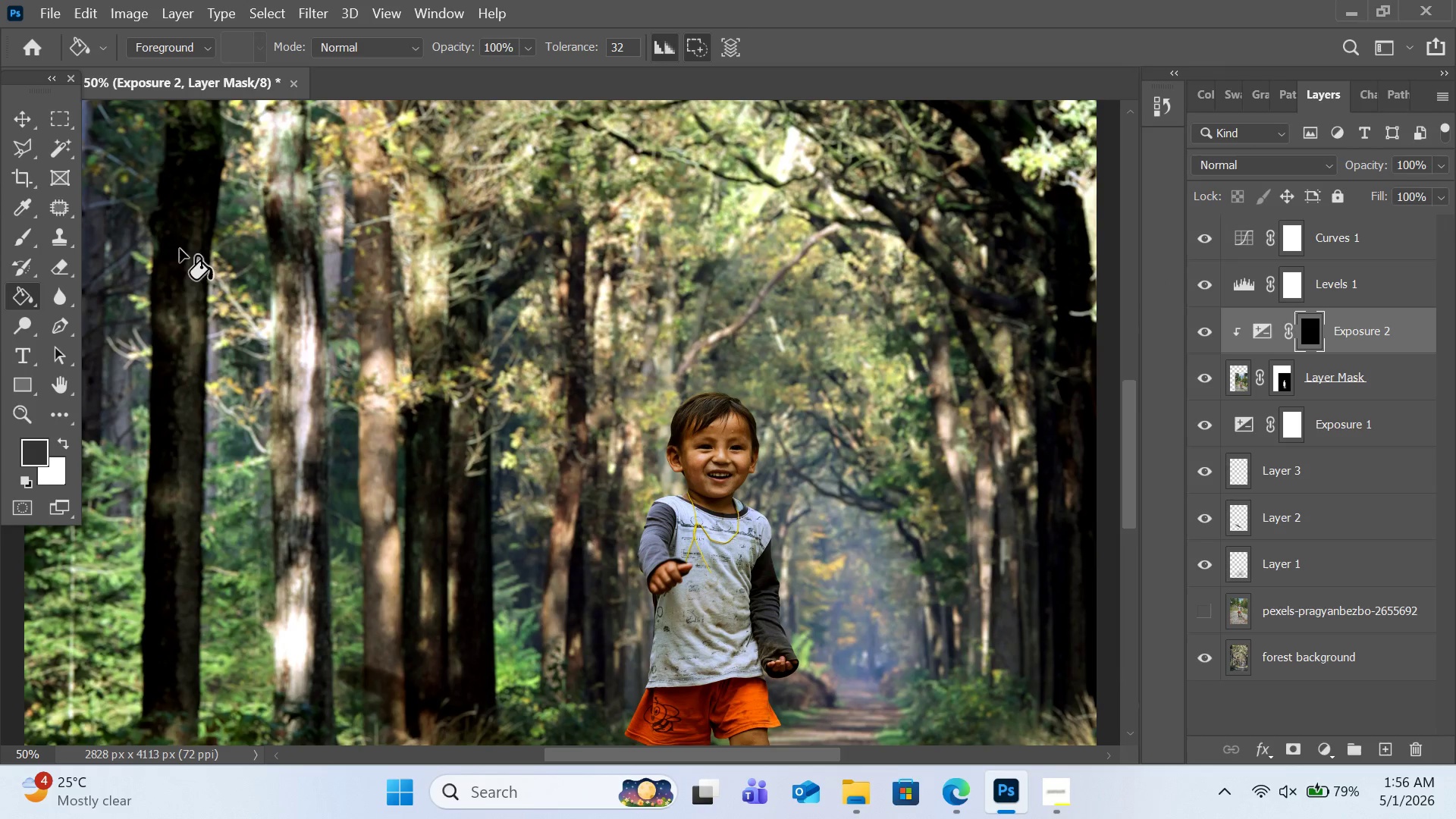 
wait(9.36)
 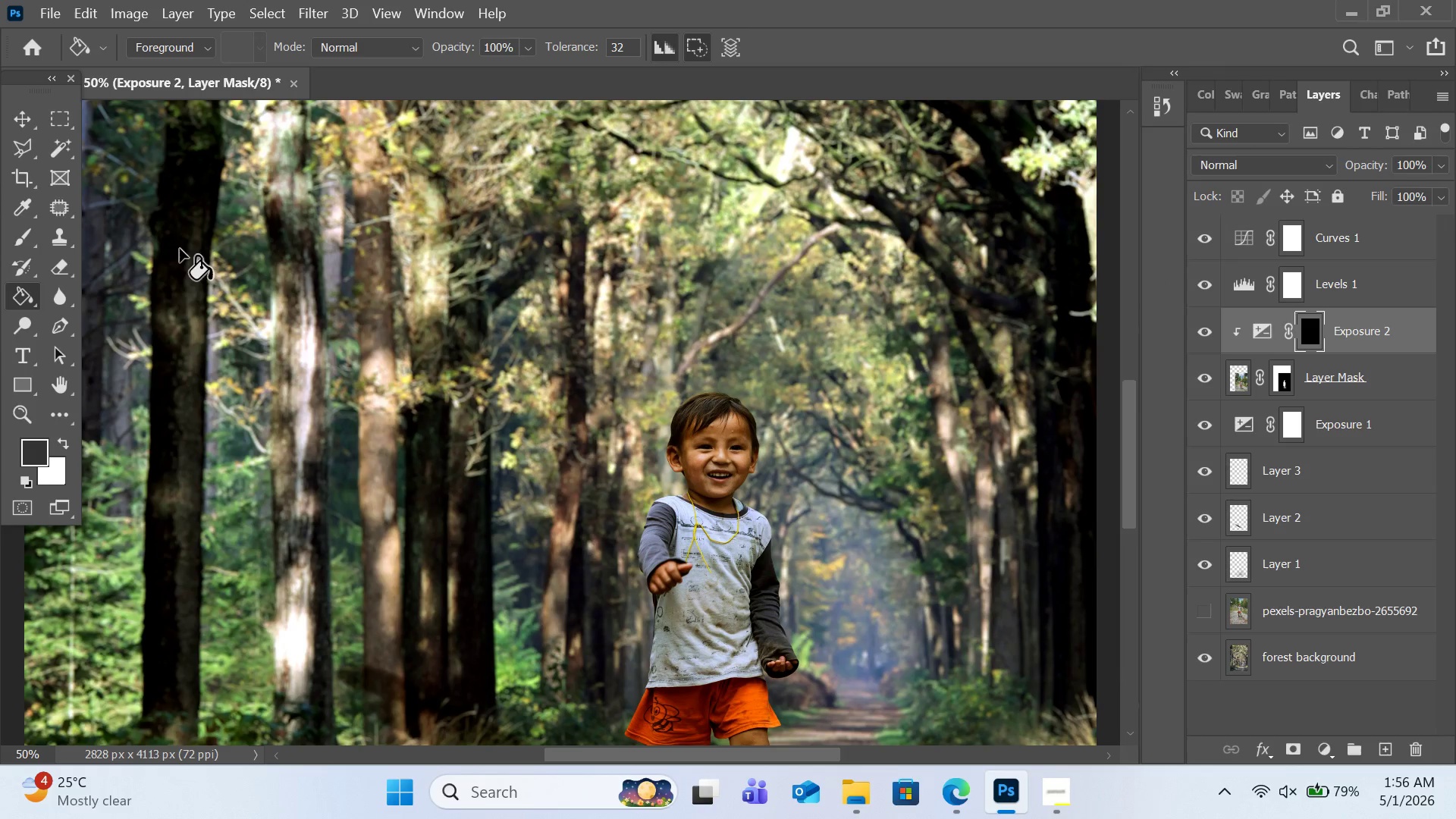 
left_click([27, 285])
 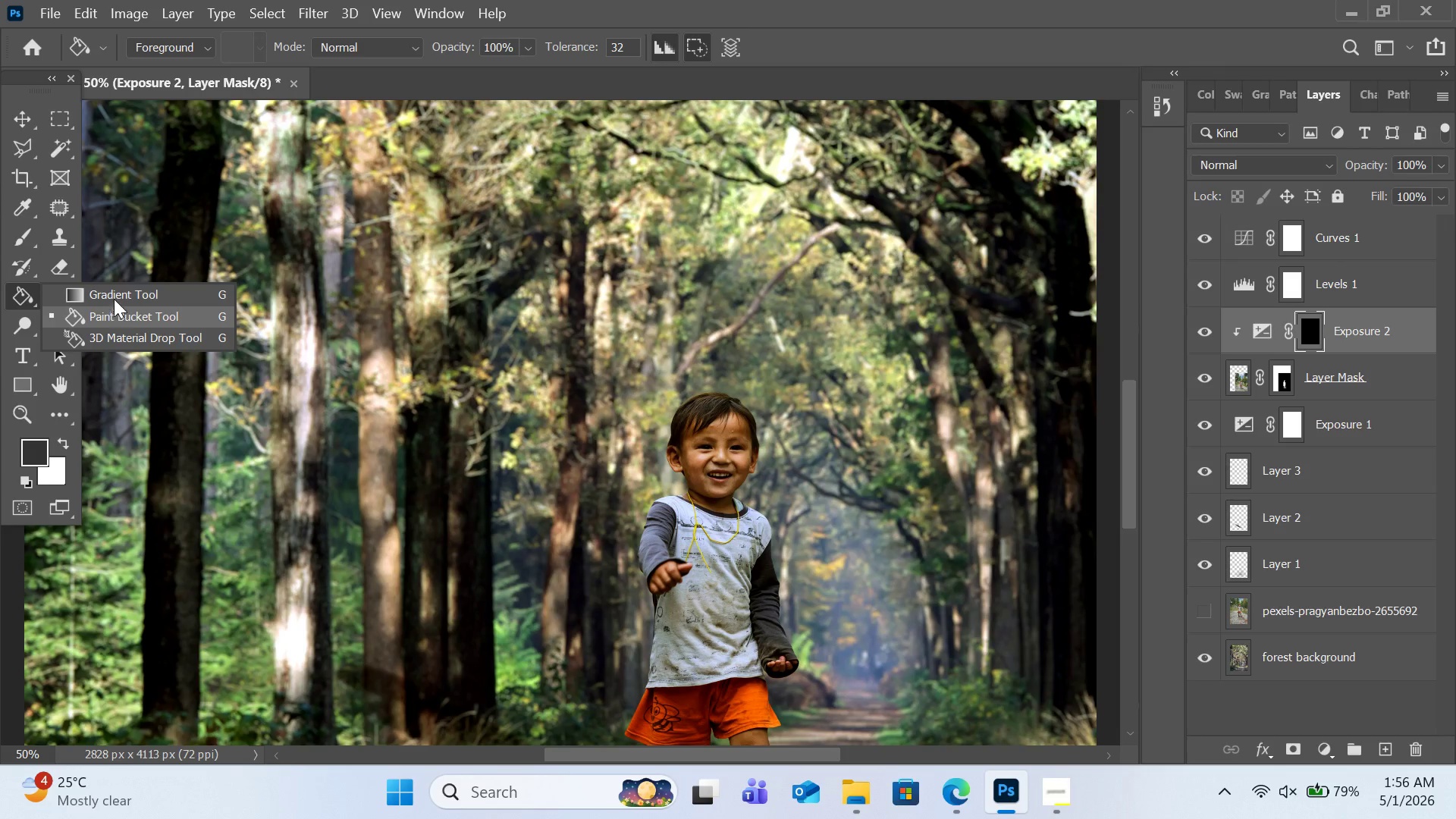 
left_click([114, 295])
 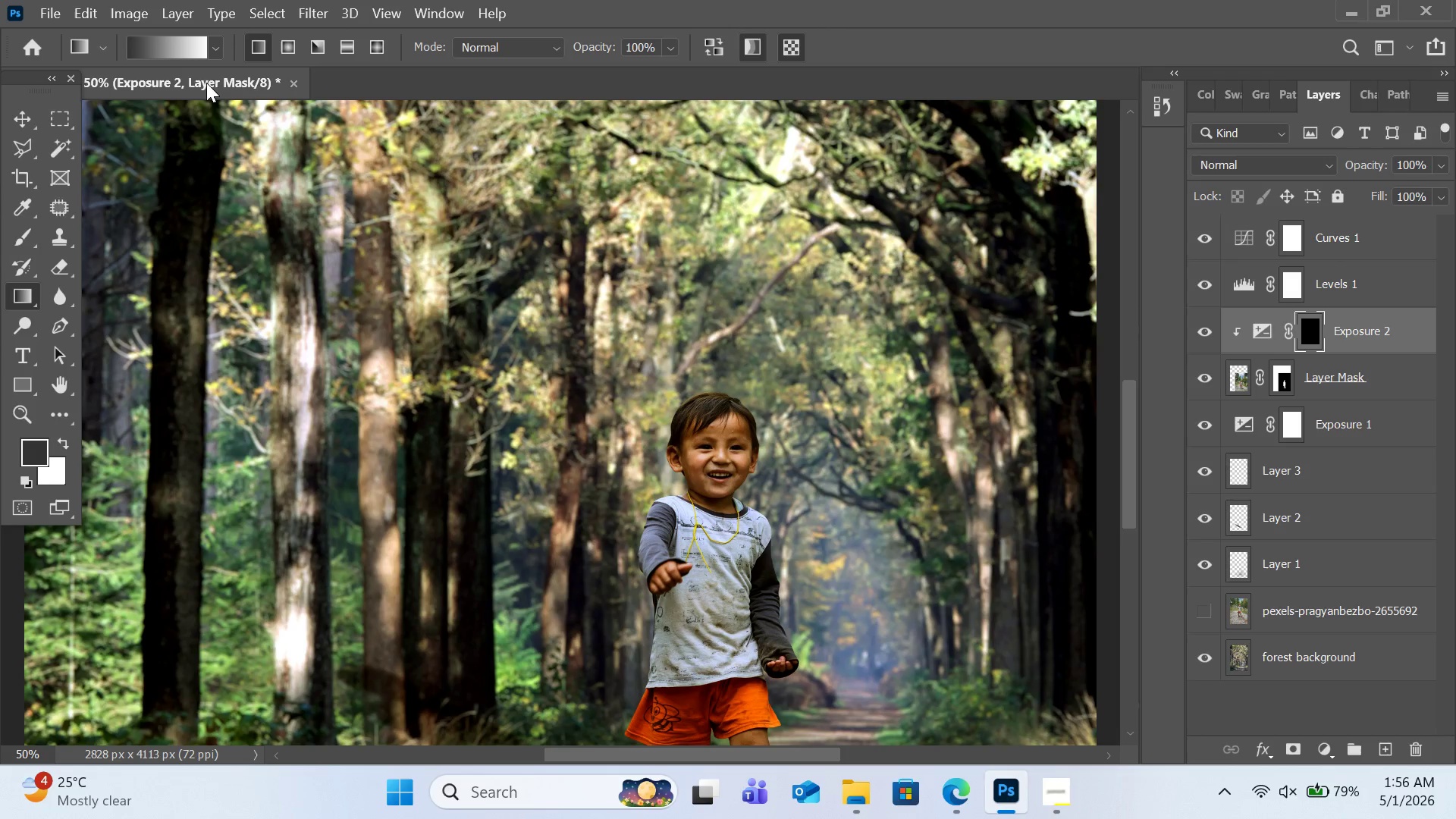 
left_click([173, 42])
 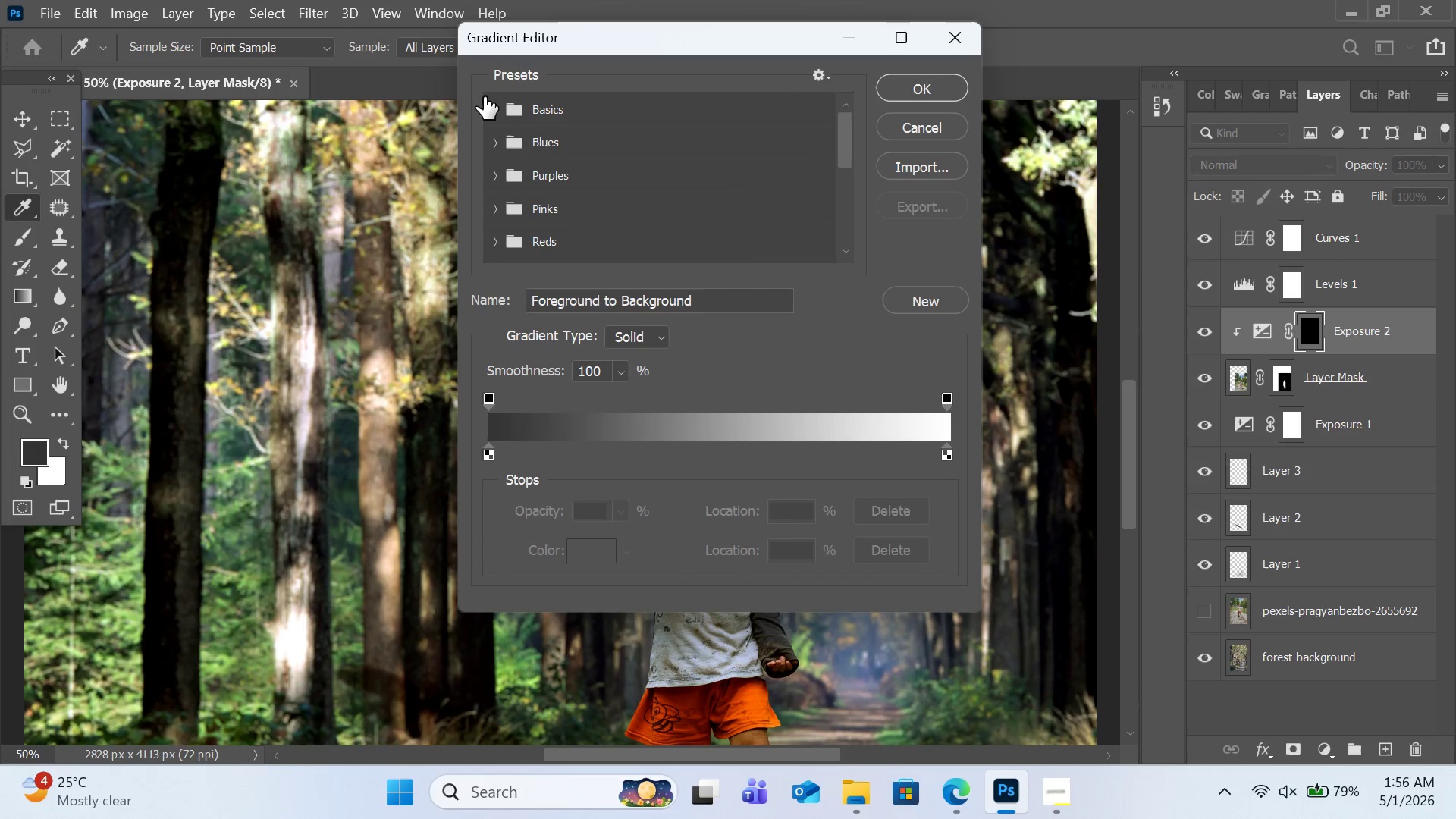 
left_click([535, 102])
 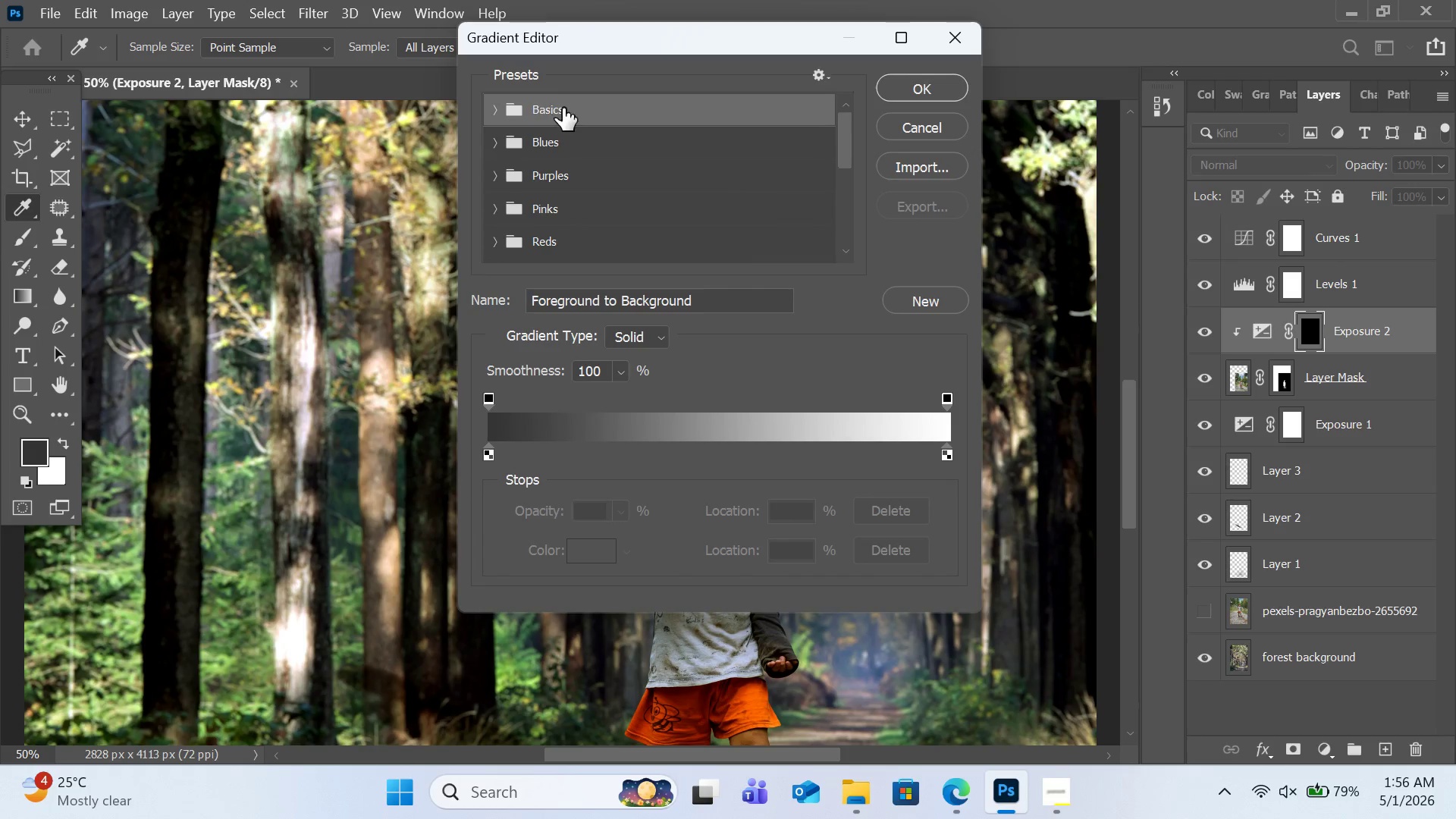 
left_click([564, 108])
 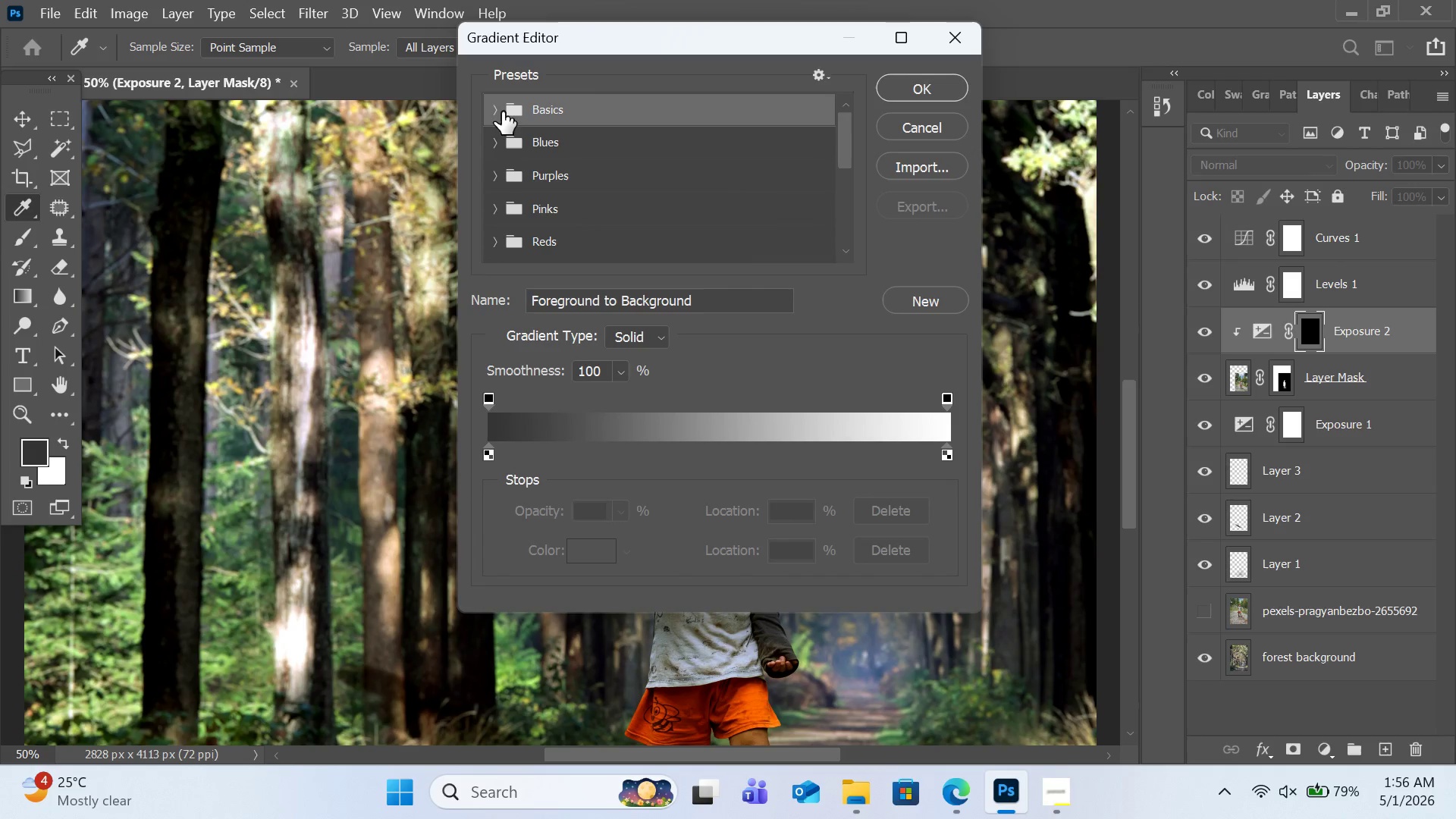 
left_click([500, 111])
 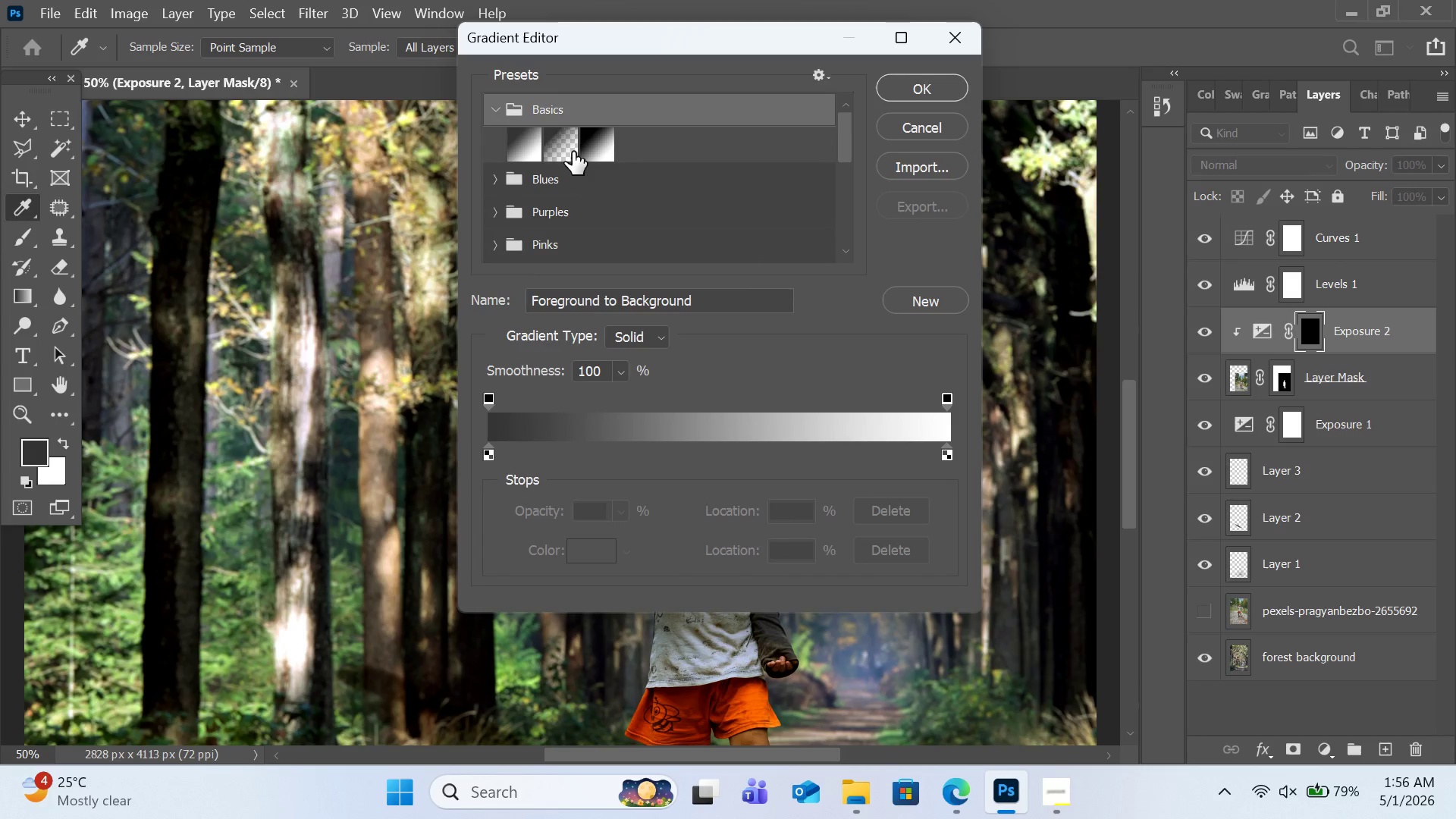 
left_click([573, 152])
 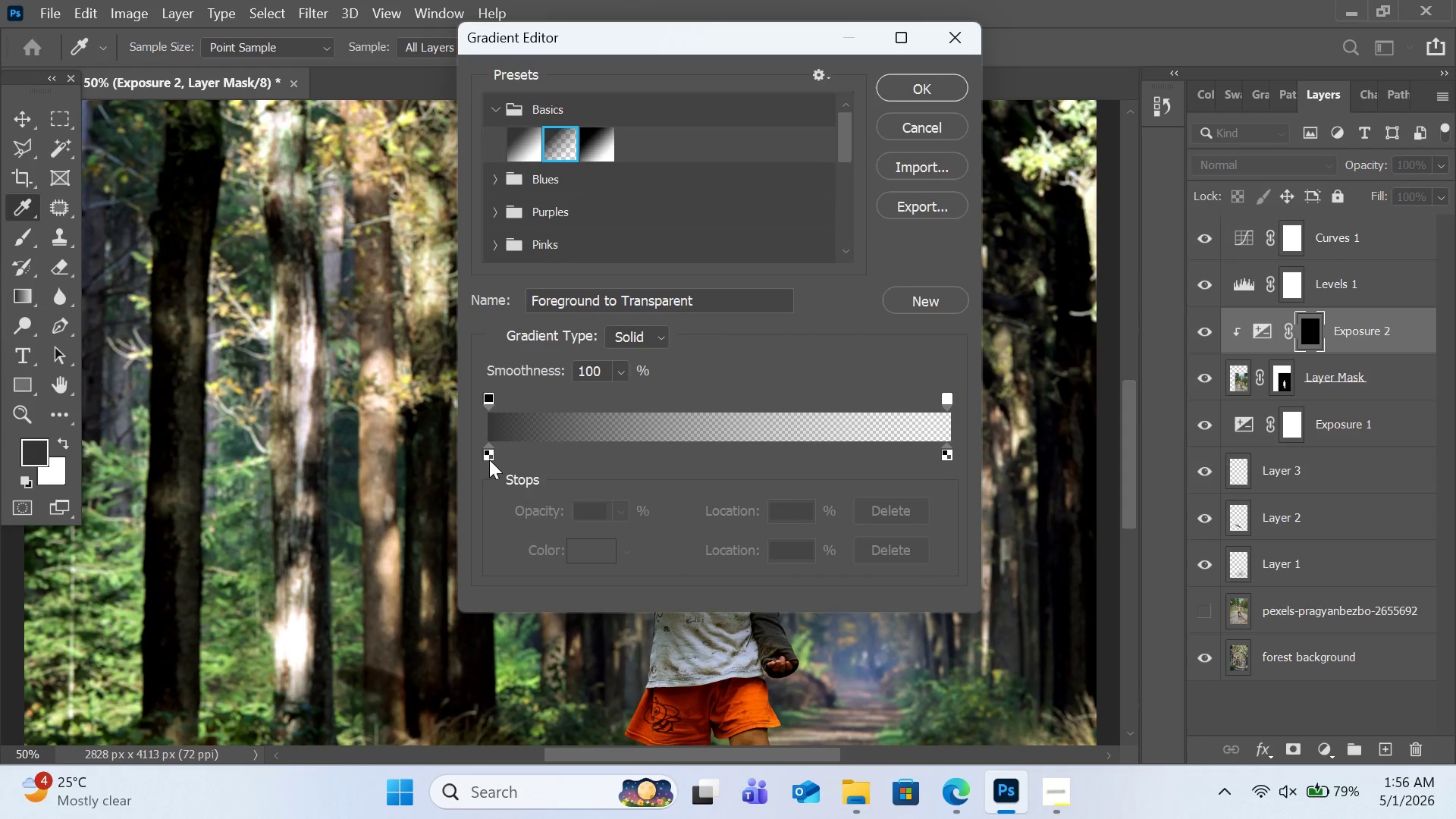 
left_click([489, 457])
 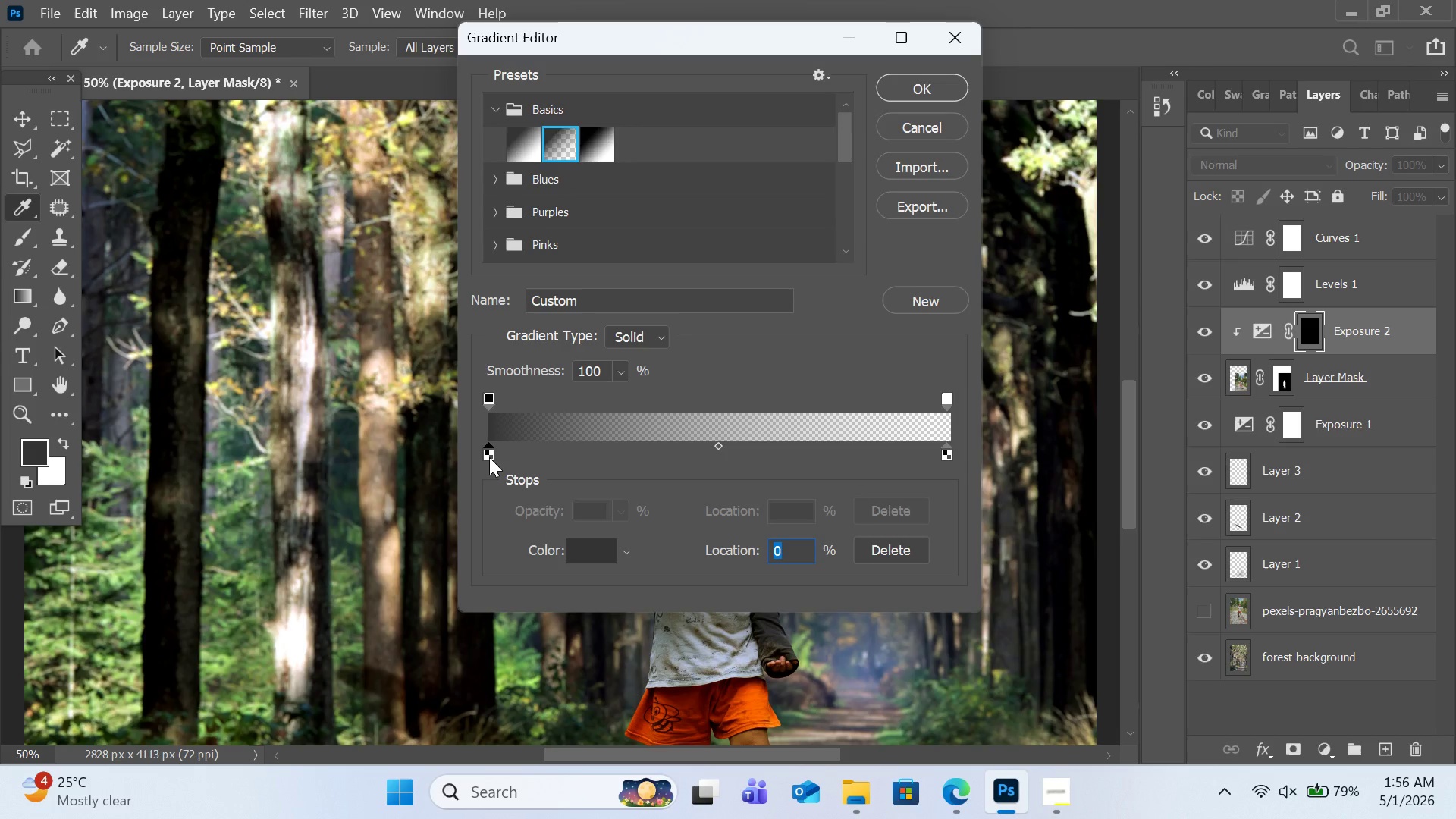 
left_click([489, 457])
 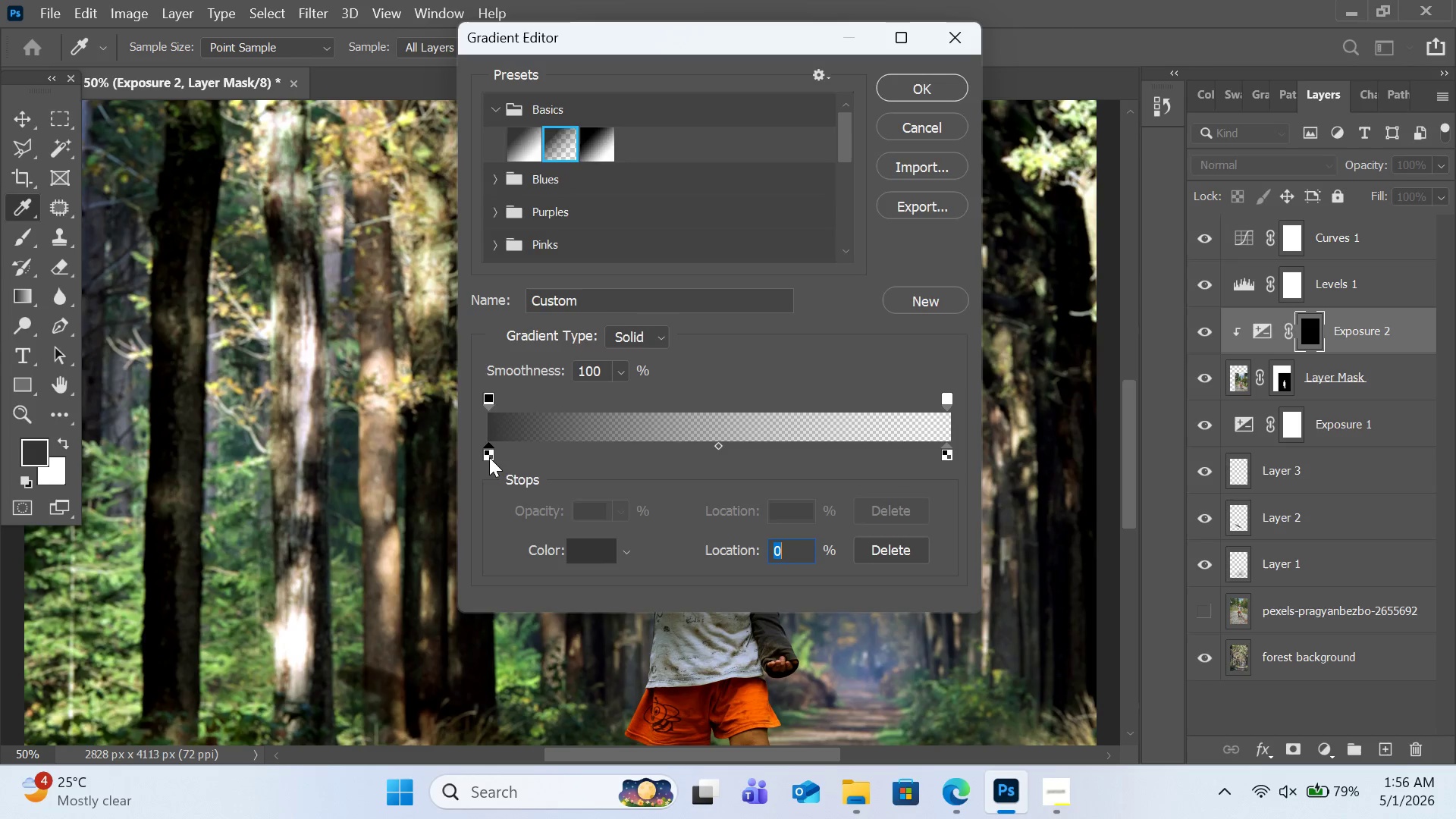 
left_click_drag(start_coordinate=[489, 457], to_coordinate=[410, 441])
 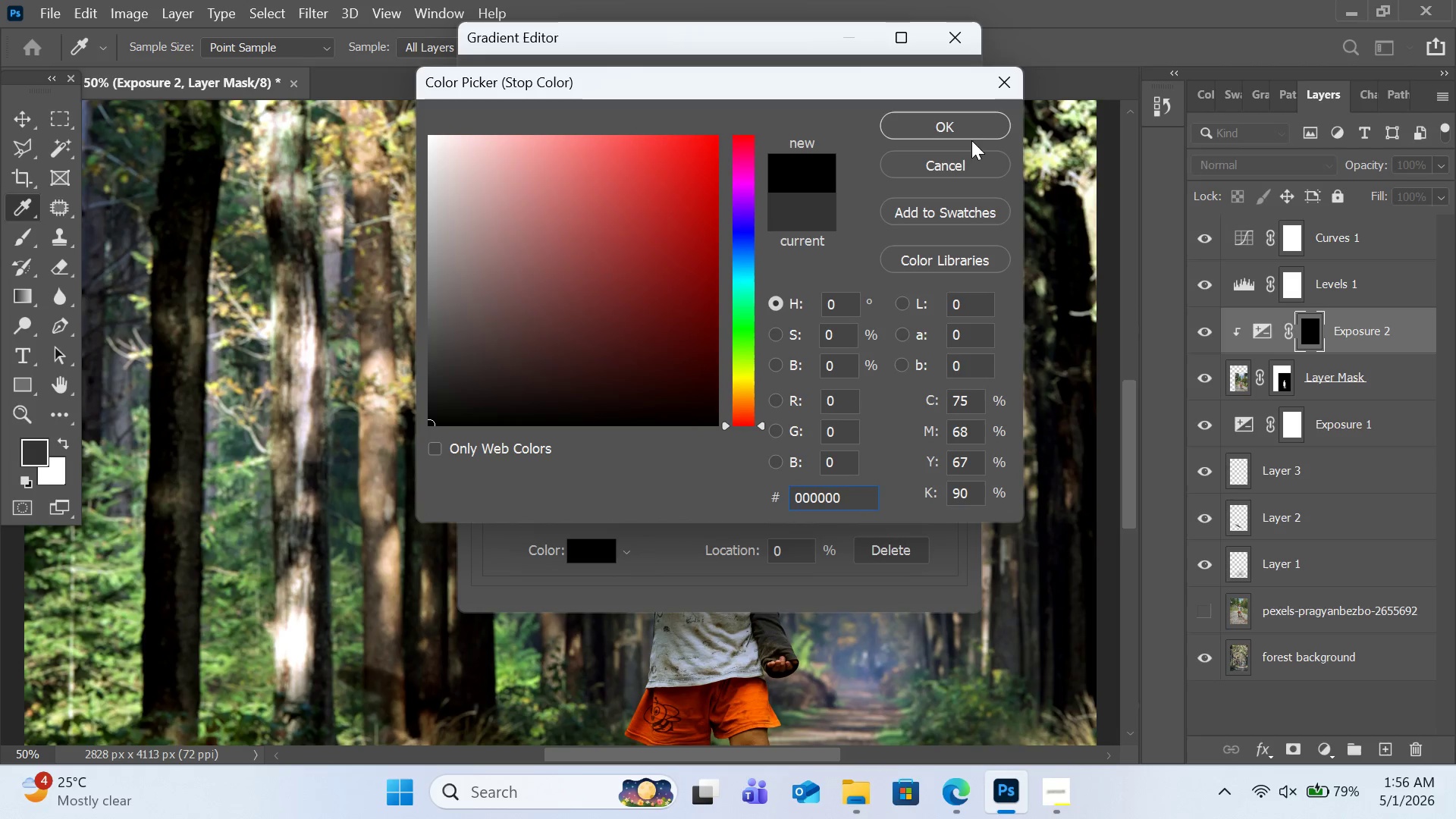 
left_click([967, 132])
 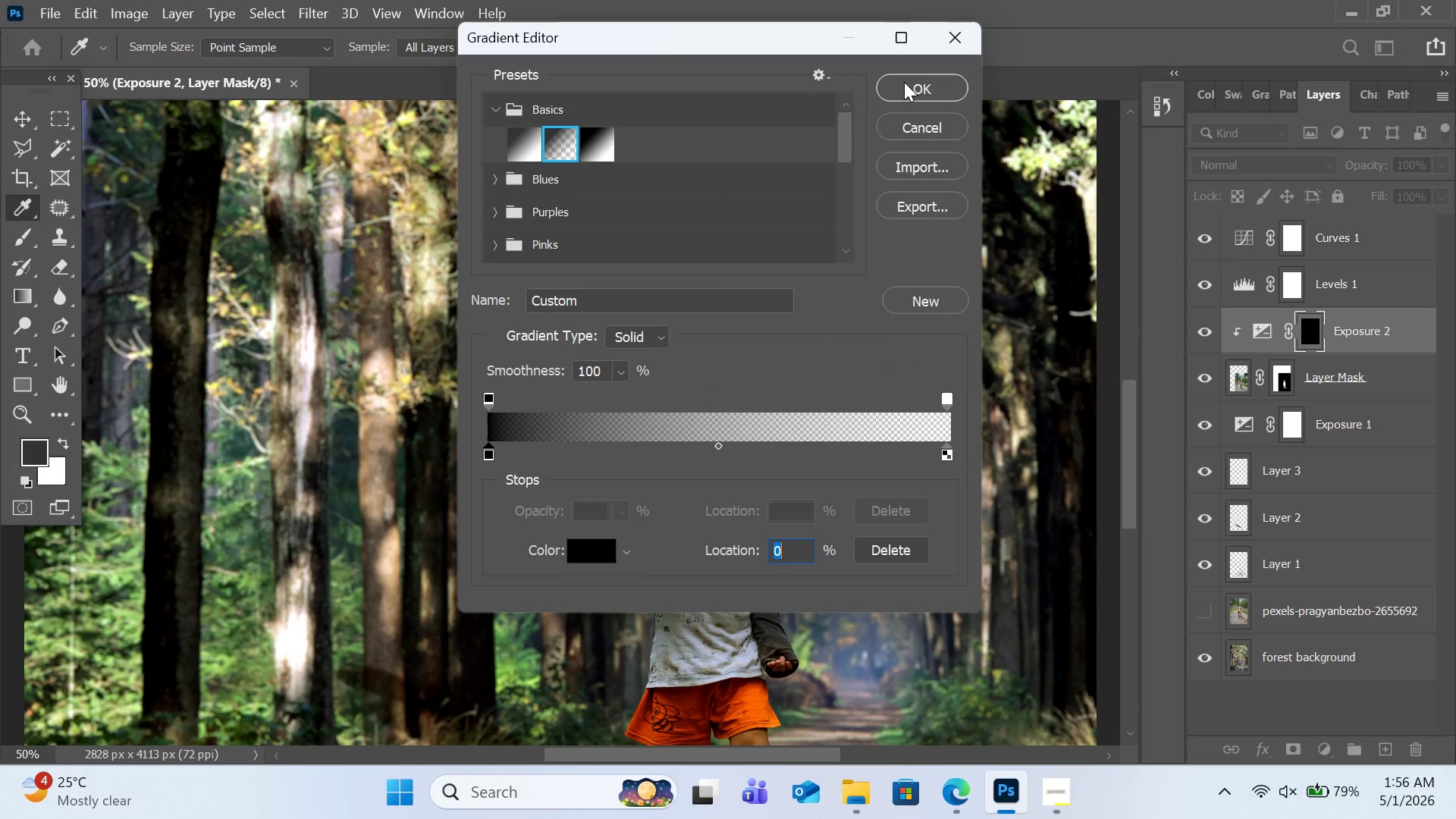 
left_click_drag(start_coordinate=[904, 82], to_coordinate=[818, 208])
 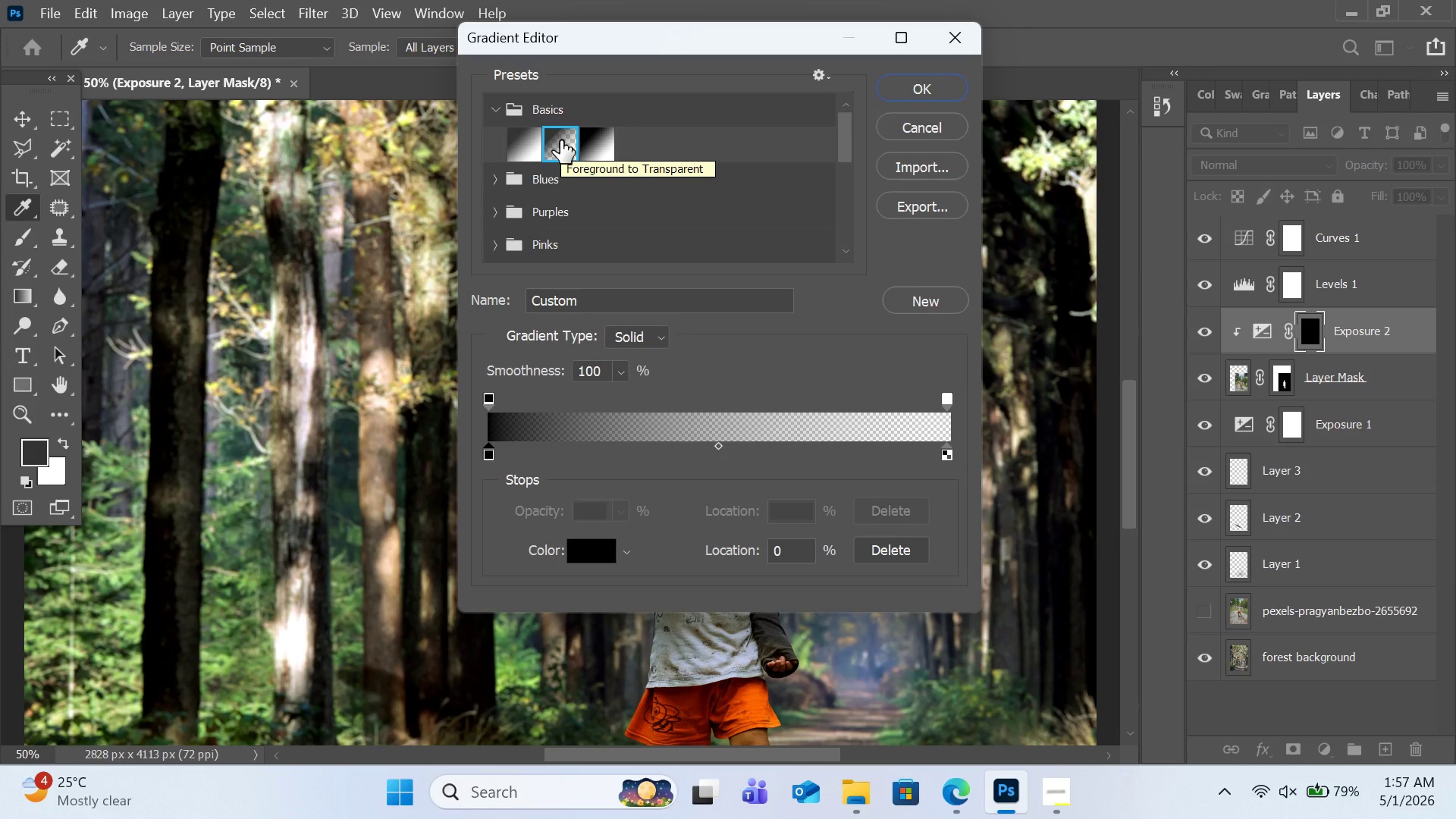 
wait(5.28)
 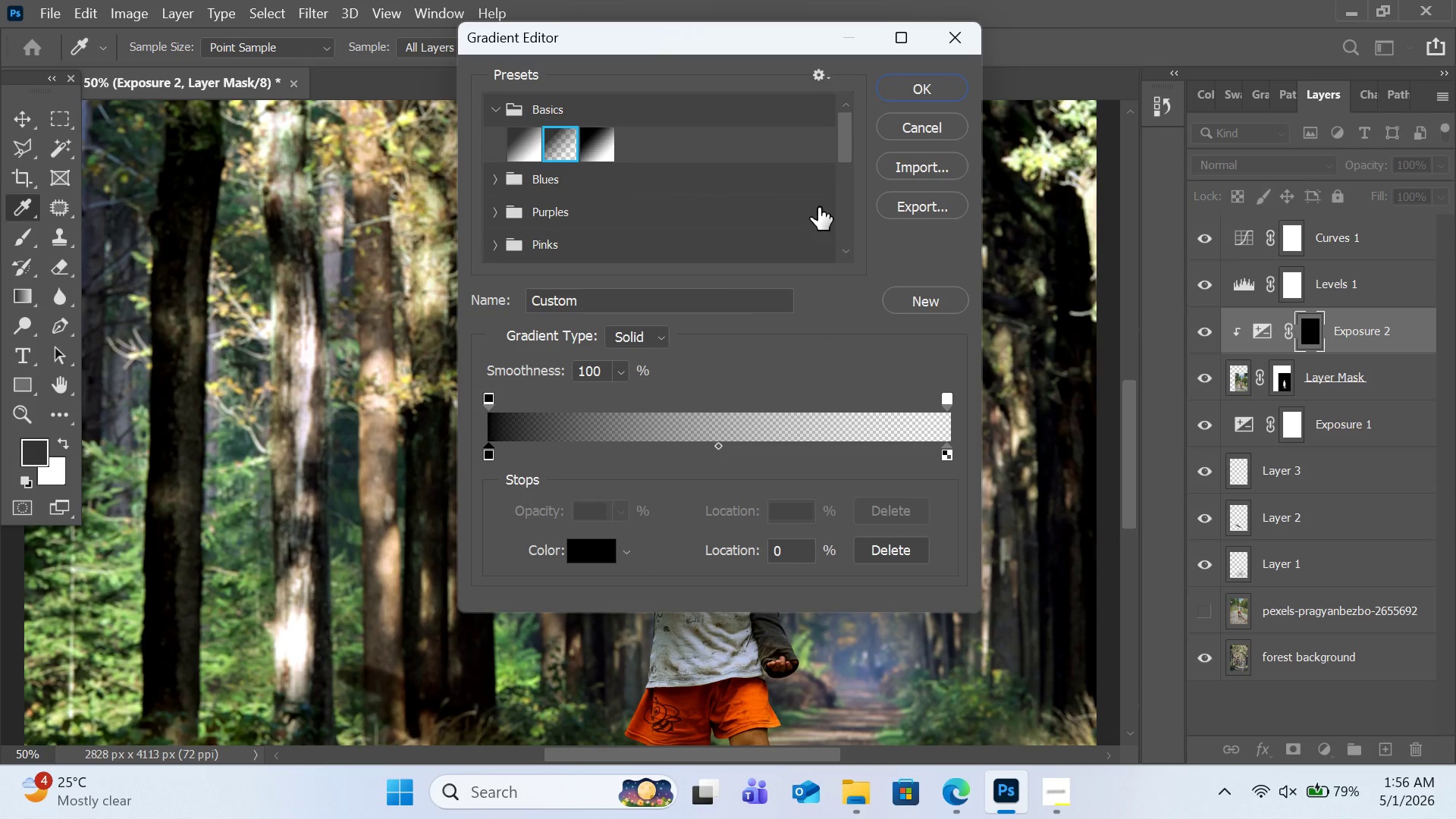 
left_click([924, 84])
 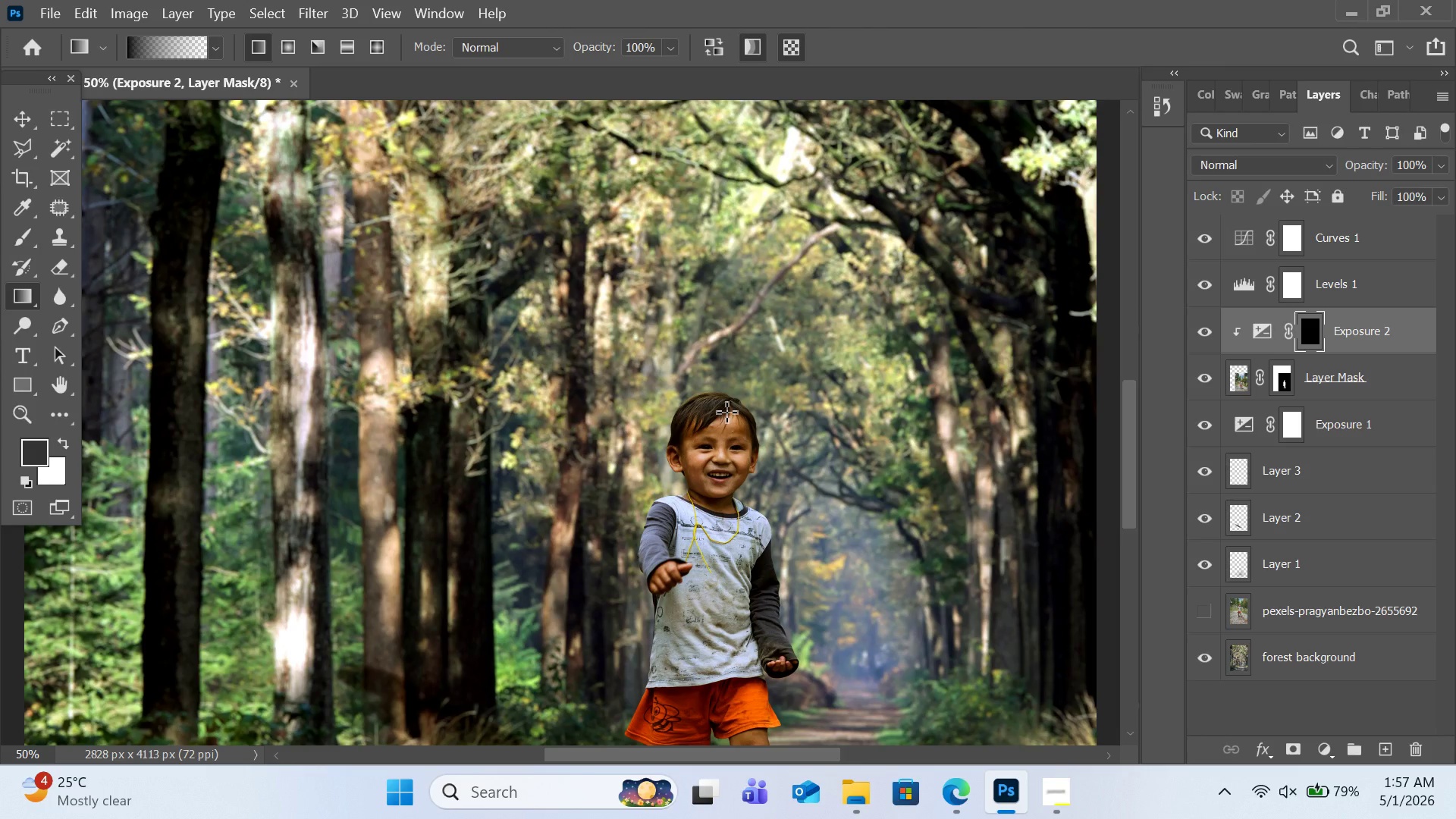 
left_click_drag(start_coordinate=[726, 412], to_coordinate=[724, 523])
 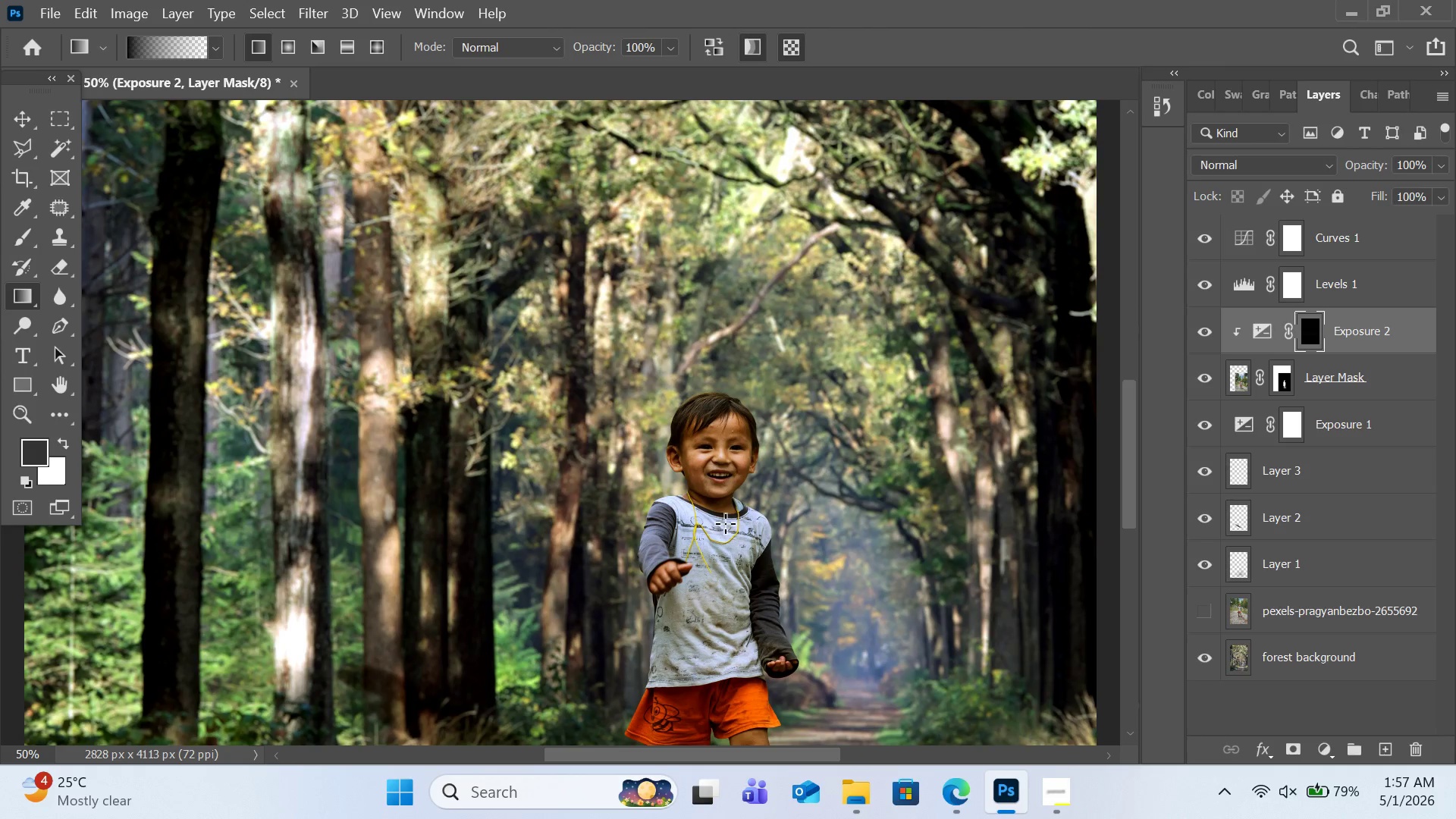 
scroll: coordinate [728, 456], scroll_direction: down, amount: 8.0
 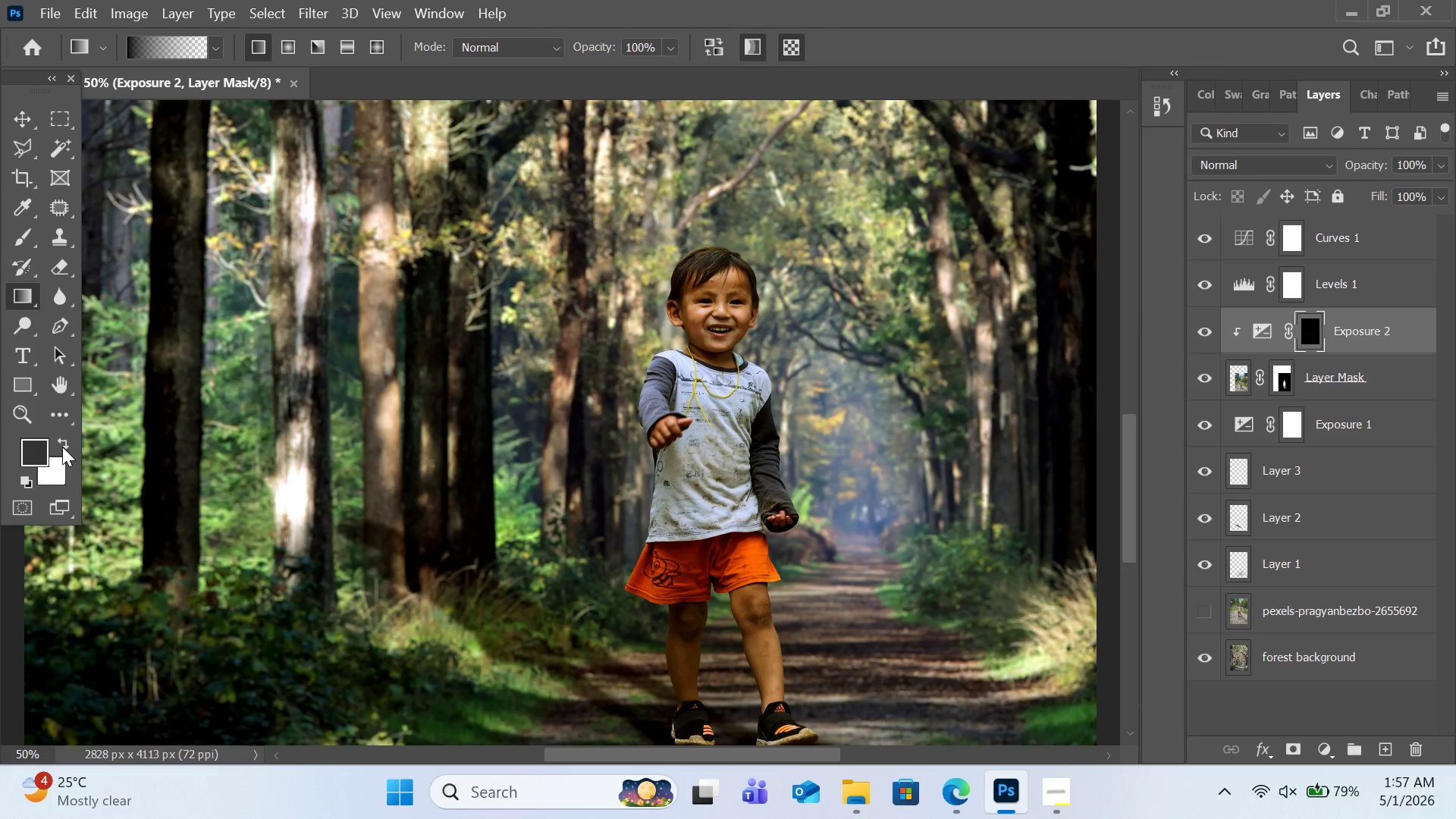 
left_click([62, 447])
 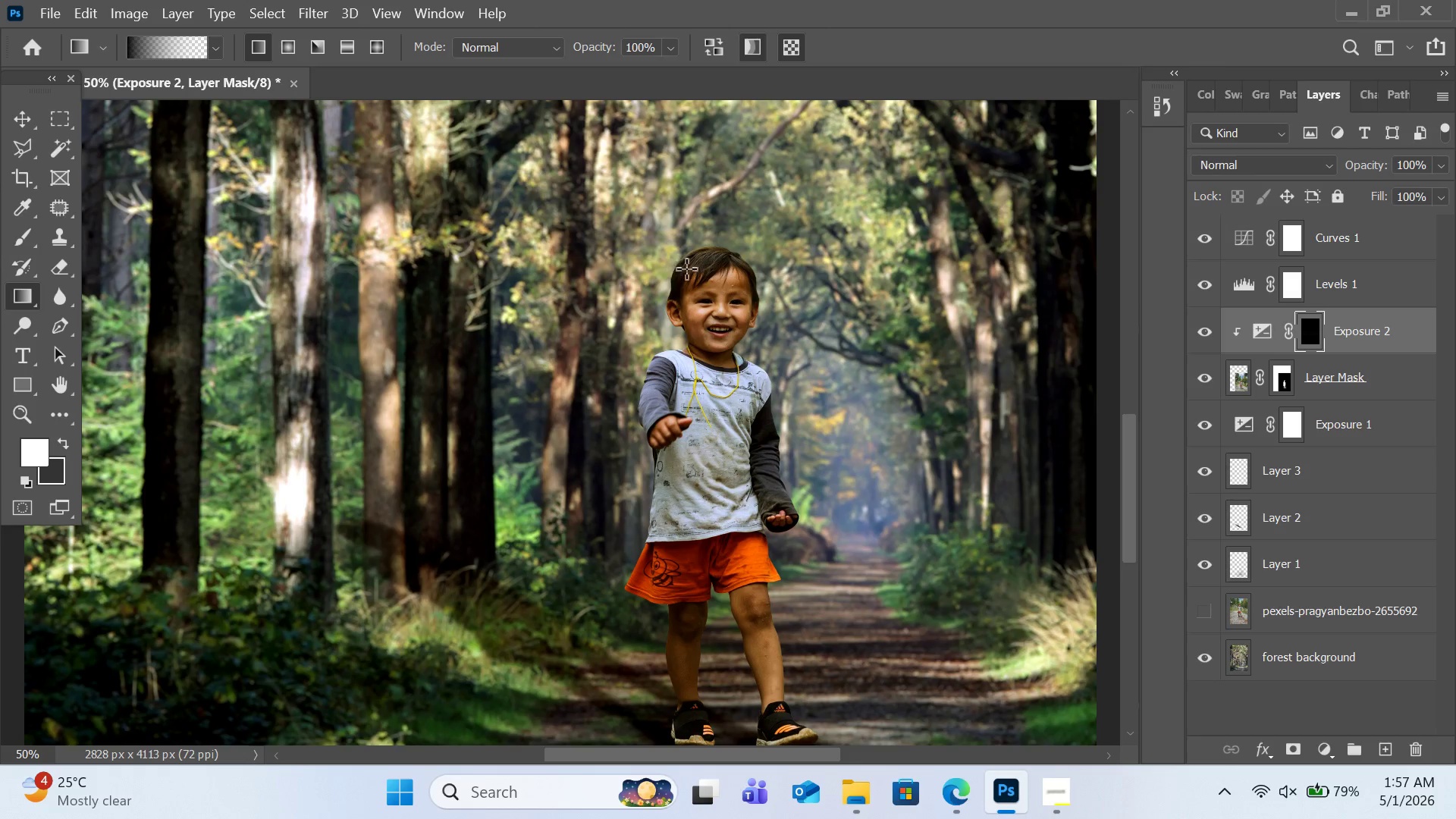 
left_click_drag(start_coordinate=[726, 269], to_coordinate=[723, 386])
 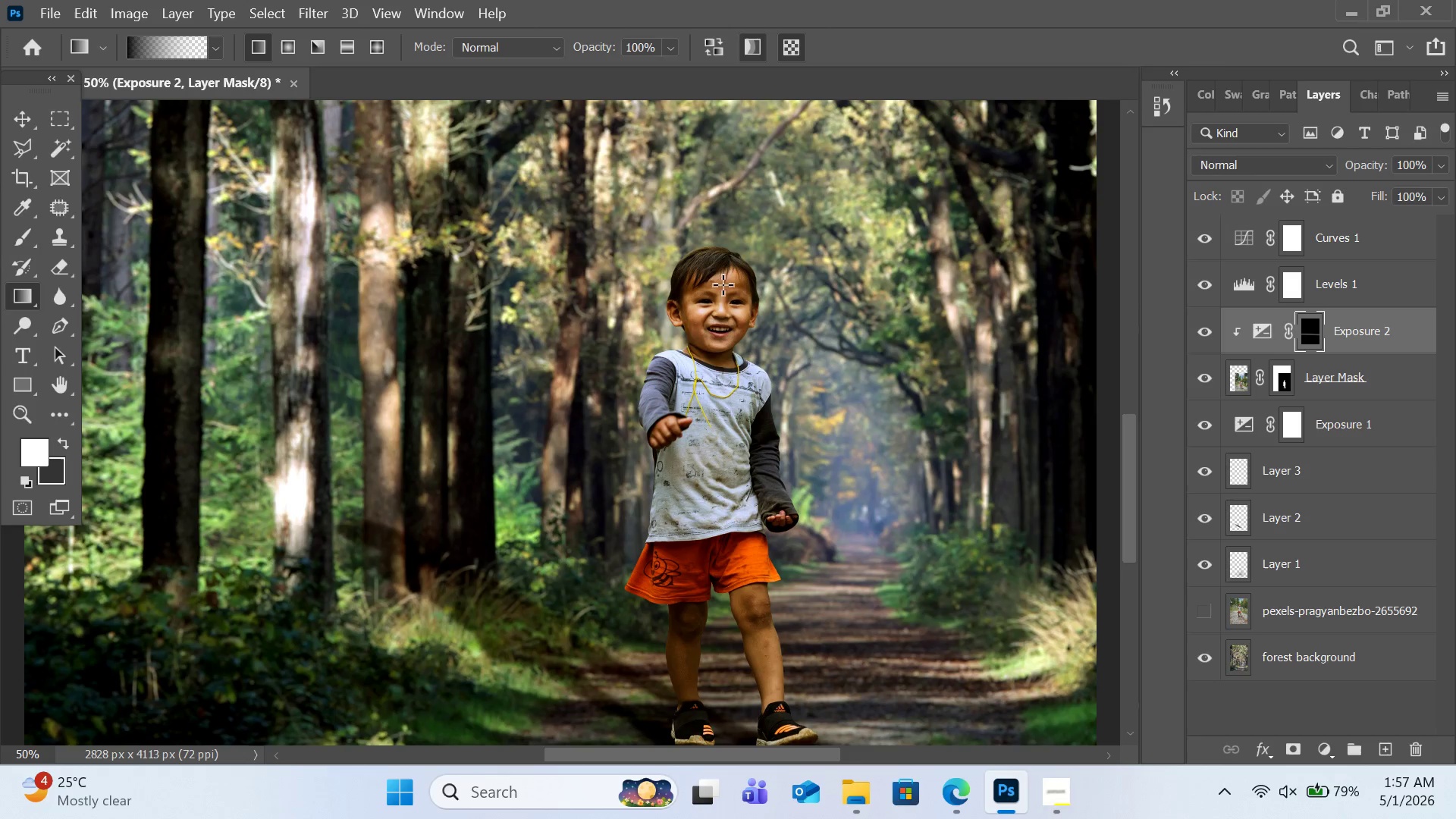 
left_click_drag(start_coordinate=[723, 268], to_coordinate=[722, 549])
 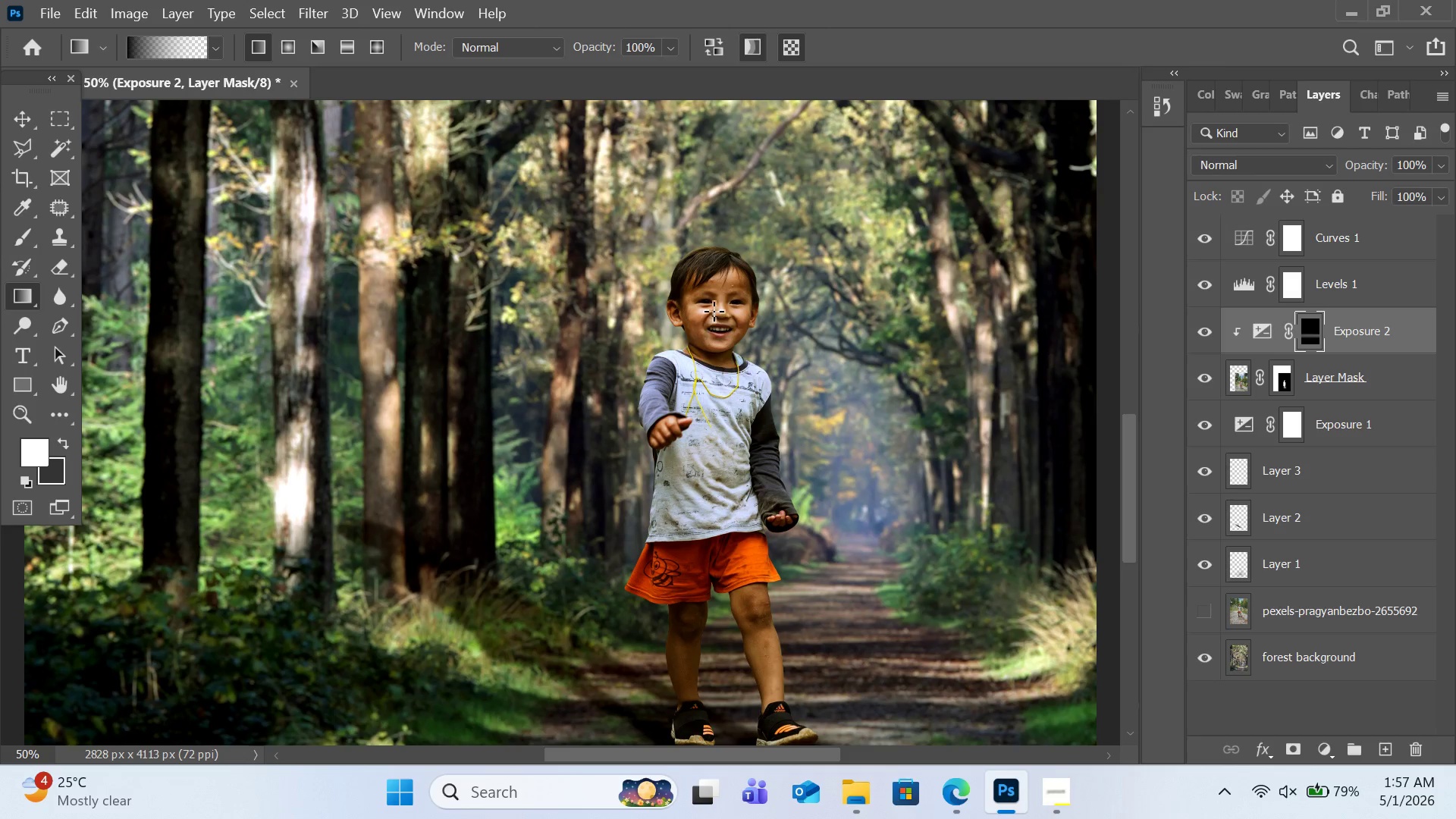 
left_click_drag(start_coordinate=[715, 295], to_coordinate=[719, 504])
 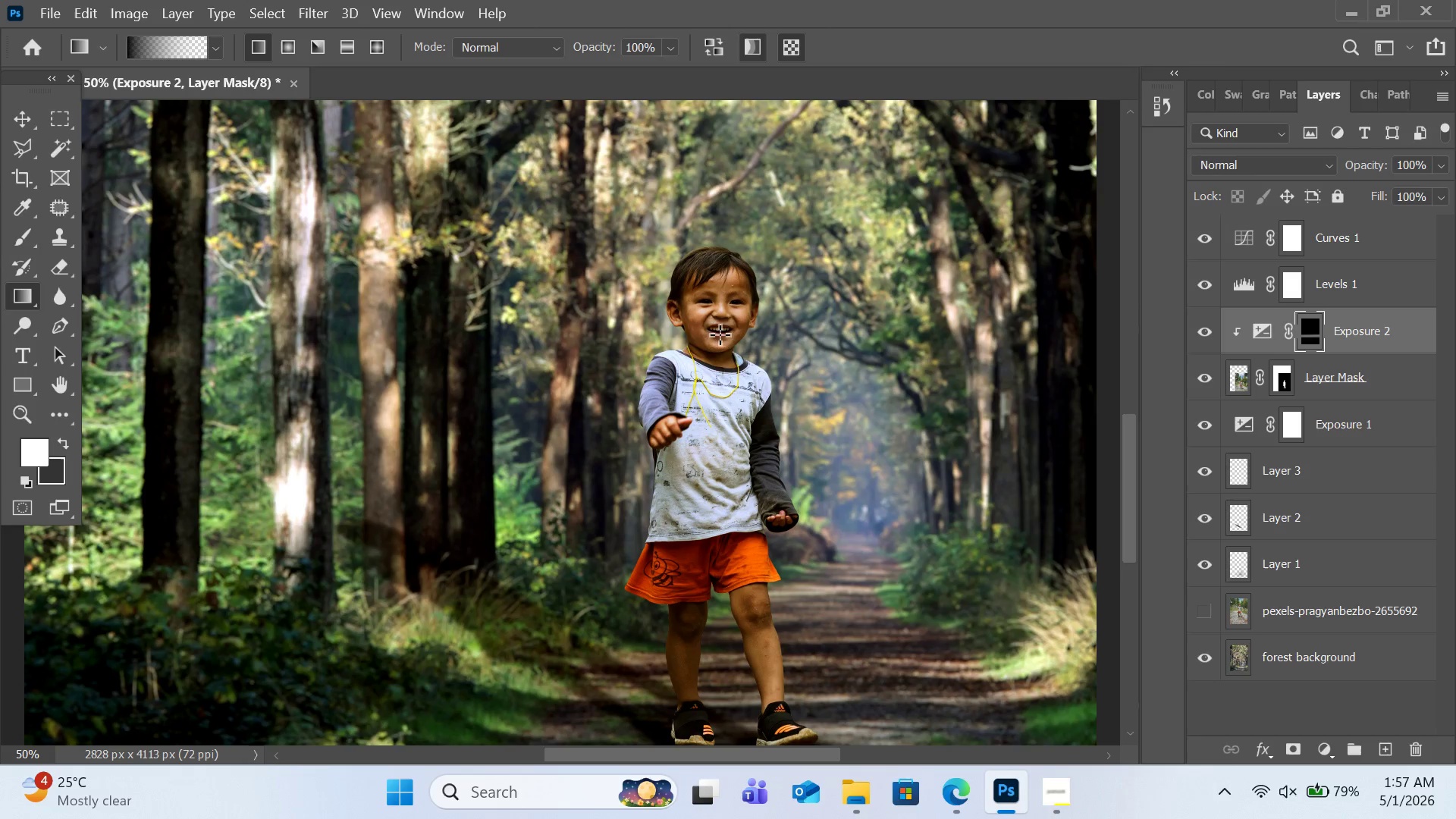 
left_click_drag(start_coordinate=[726, 319], to_coordinate=[720, 736])
 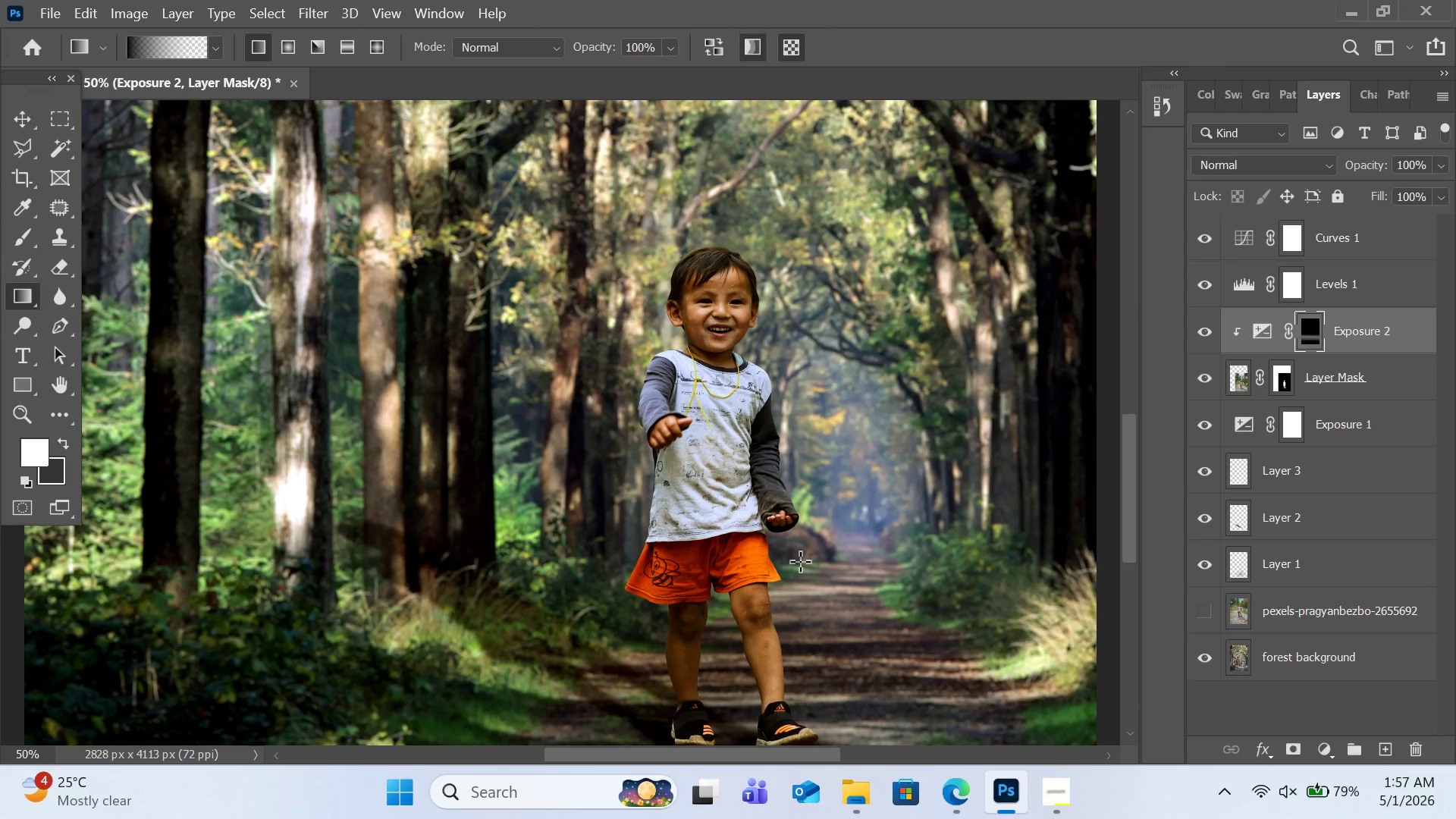 
scroll: coordinate [800, 561], scroll_direction: down, amount: 3.0
 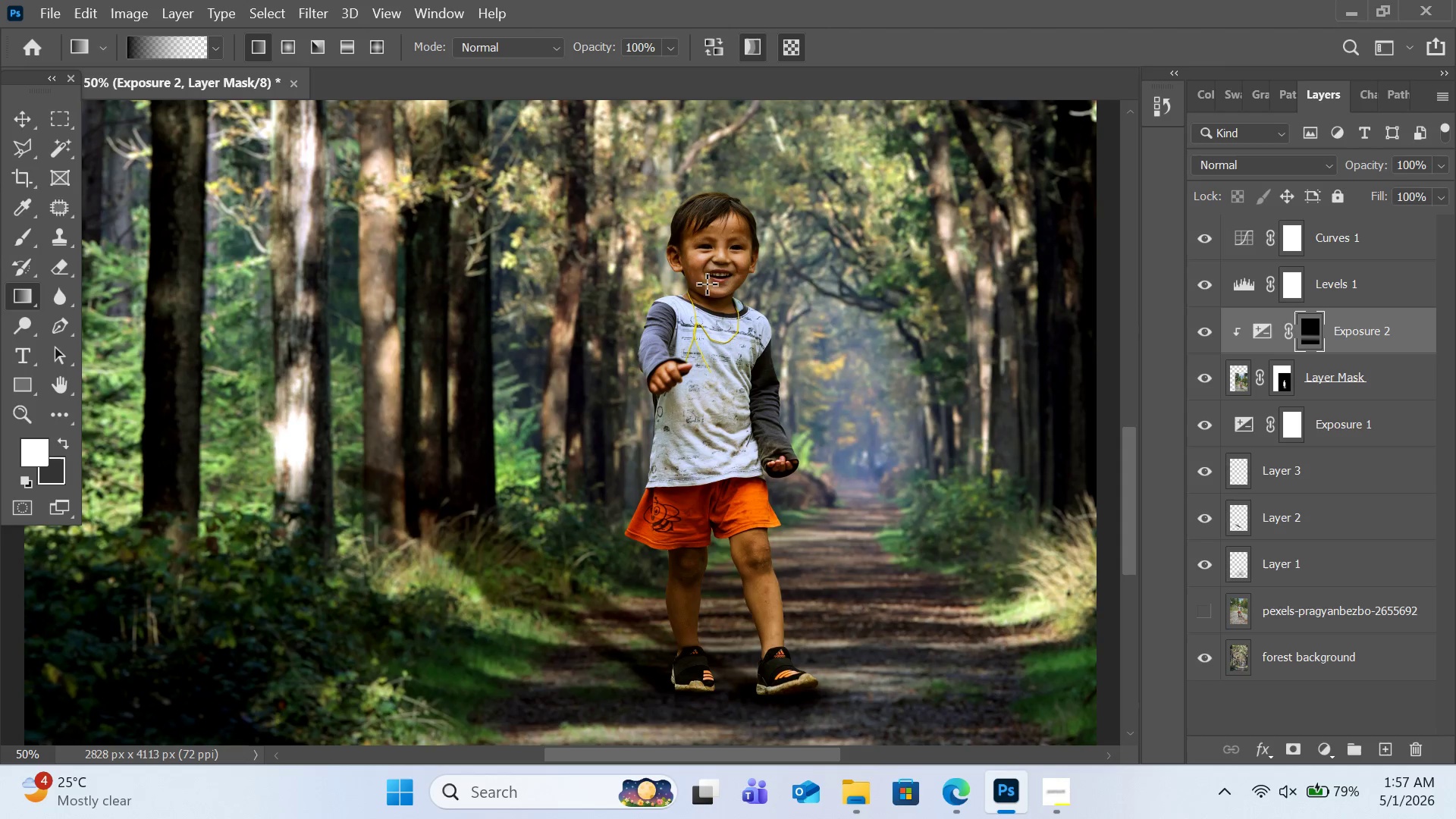 
left_click_drag(start_coordinate=[711, 283], to_coordinate=[709, 664])
 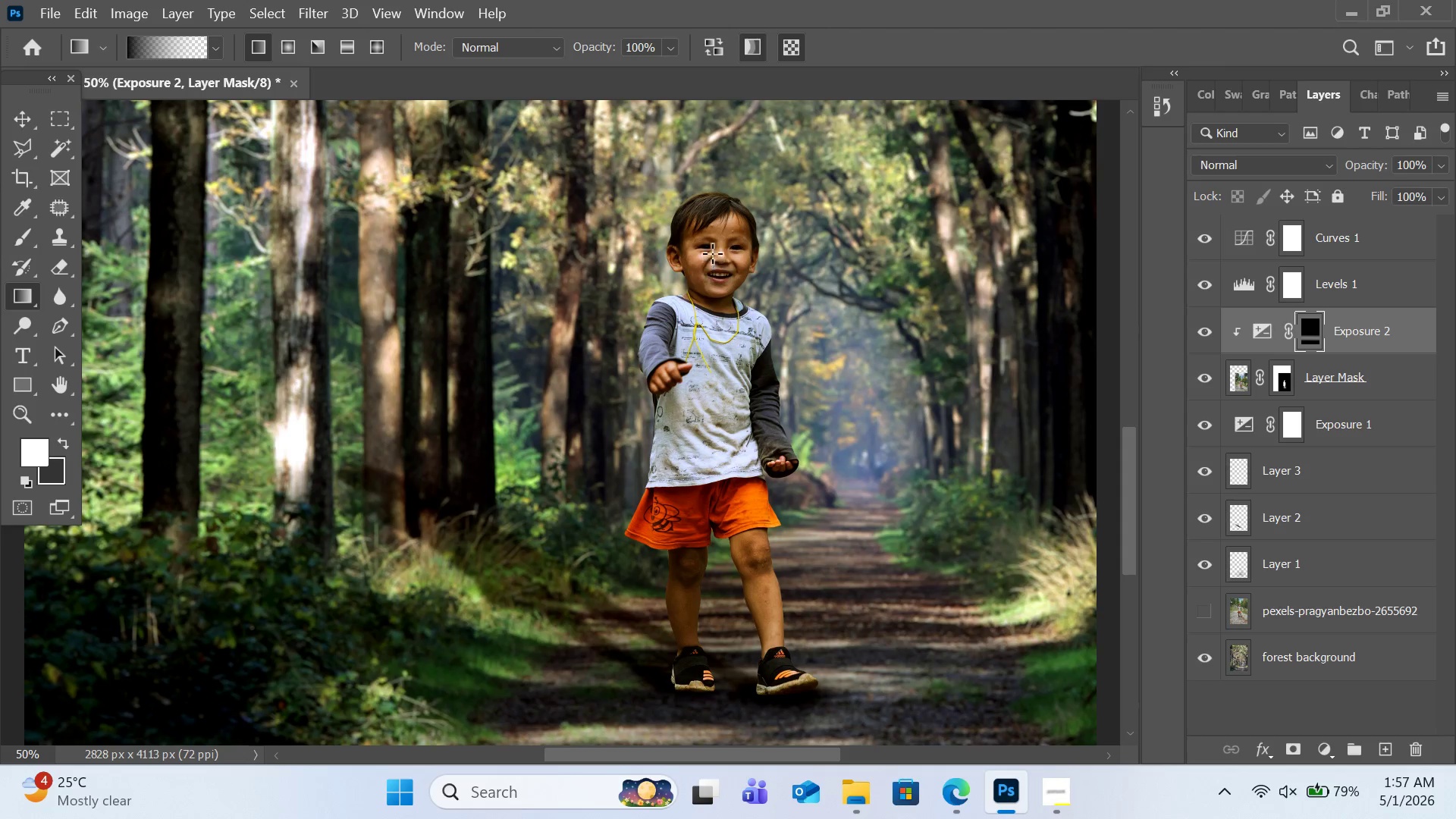 
left_click_drag(start_coordinate=[720, 219], to_coordinate=[735, 326])
 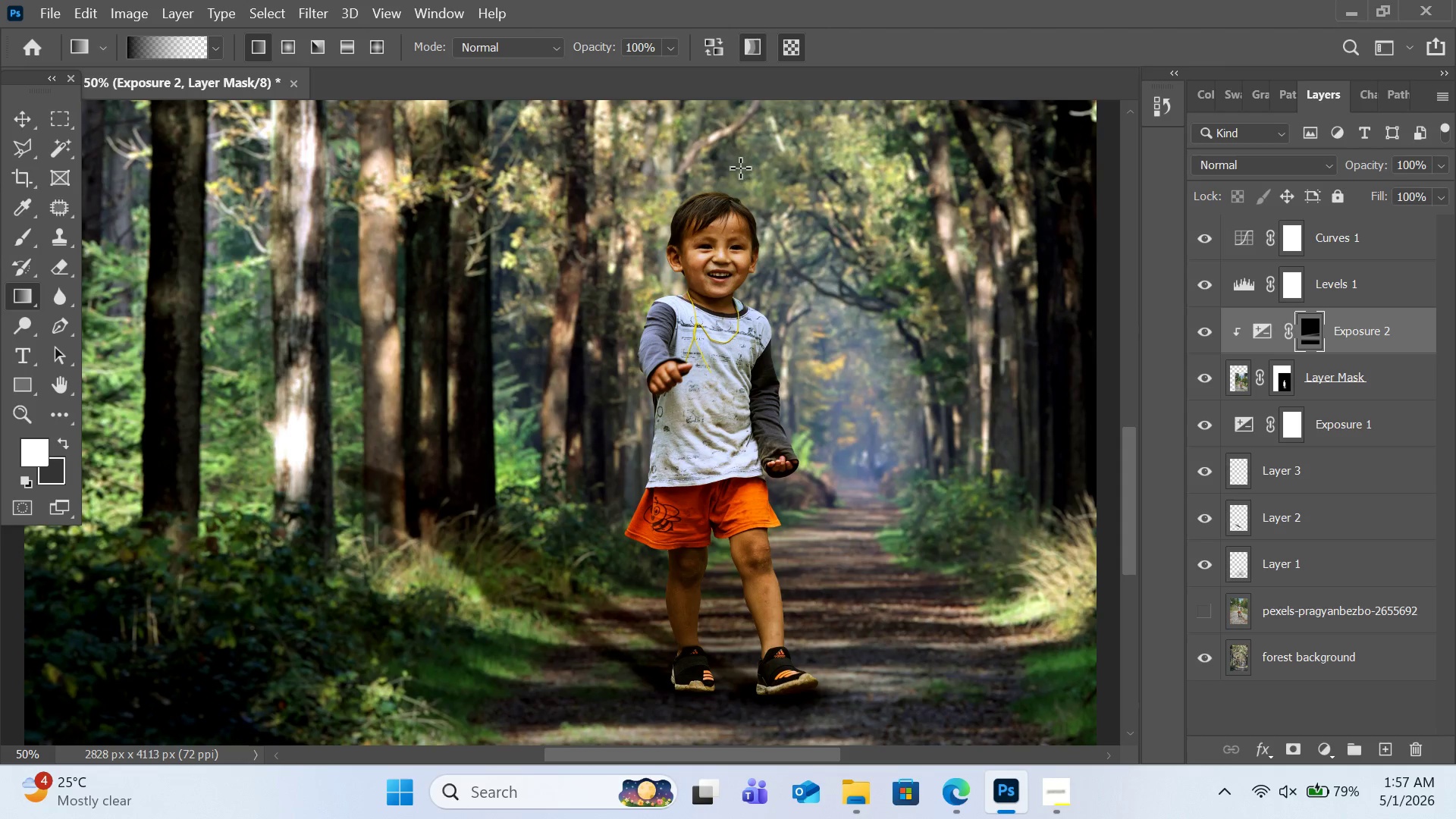 
left_click_drag(start_coordinate=[736, 187], to_coordinate=[733, 334])
 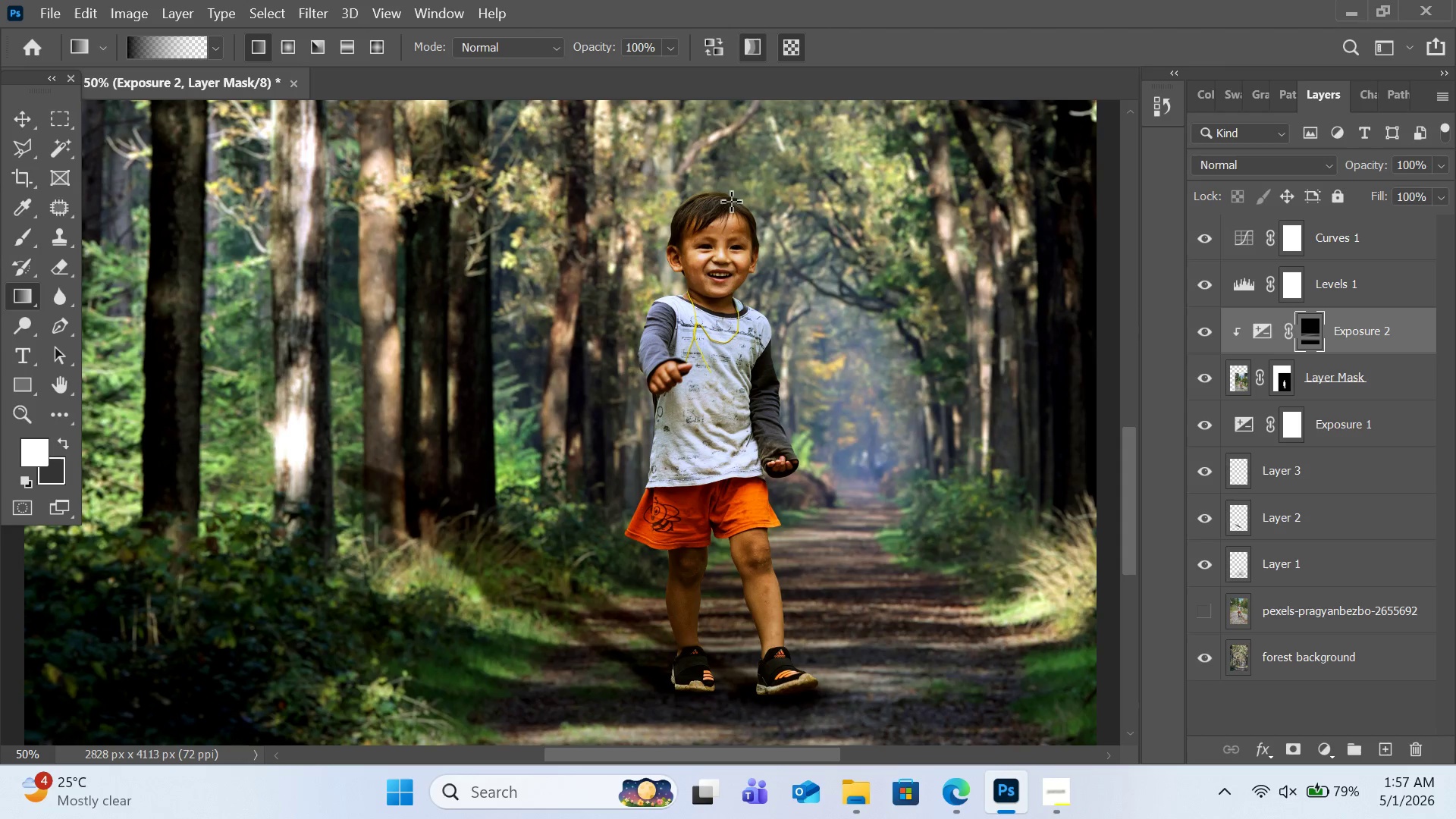 
left_click_drag(start_coordinate=[736, 189], to_coordinate=[690, 347])
 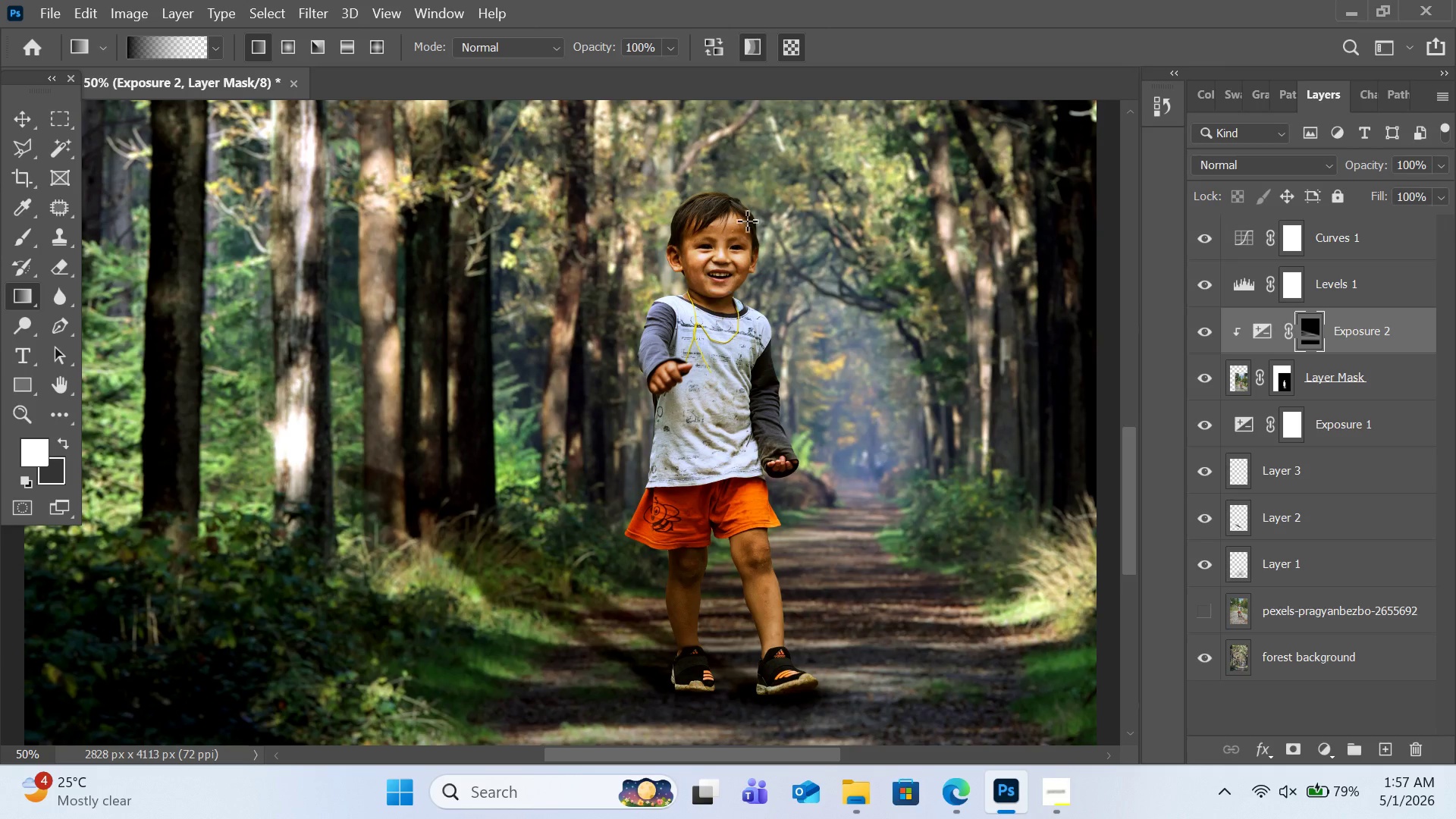 
left_click_drag(start_coordinate=[761, 189], to_coordinate=[698, 277])
 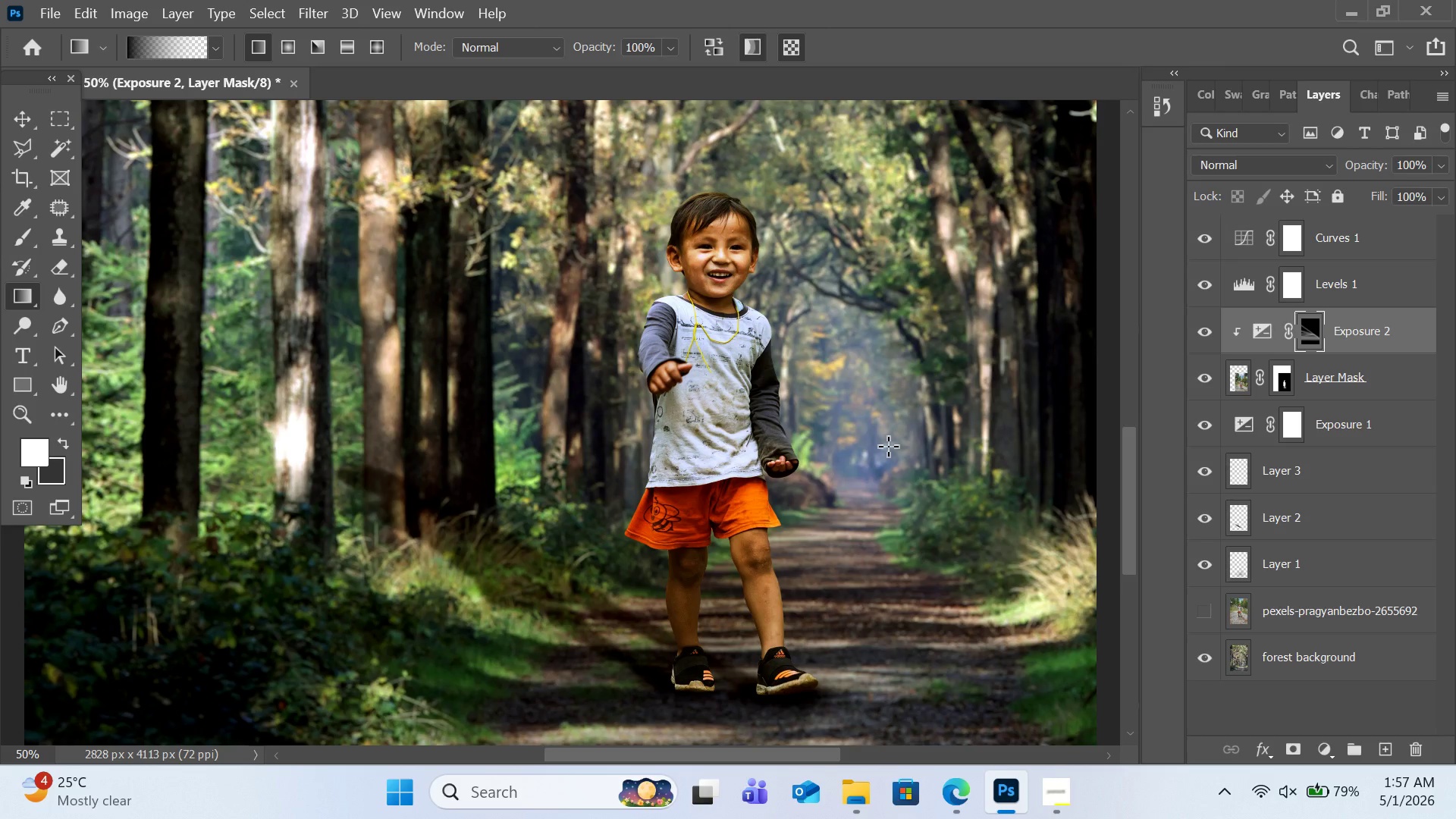 
key(Control+0)
 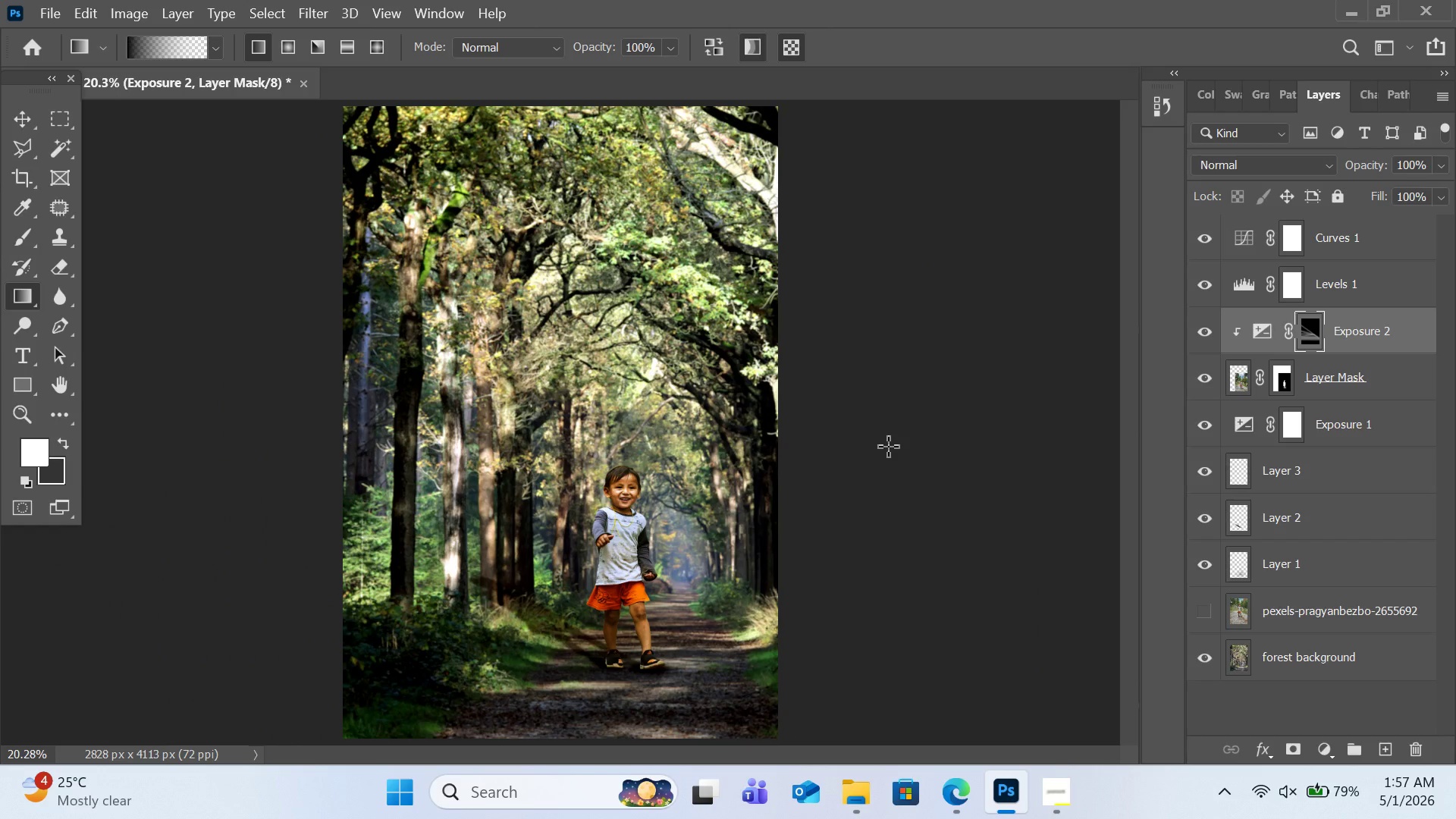 
wait(7.64)
 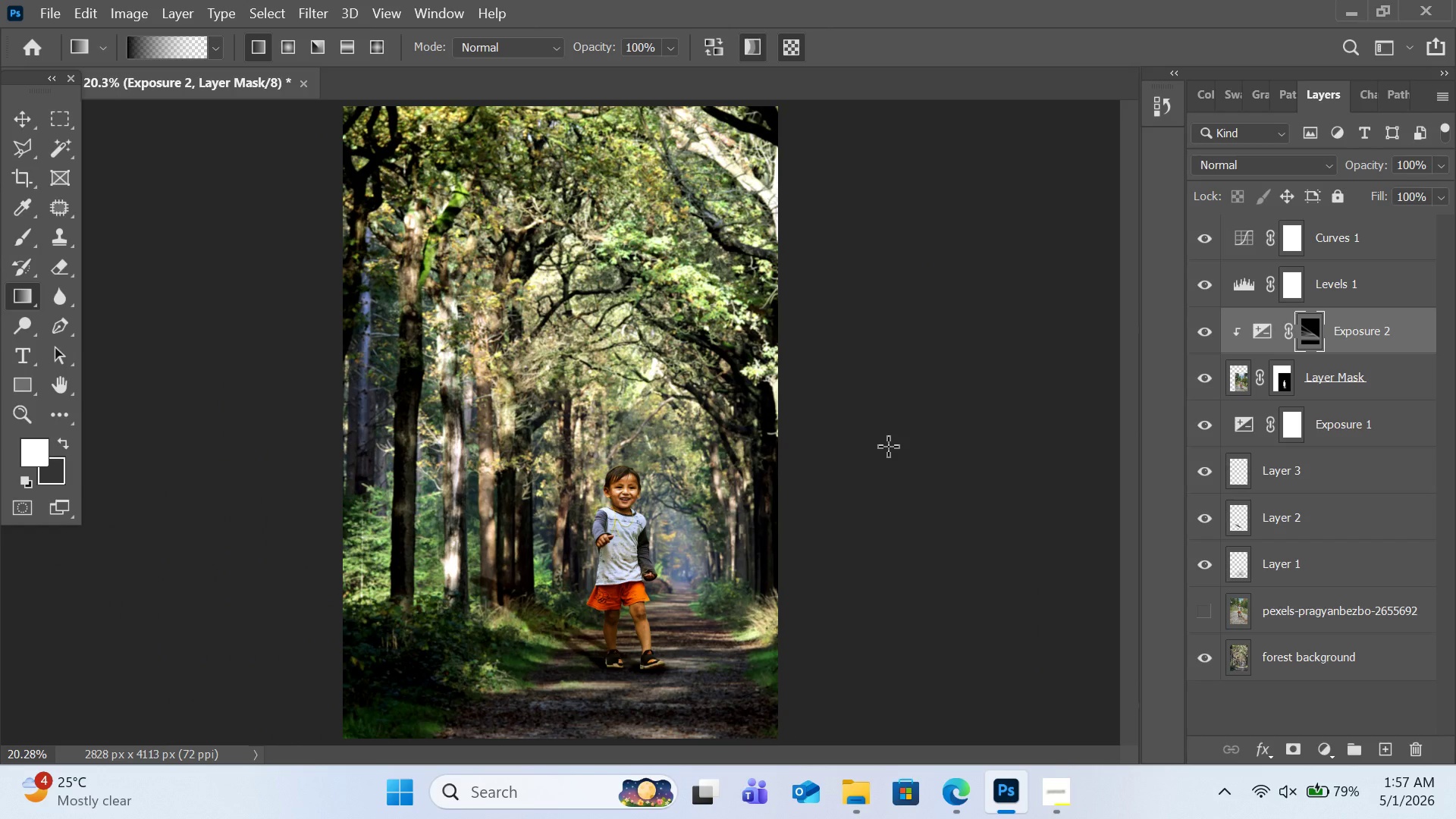 
mouse_move([817, 817])
 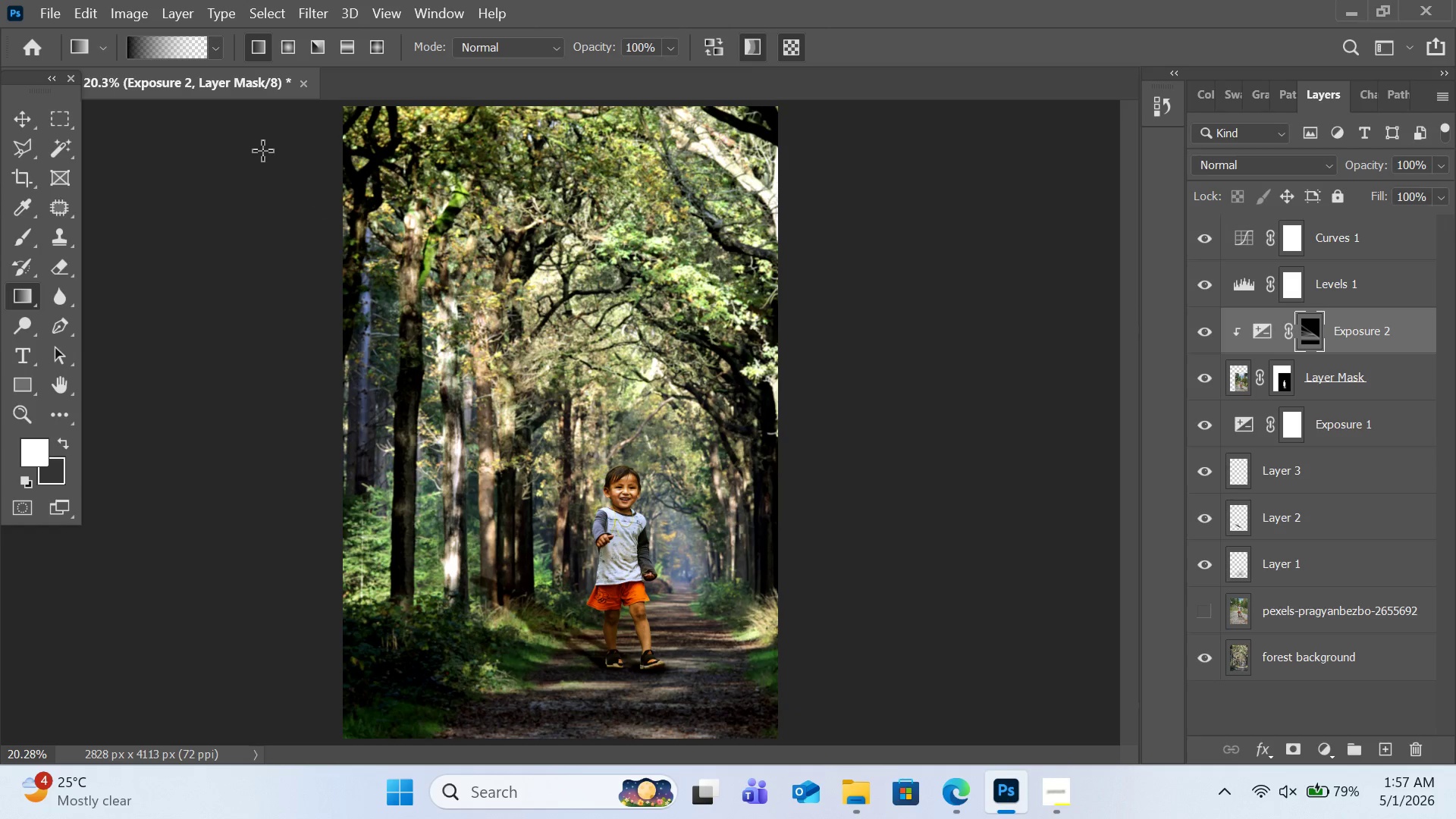 
wait(11.28)
 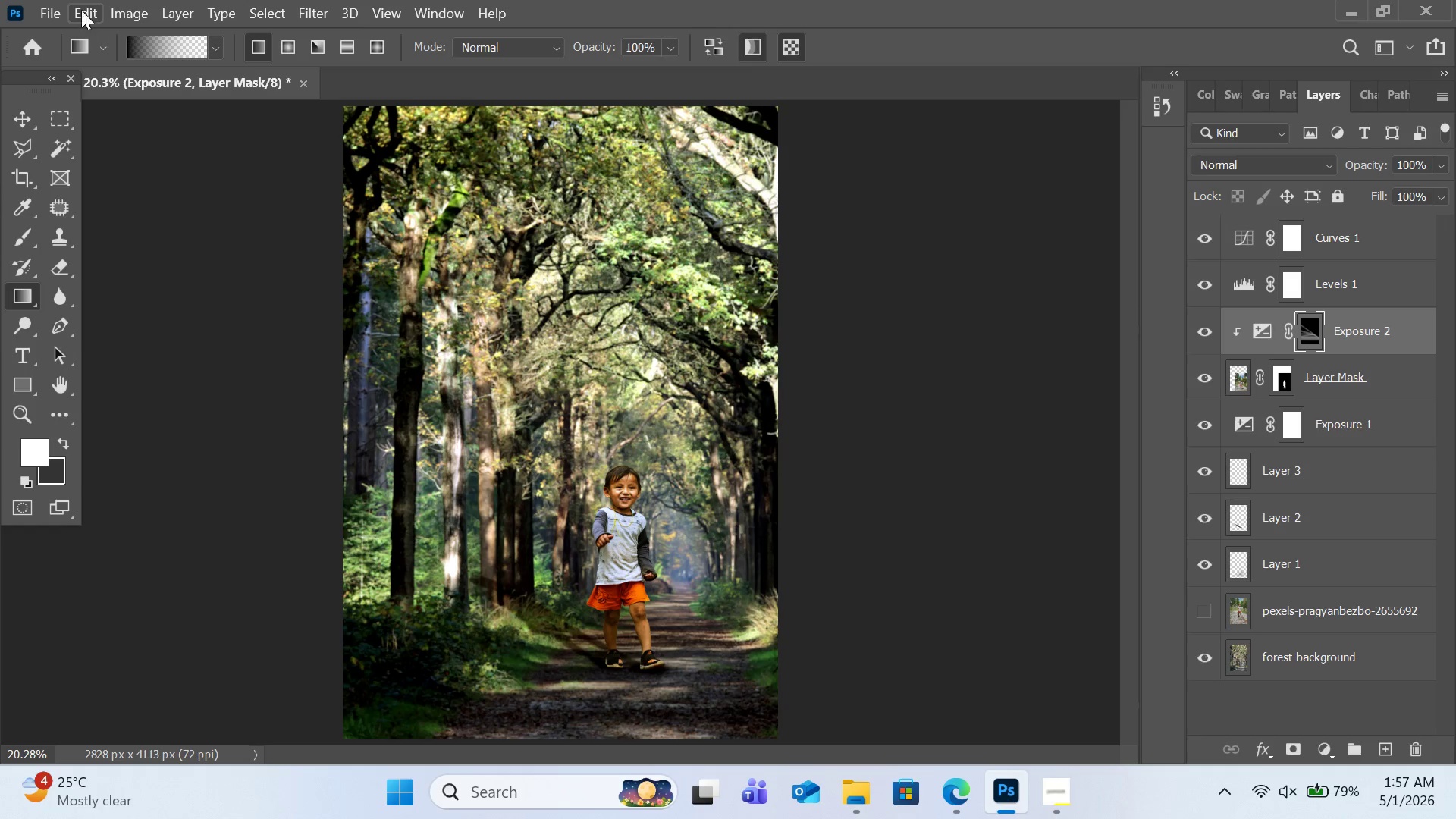 
key(Control+S)
 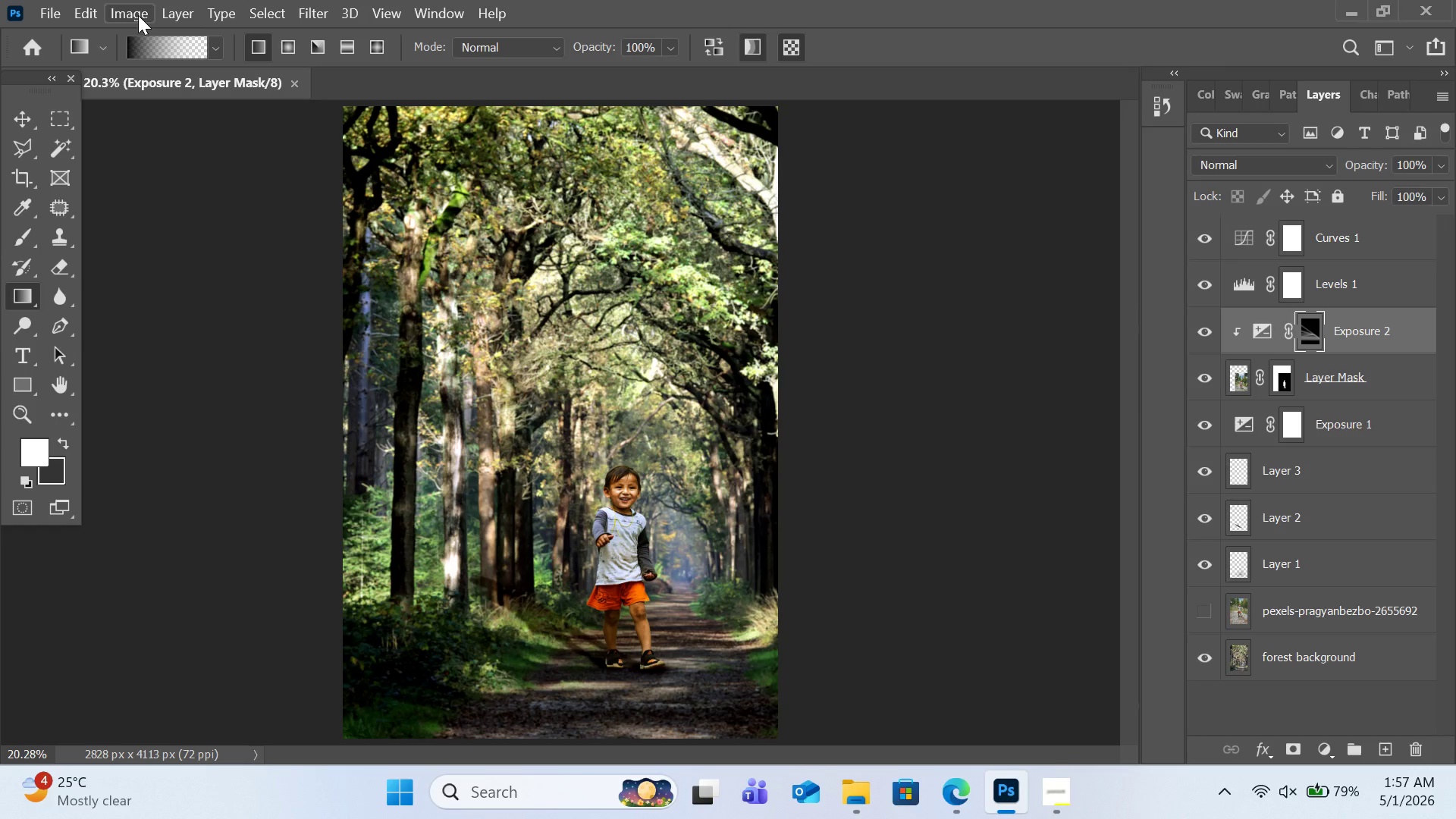 
wait(9.22)
 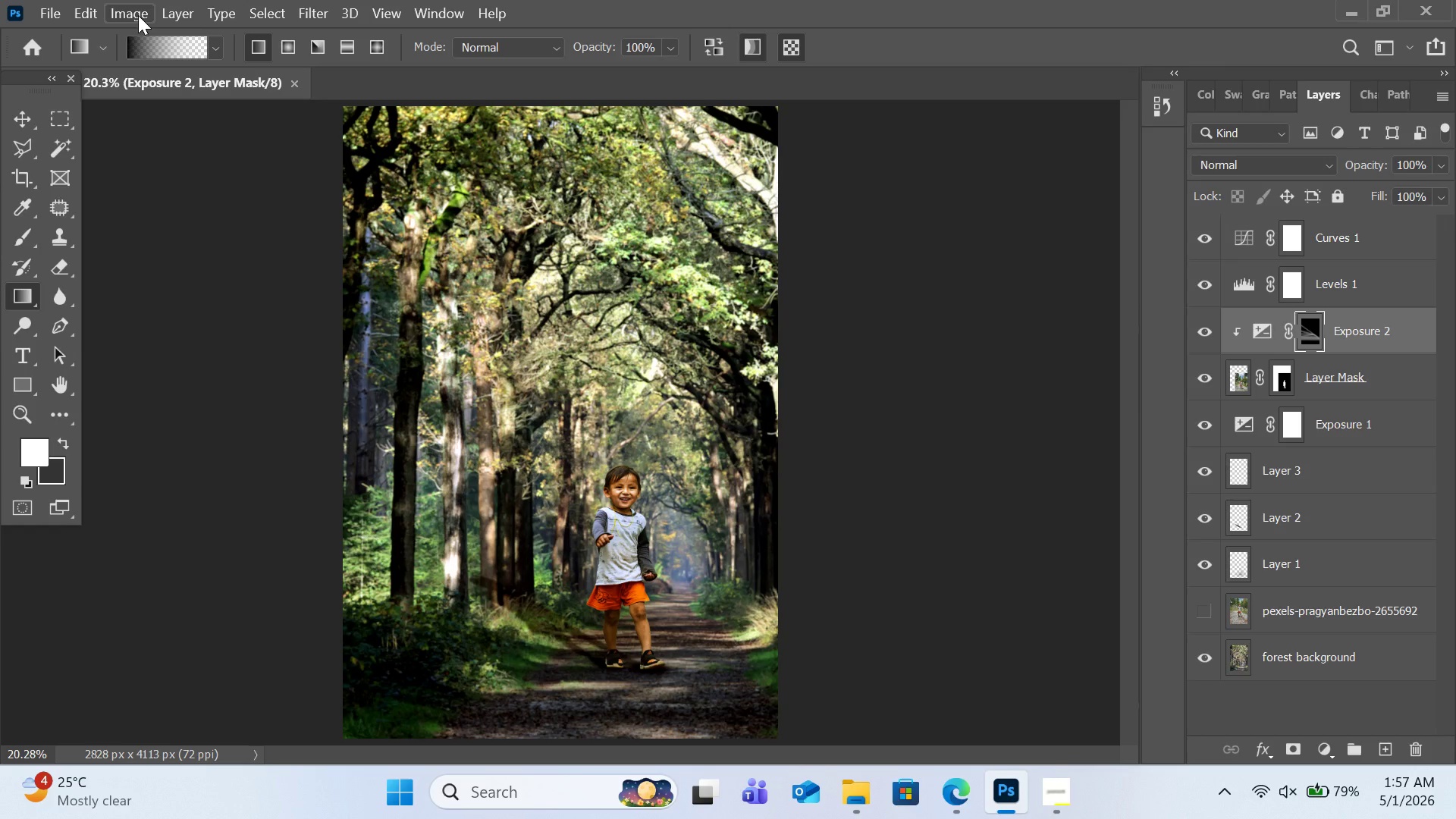 
left_click([124, 12])
 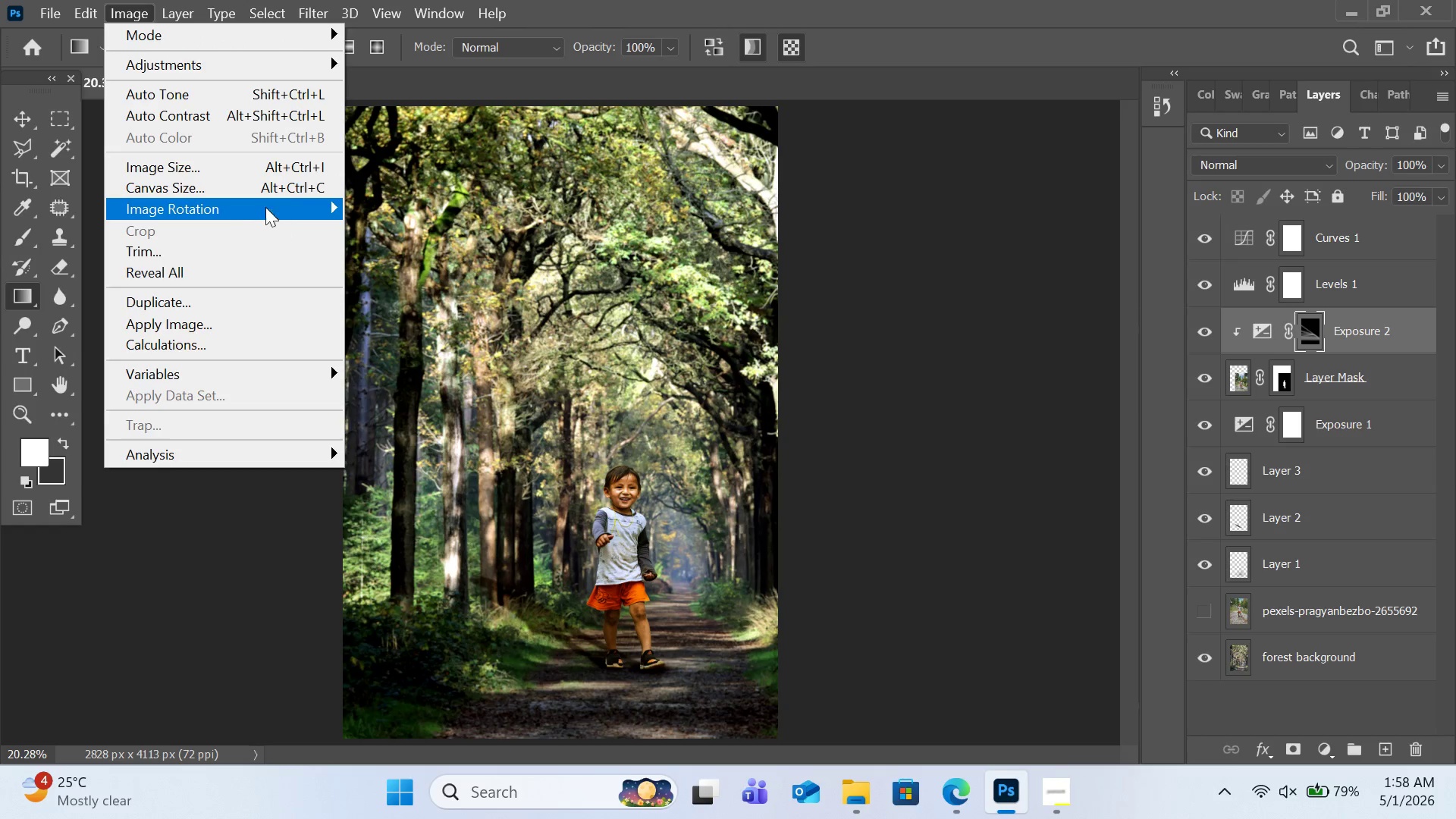 
left_click([236, 168])
 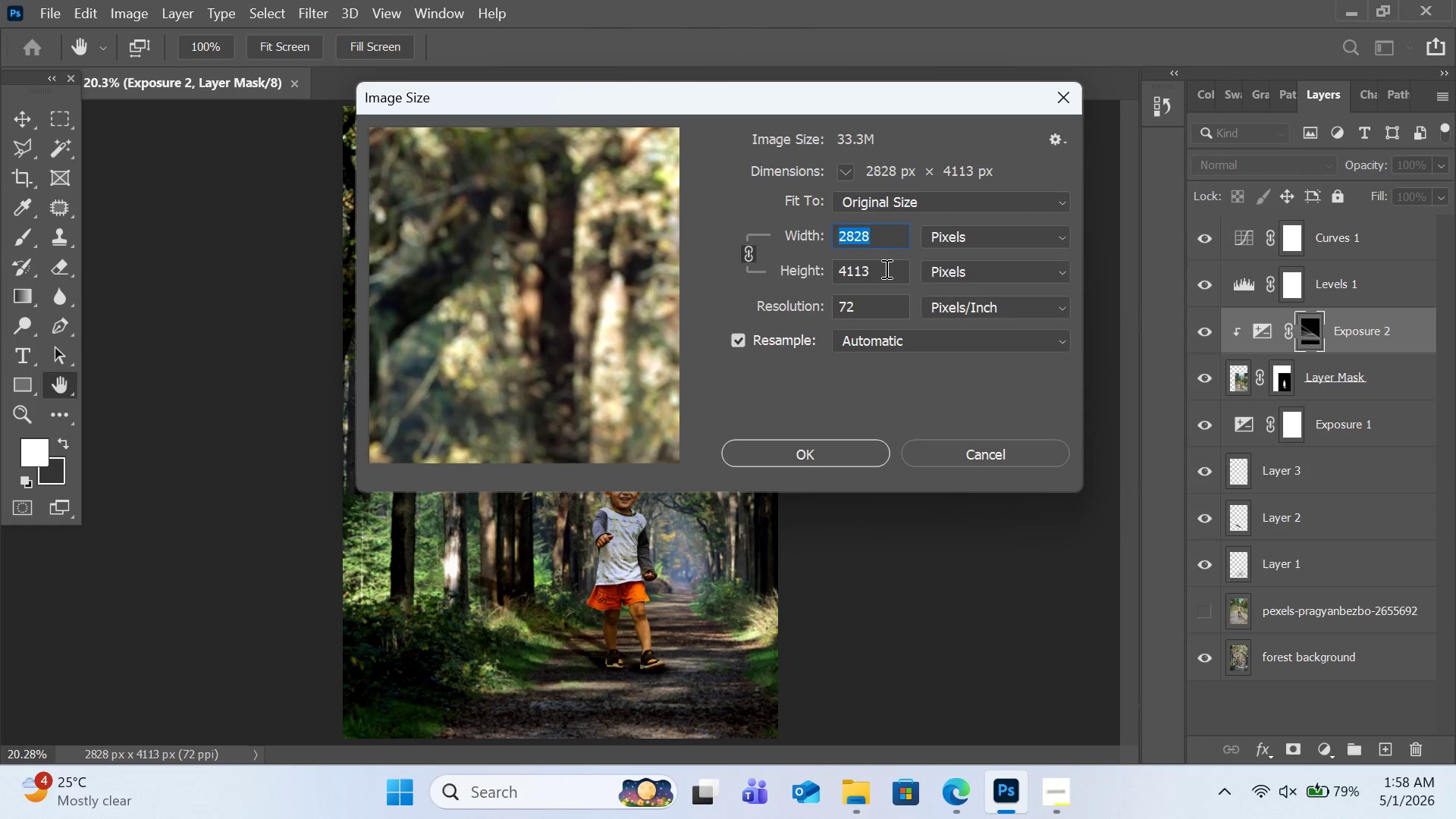 
left_click([885, 268])
 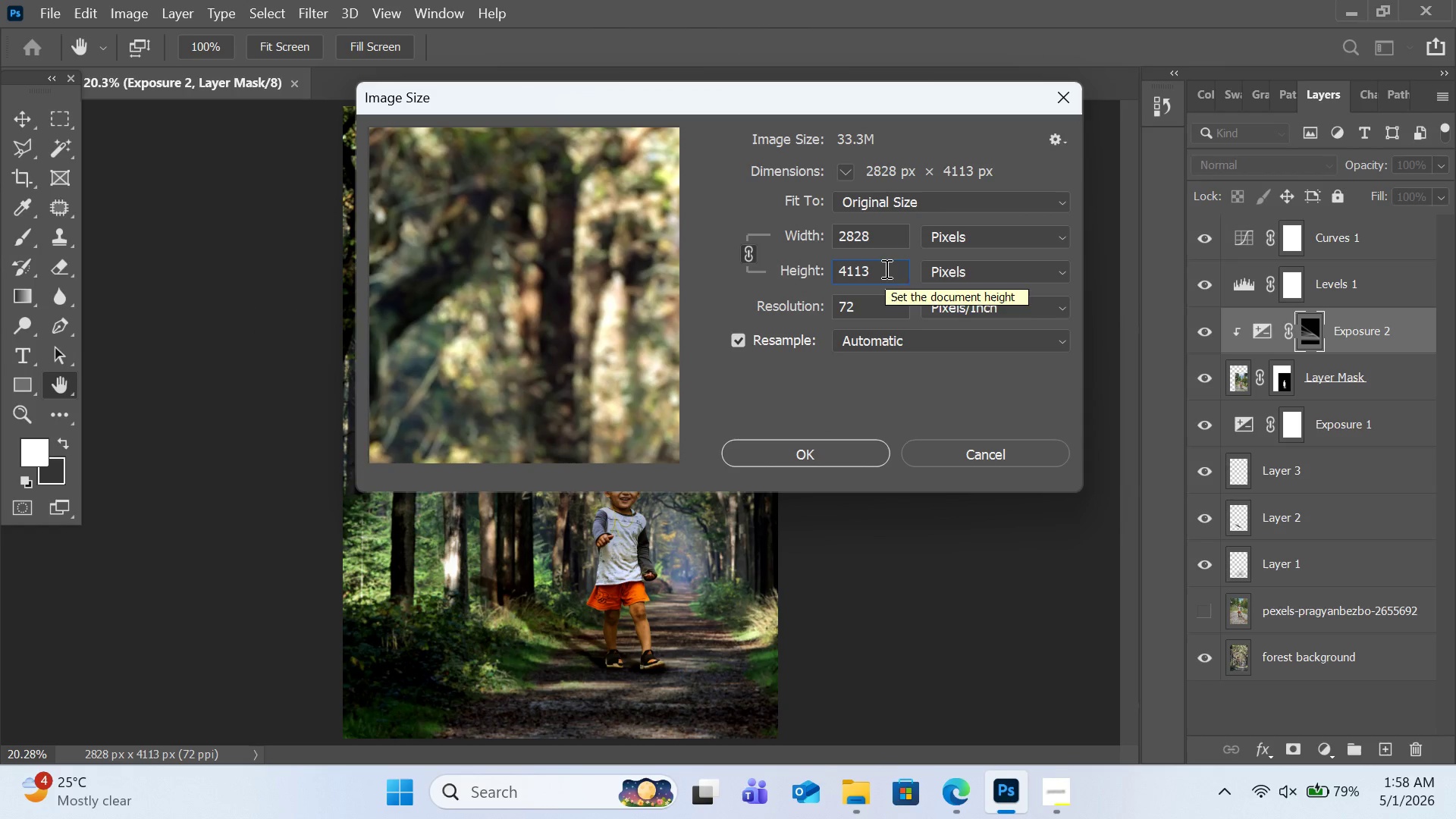 
key(Control+A)
 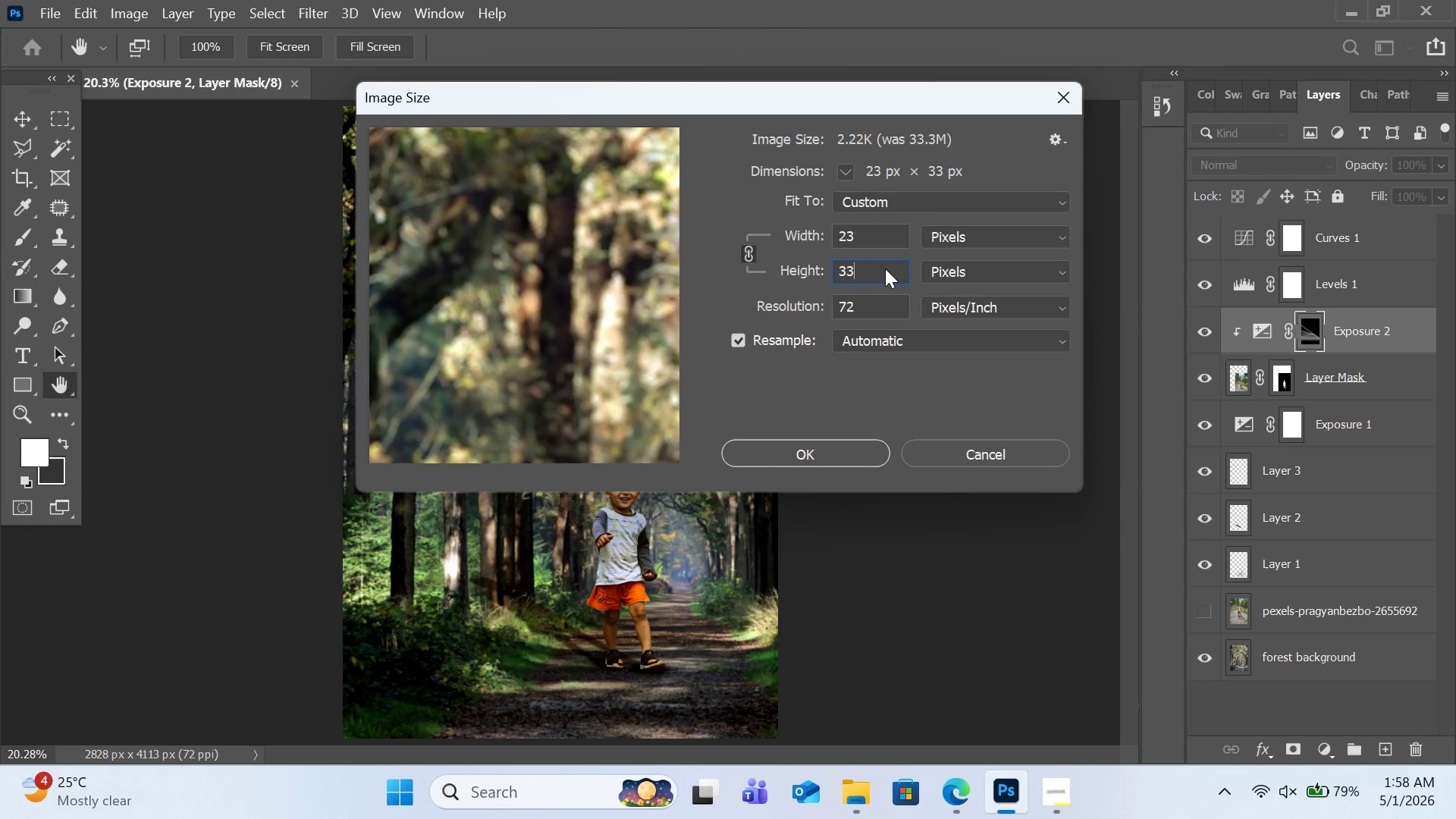 
type(33)
key(Backspace)
key(Backspace)
type(3000)
 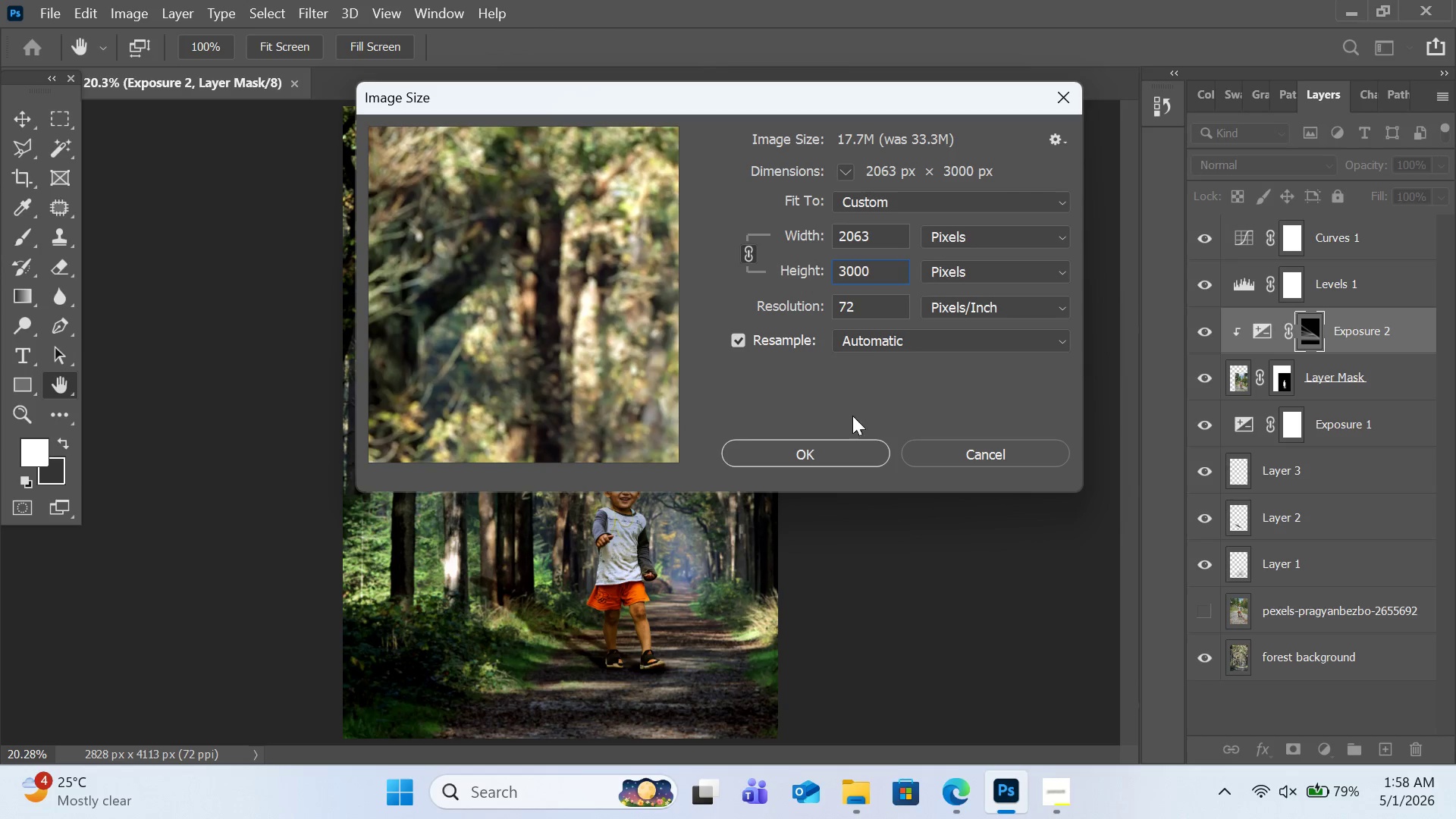 
left_click([842, 451])
 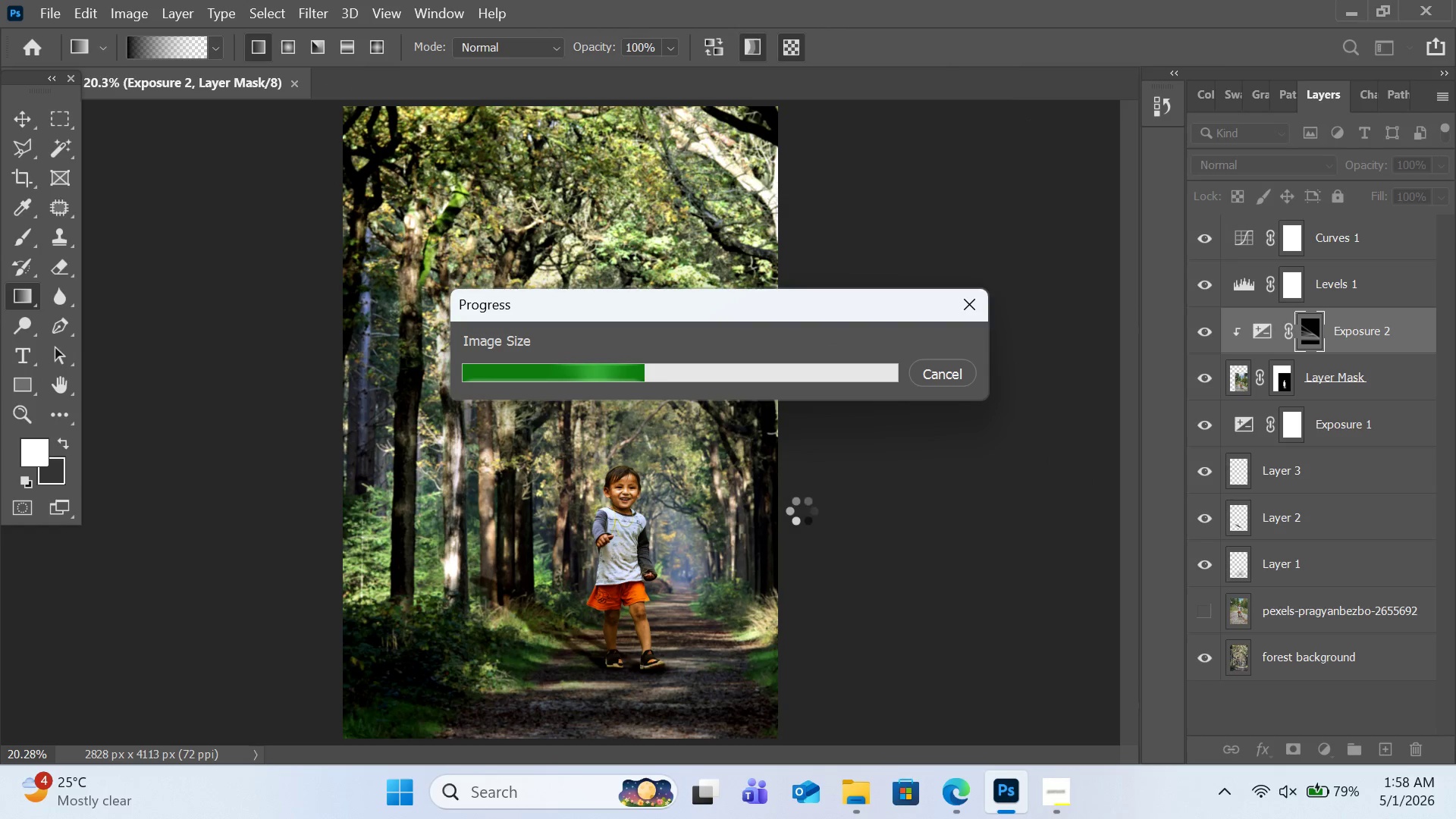 
wait(8.12)
 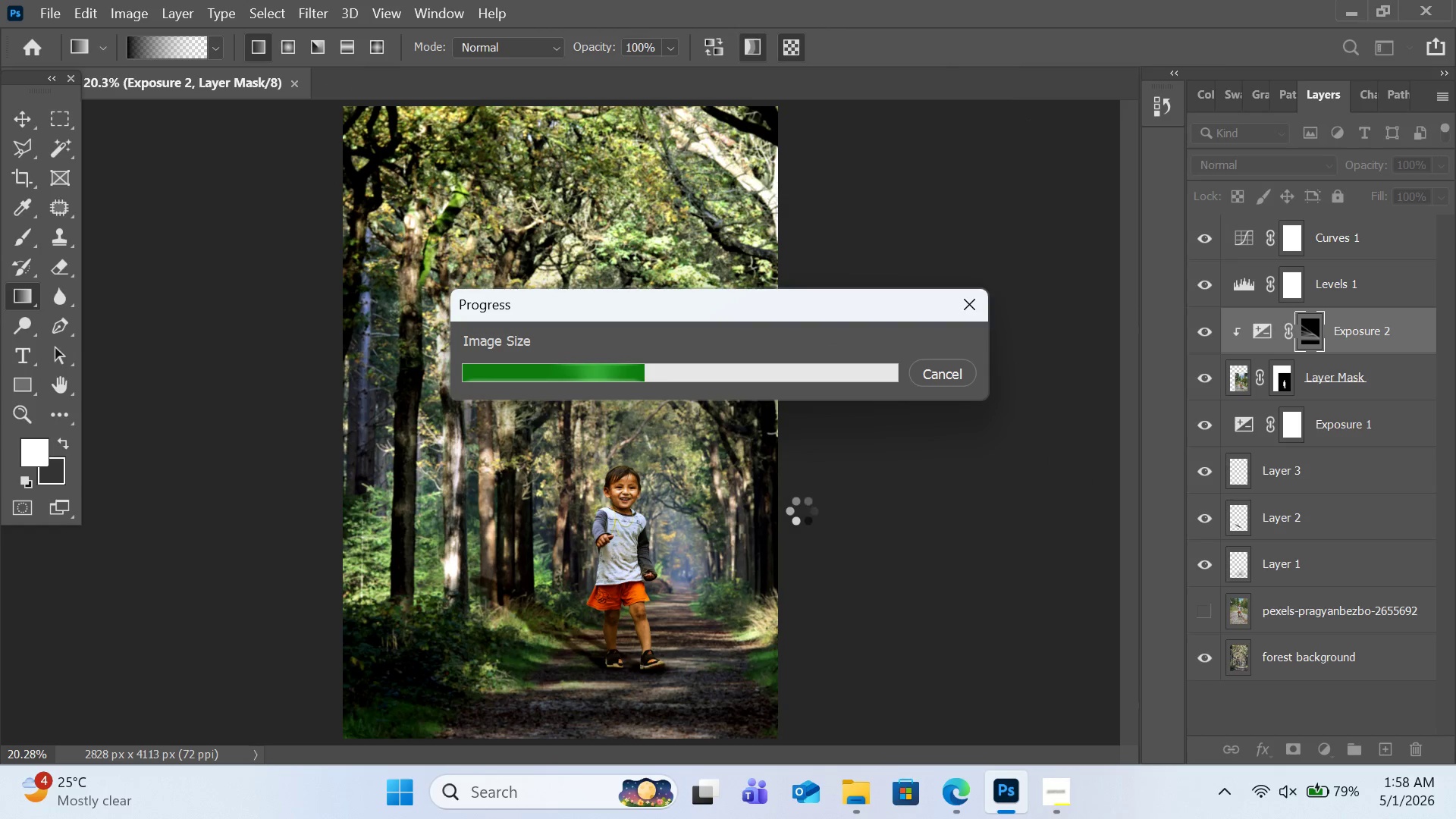 
left_click([20, 180])
 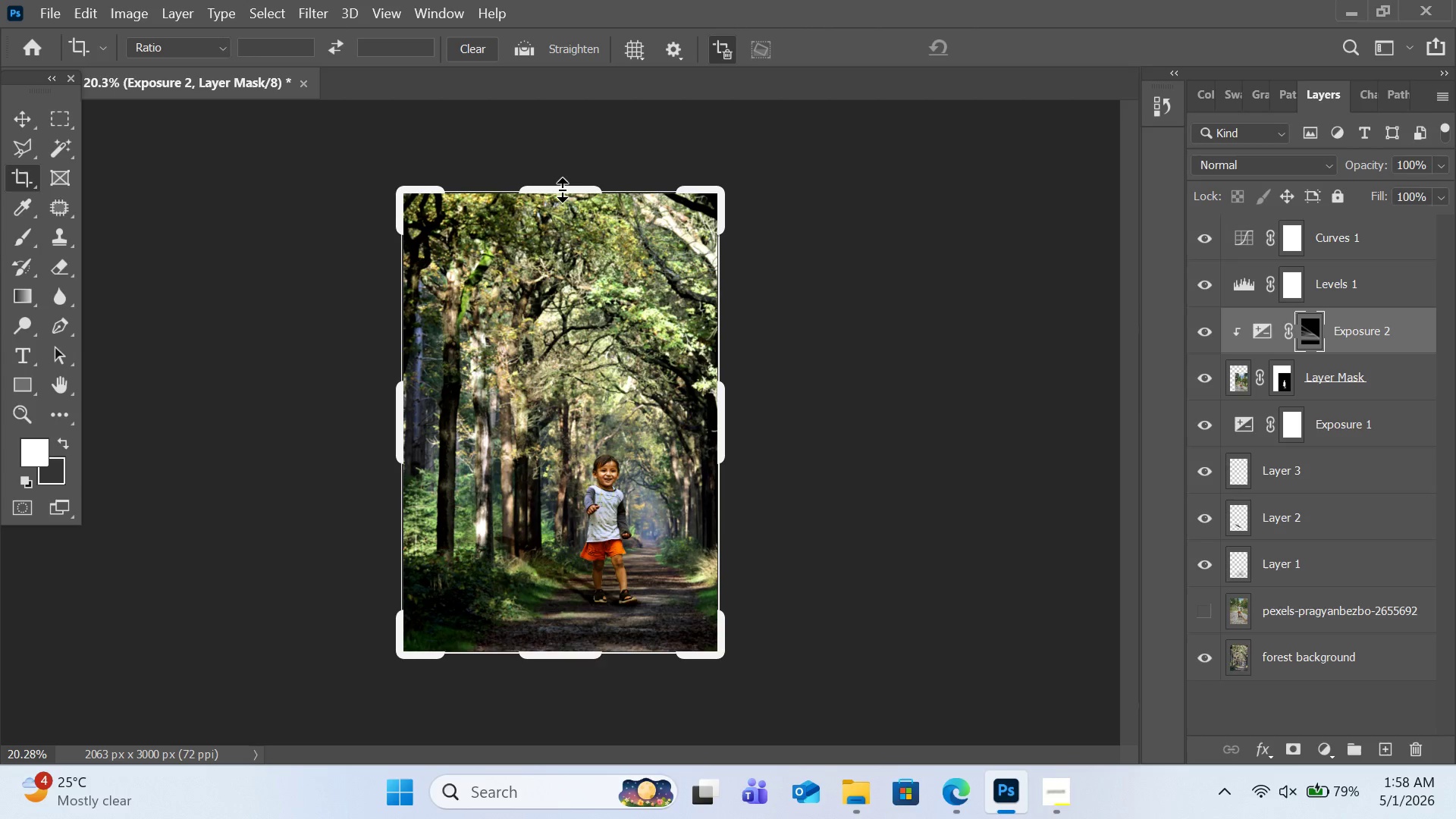 
left_click_drag(start_coordinate=[562, 190], to_coordinate=[563, 214])
 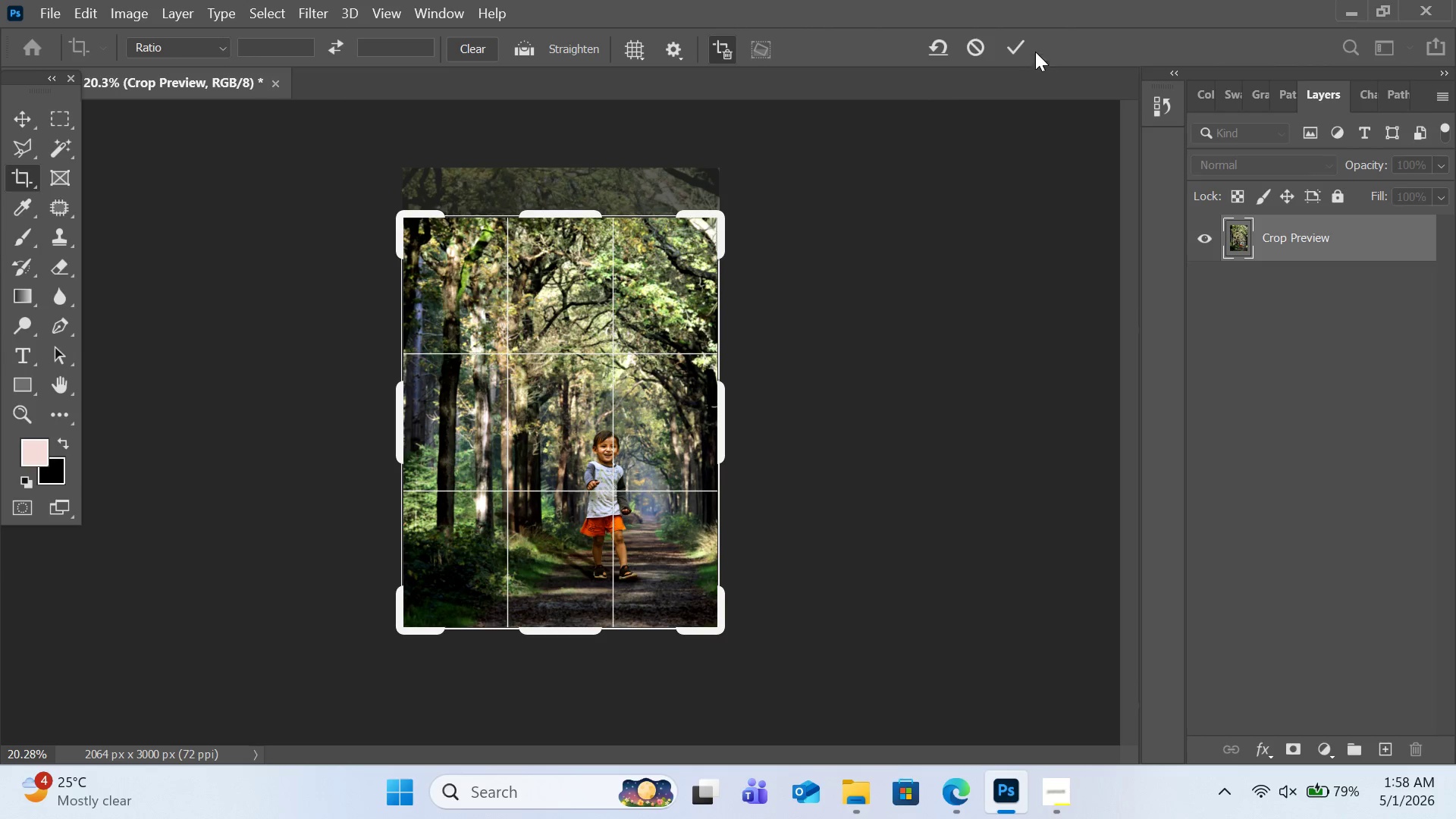 
left_click([1018, 43])
 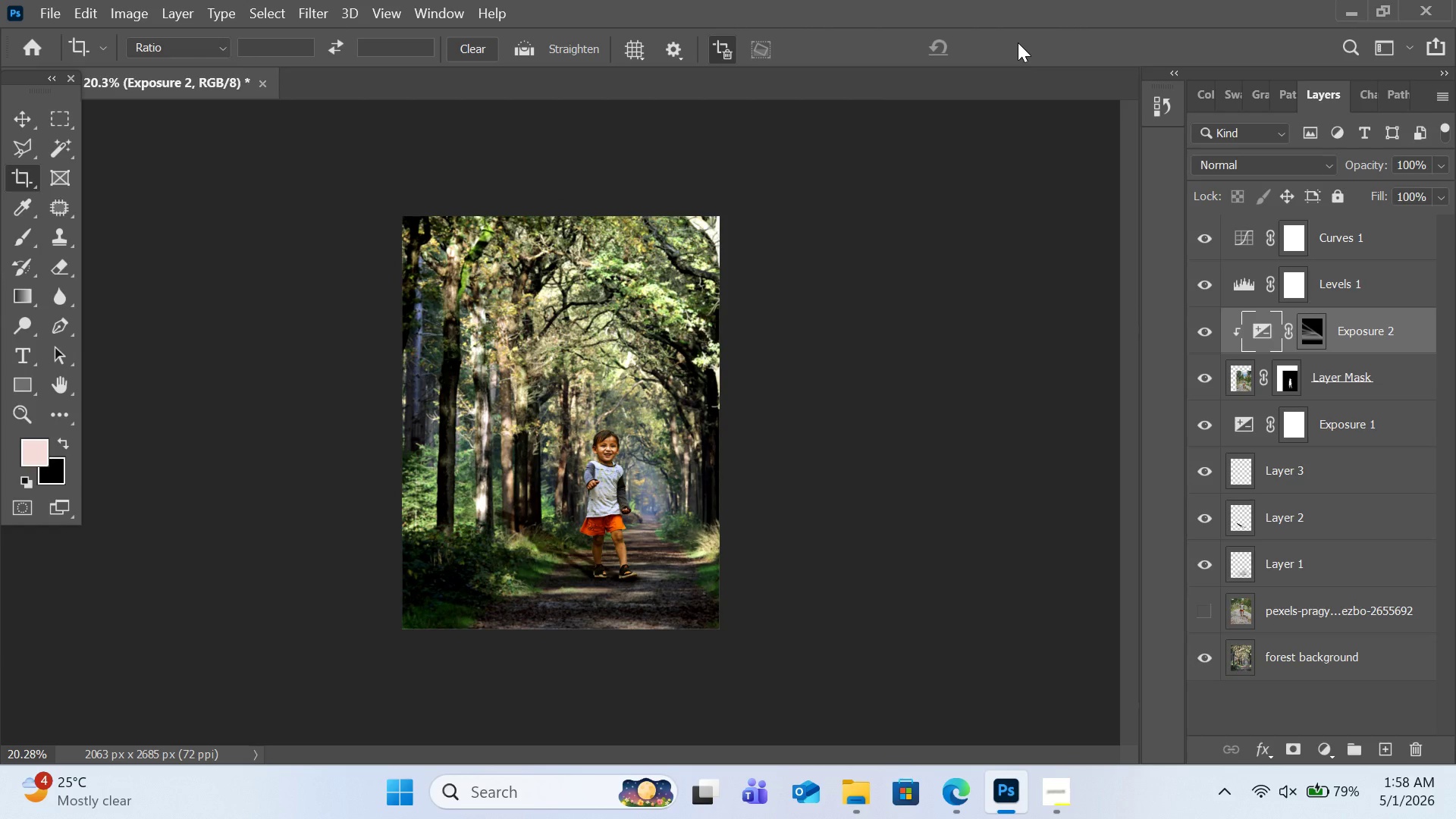 
wait(5.77)
 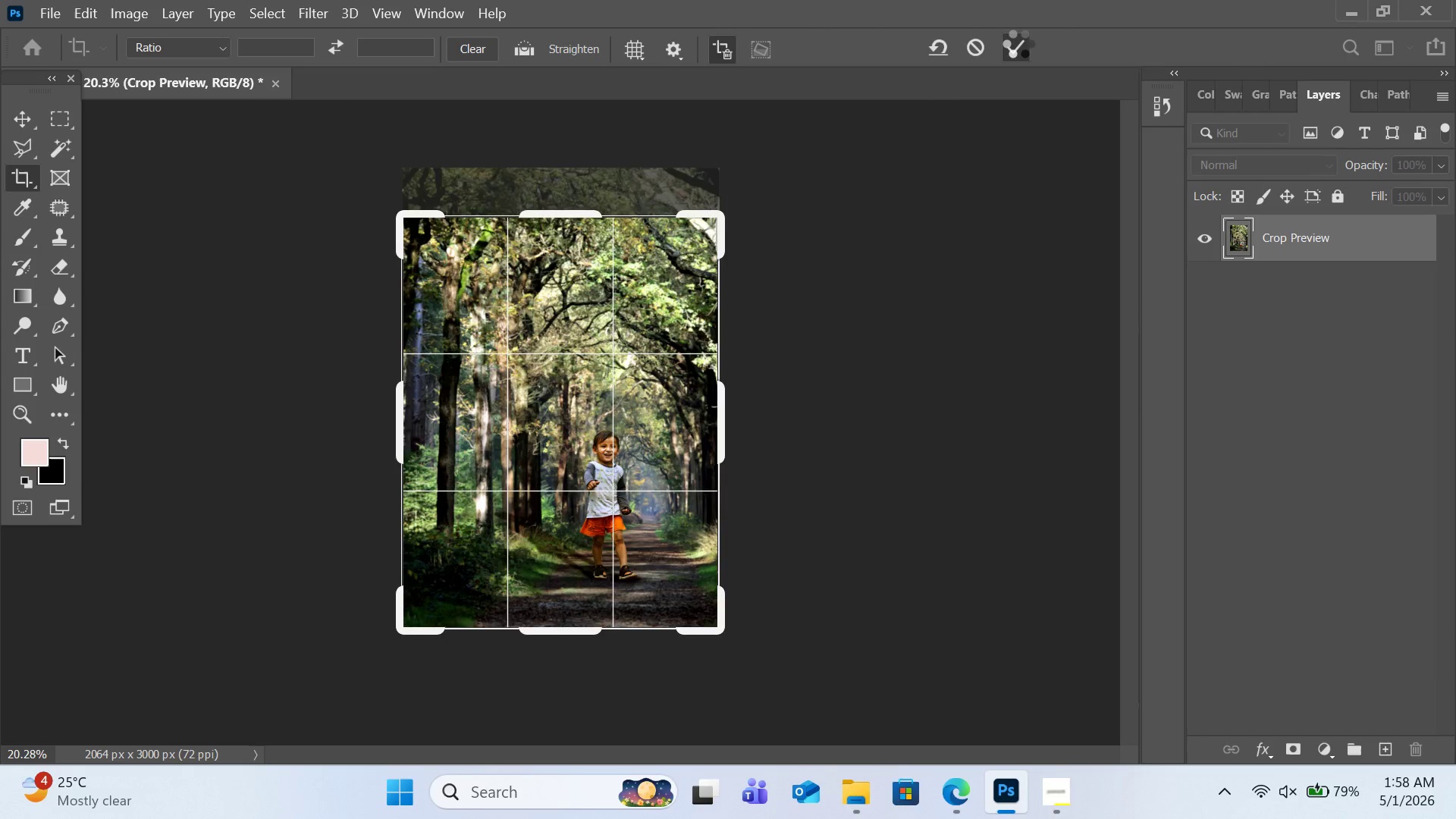 
key(Control+Z)
 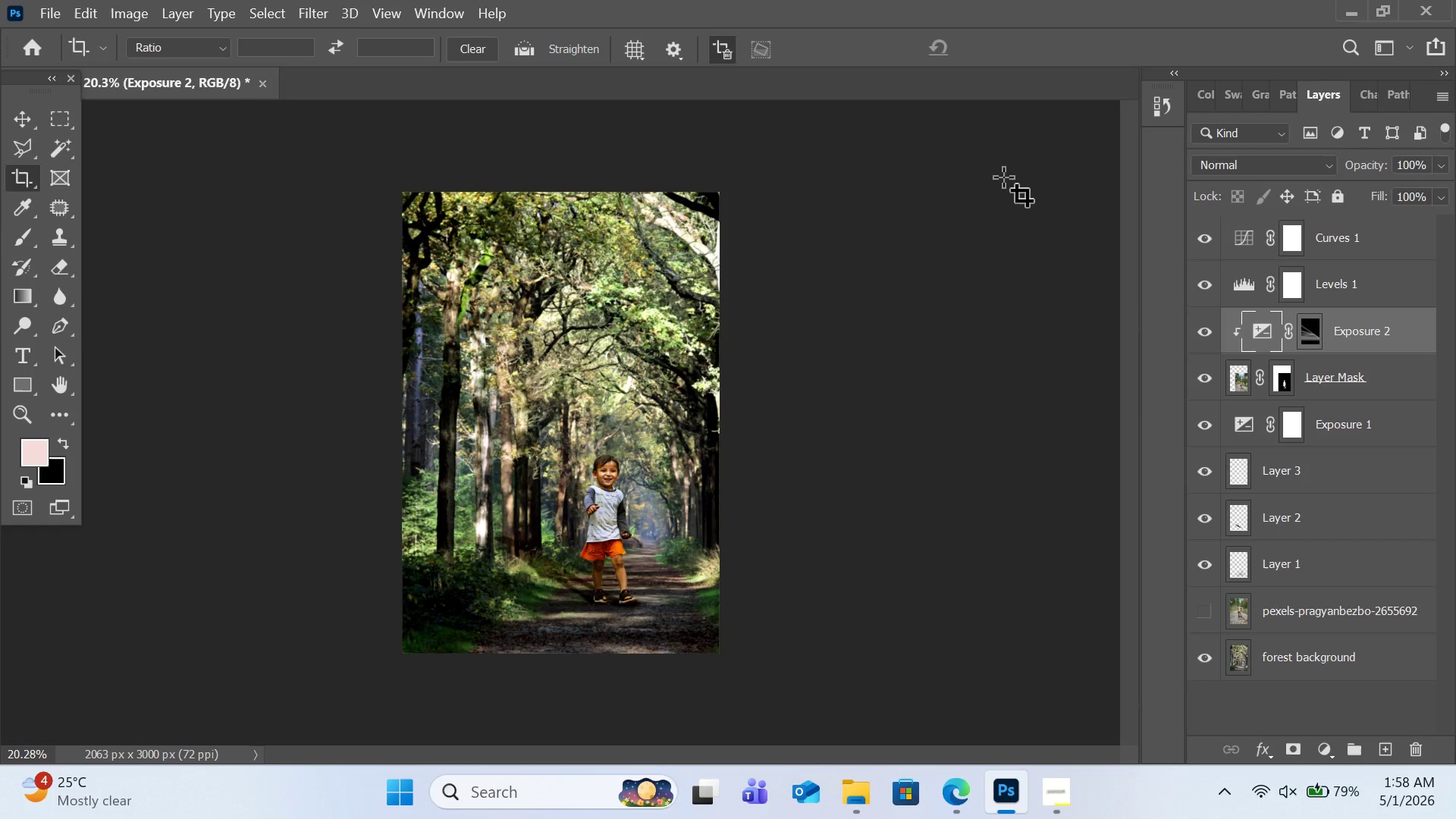 
wait(6.45)
 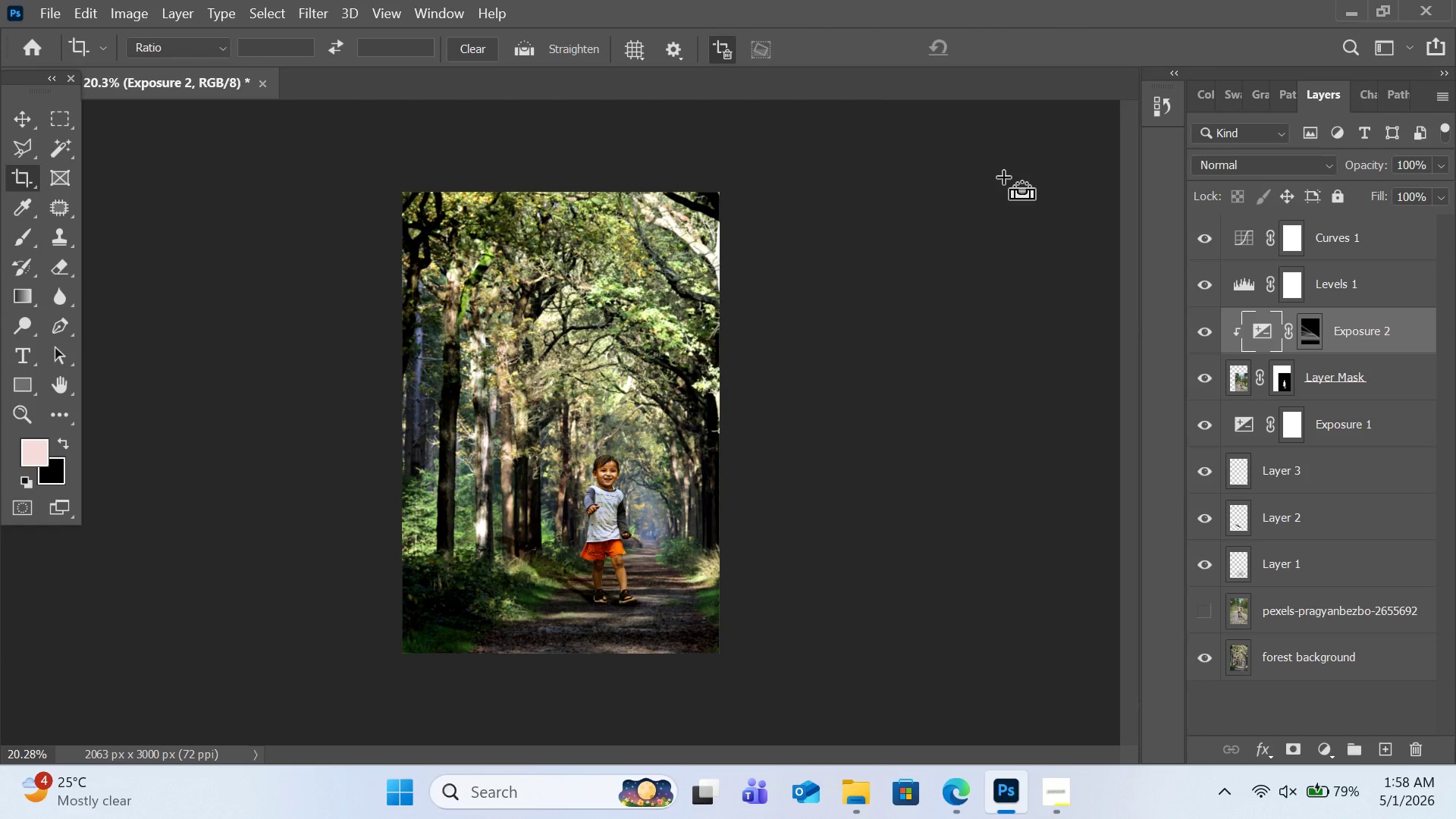 
key(Control+Z)
 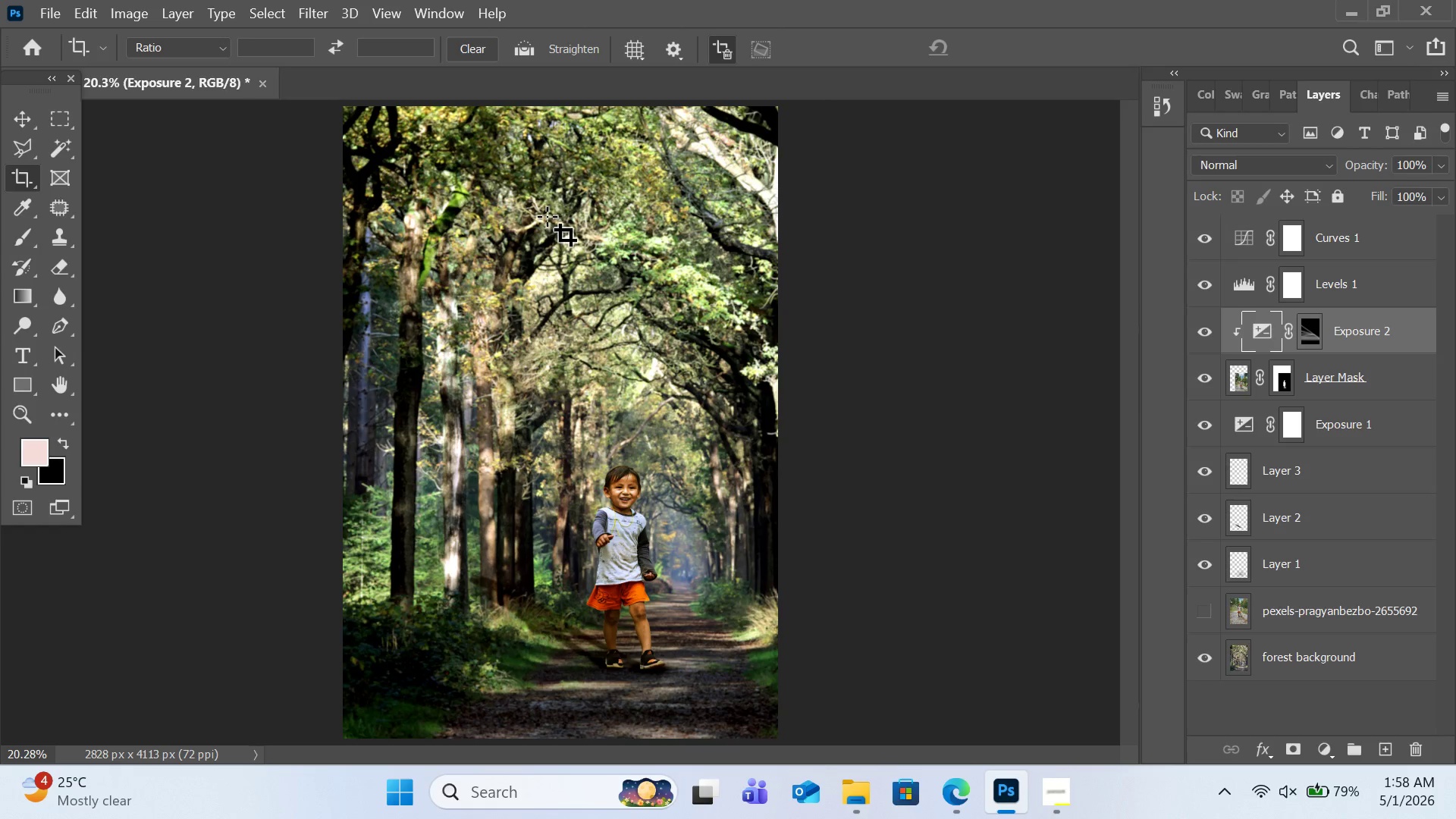 
scroll: coordinate [595, 273], scroll_direction: up, amount: 5.0
 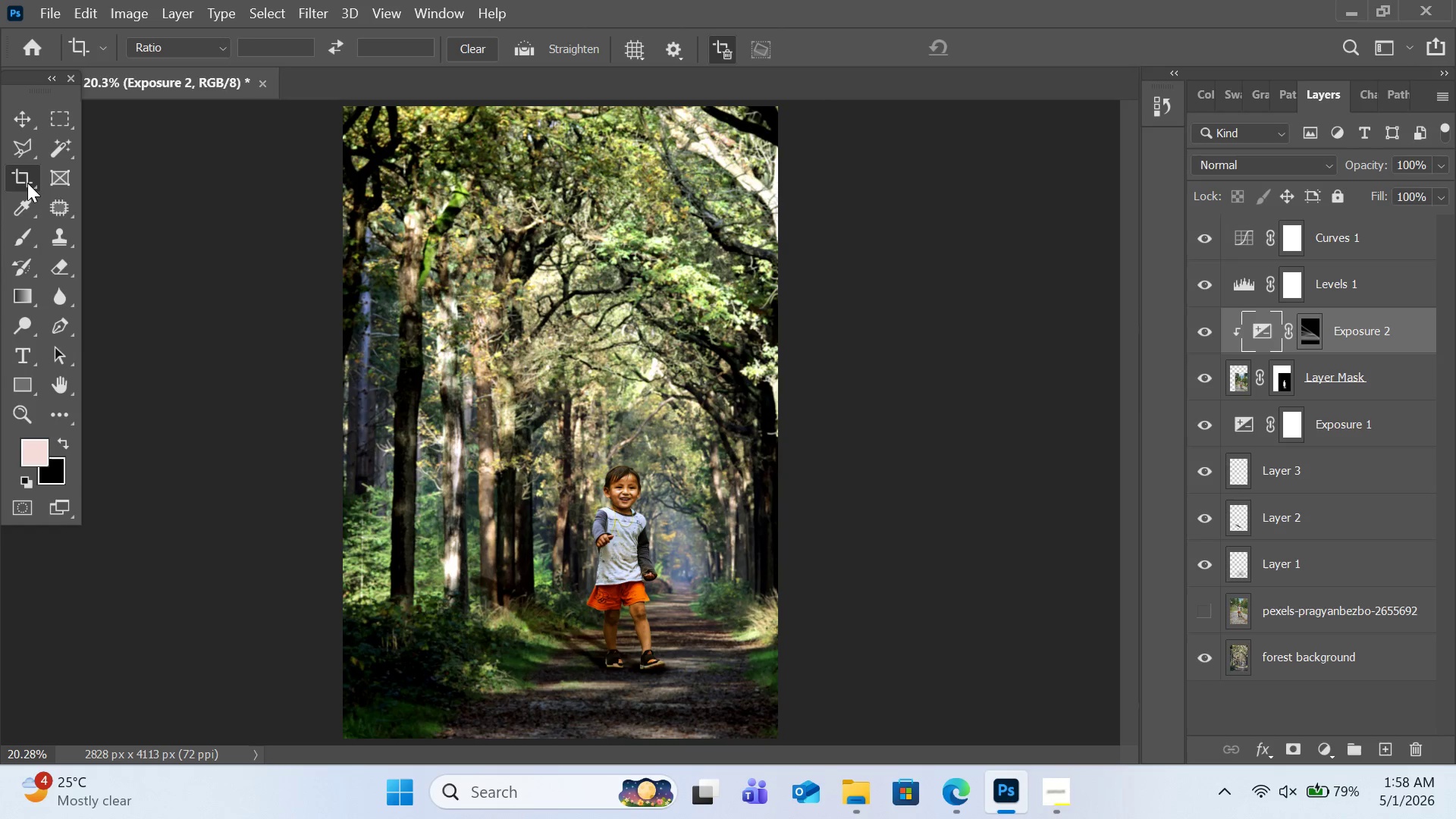 
left_click([27, 183])
 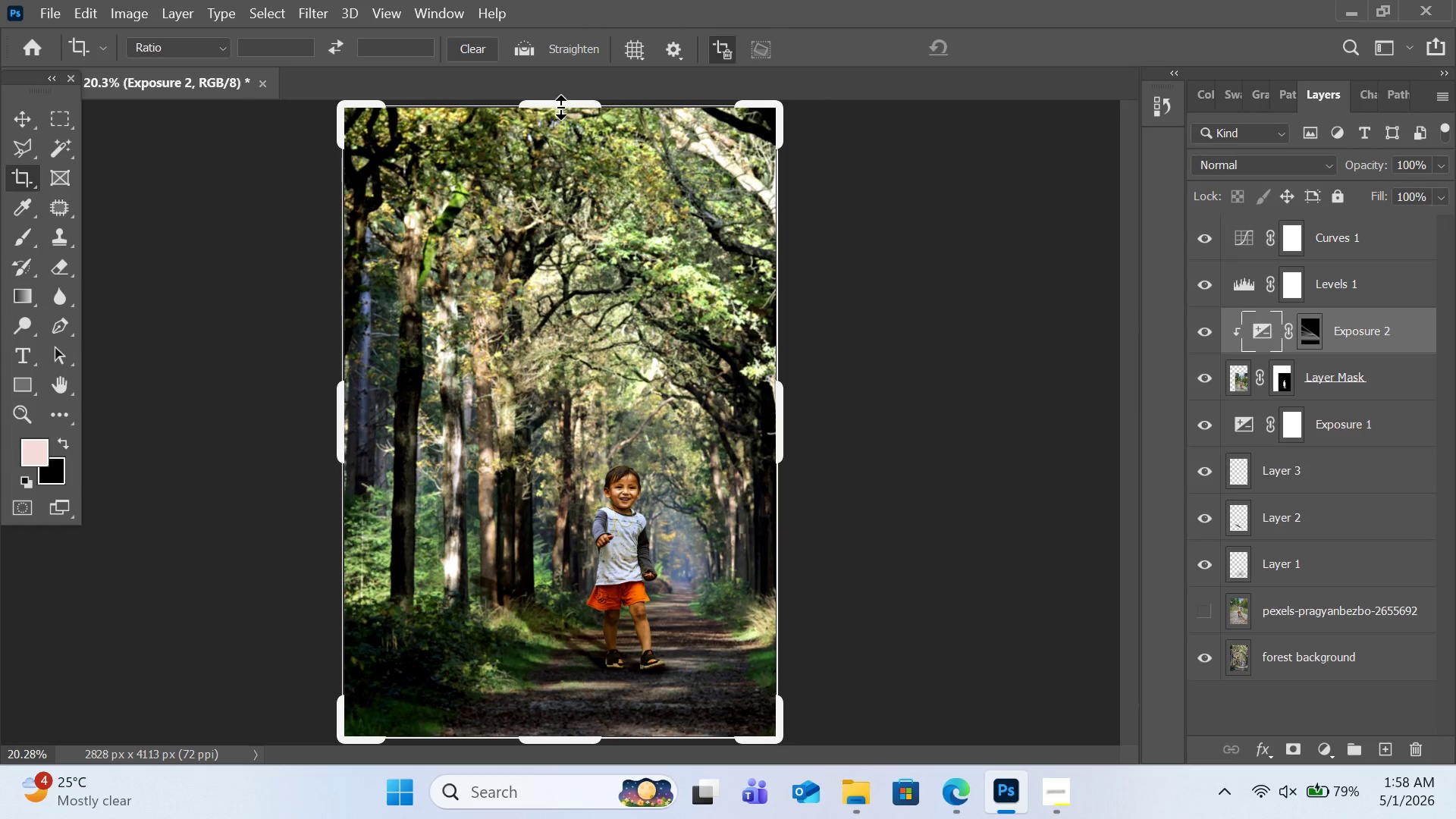 
left_click_drag(start_coordinate=[562, 105], to_coordinate=[562, 137])
 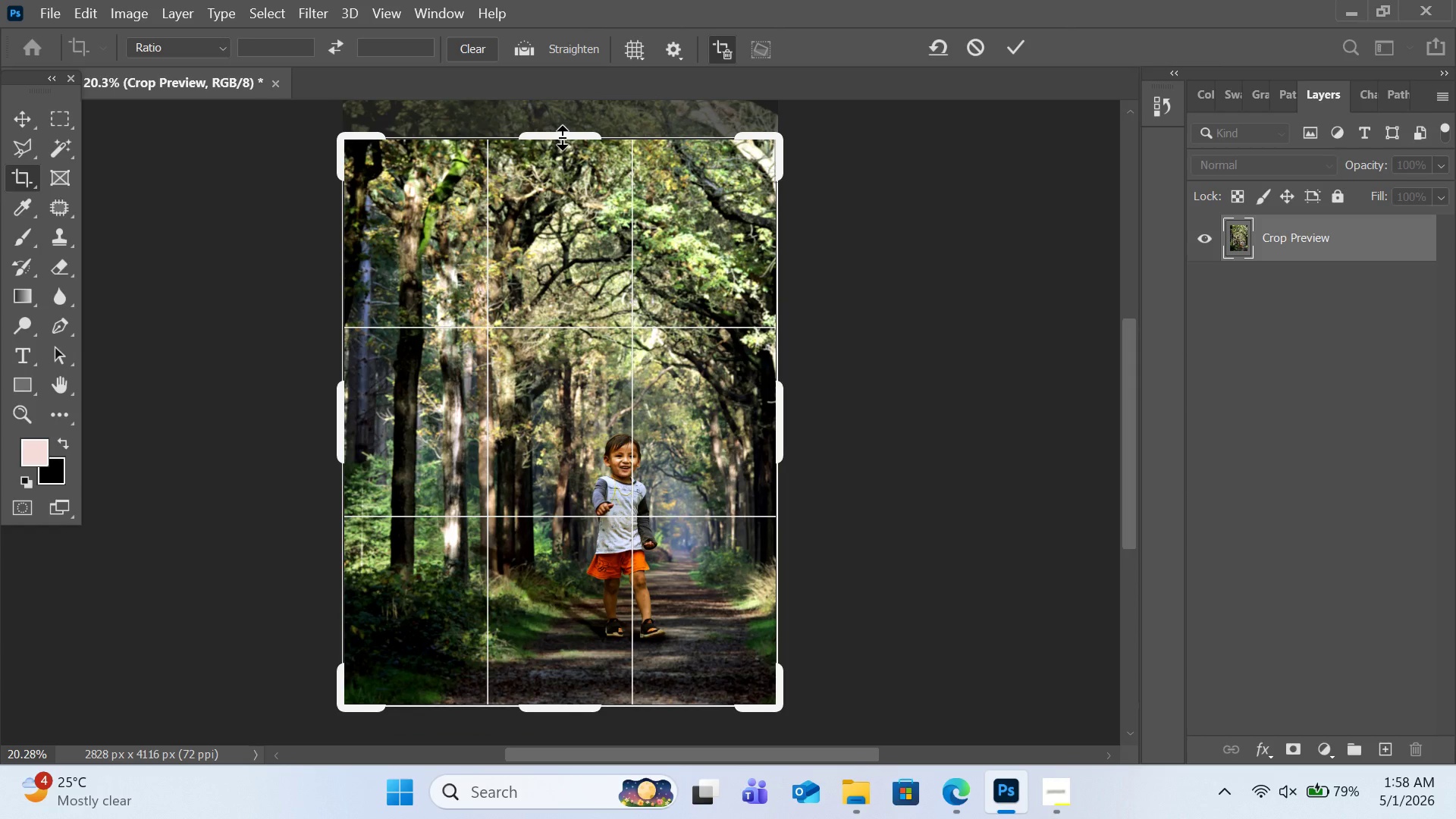 
left_click_drag(start_coordinate=[575, 133], to_coordinate=[576, 153])
 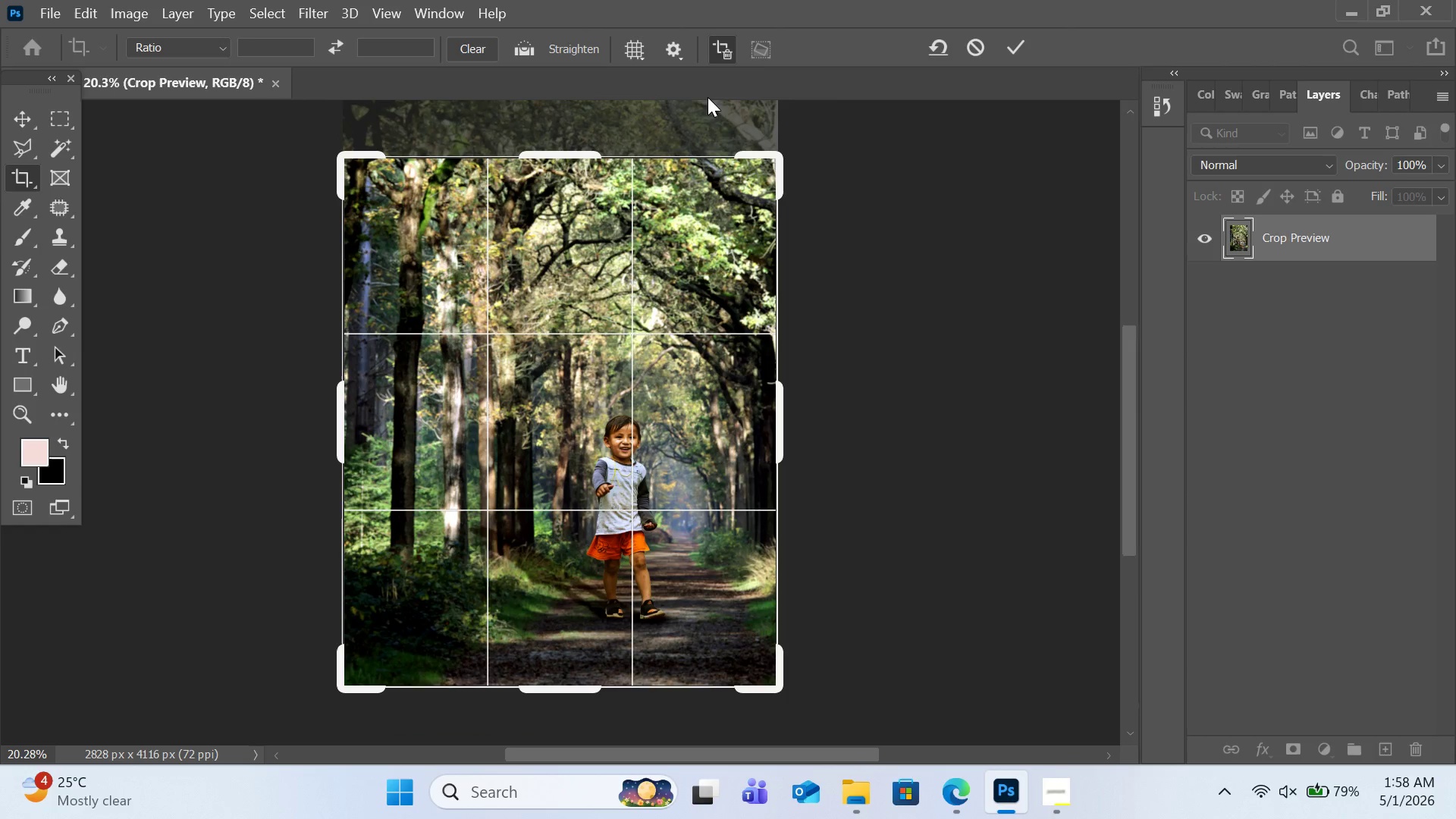 
left_click([1028, 52])
 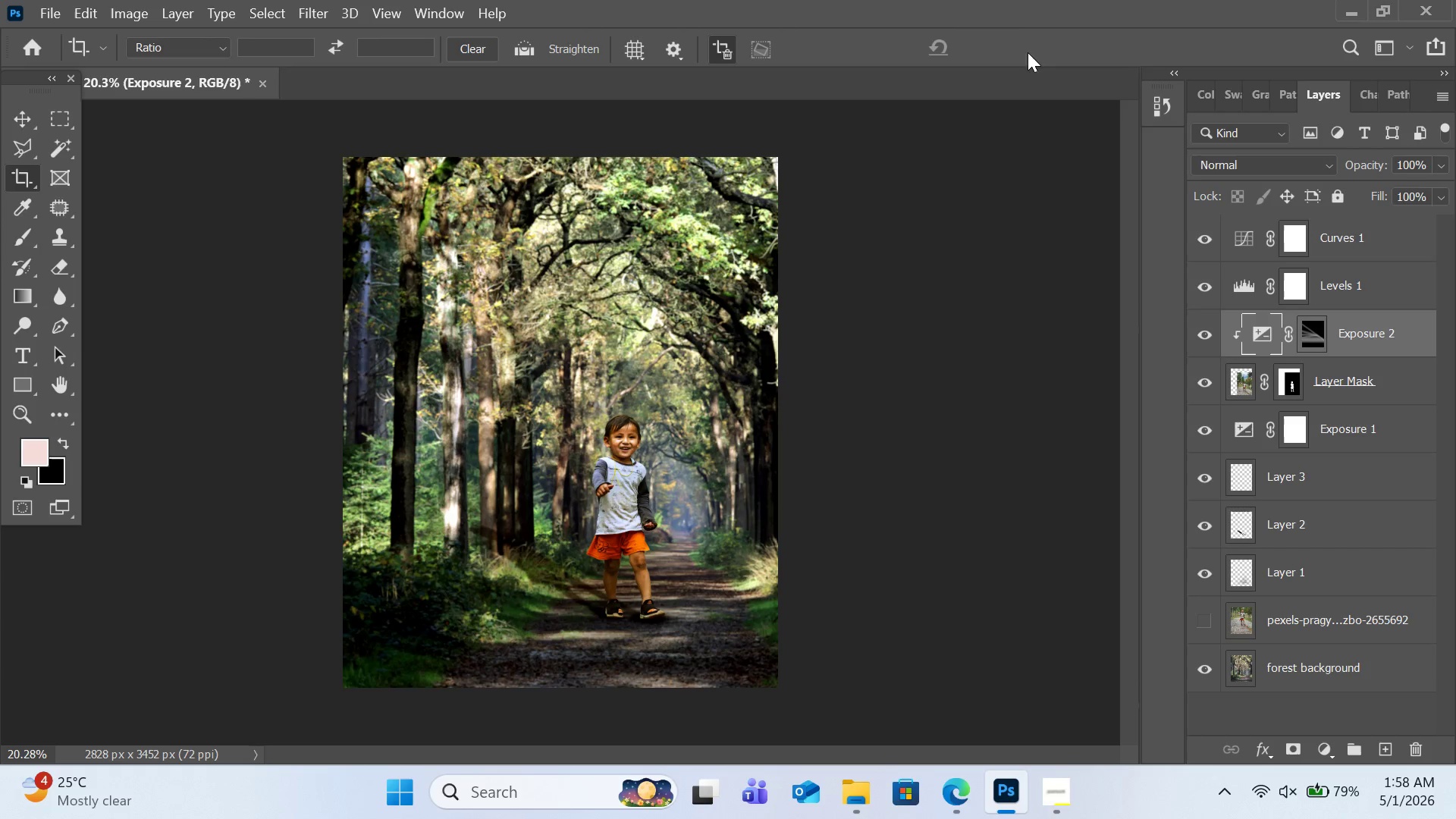 
wait(8.06)
 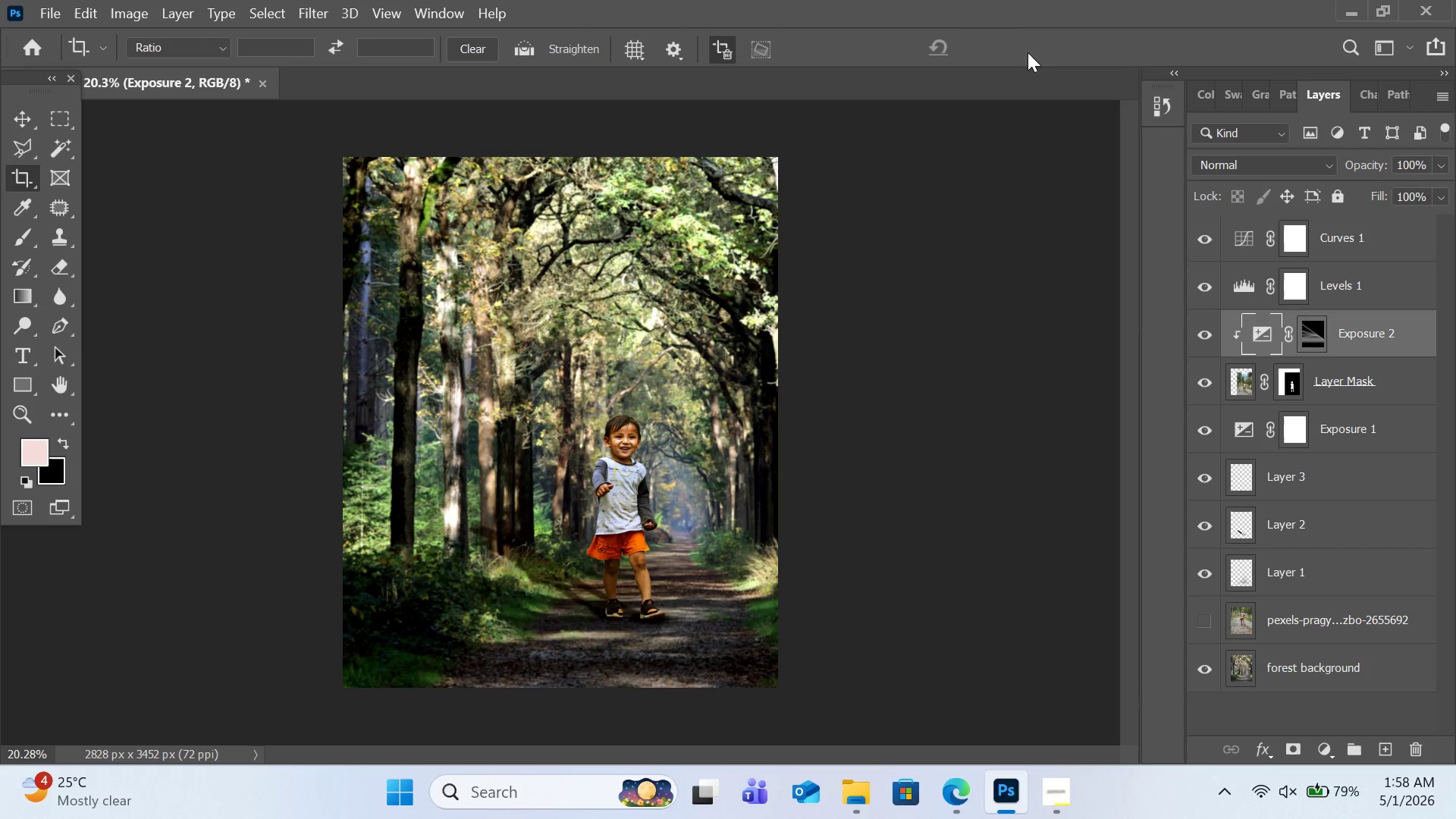 
left_click([132, 11])
 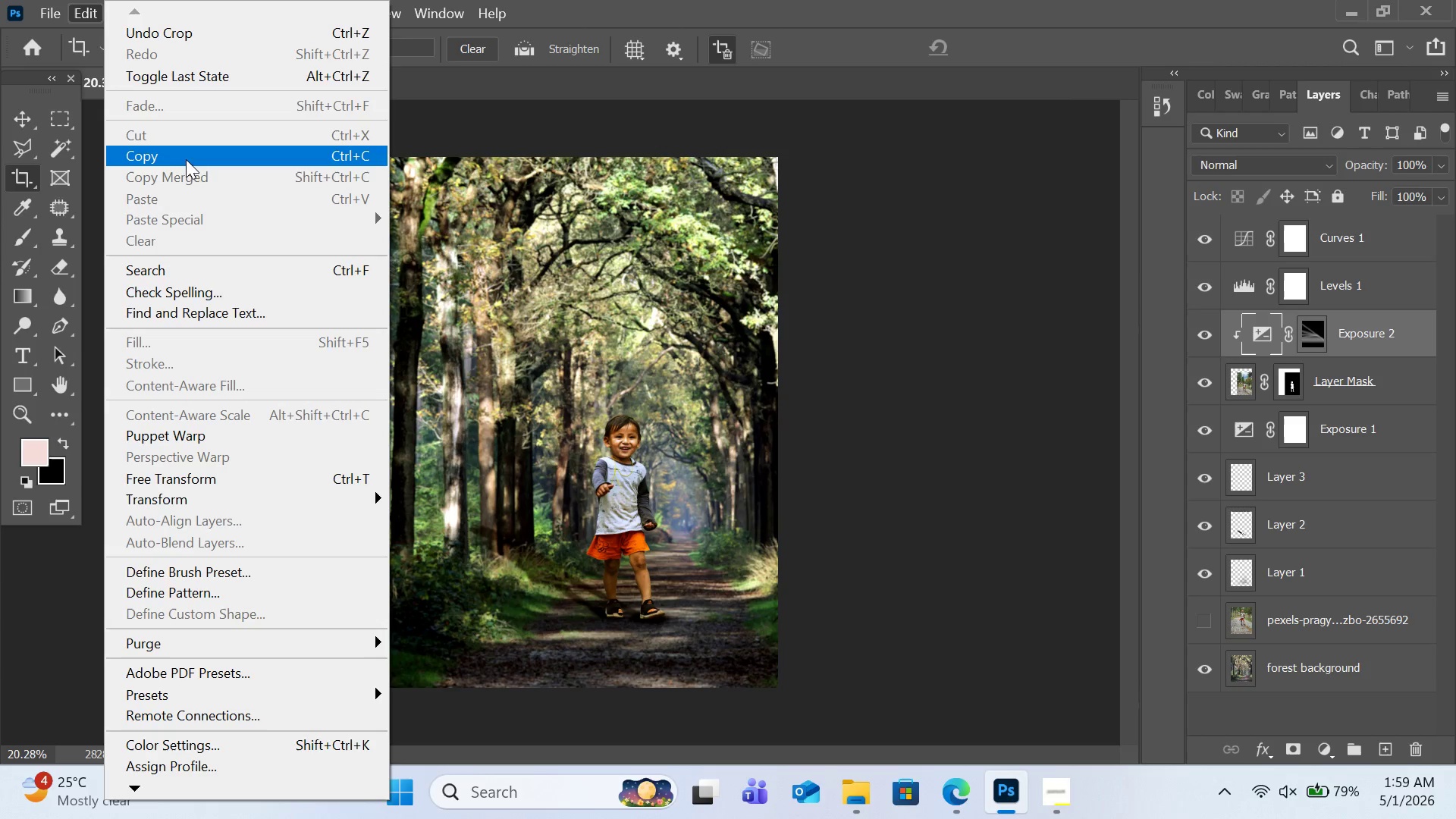 
left_click([604, 5])
 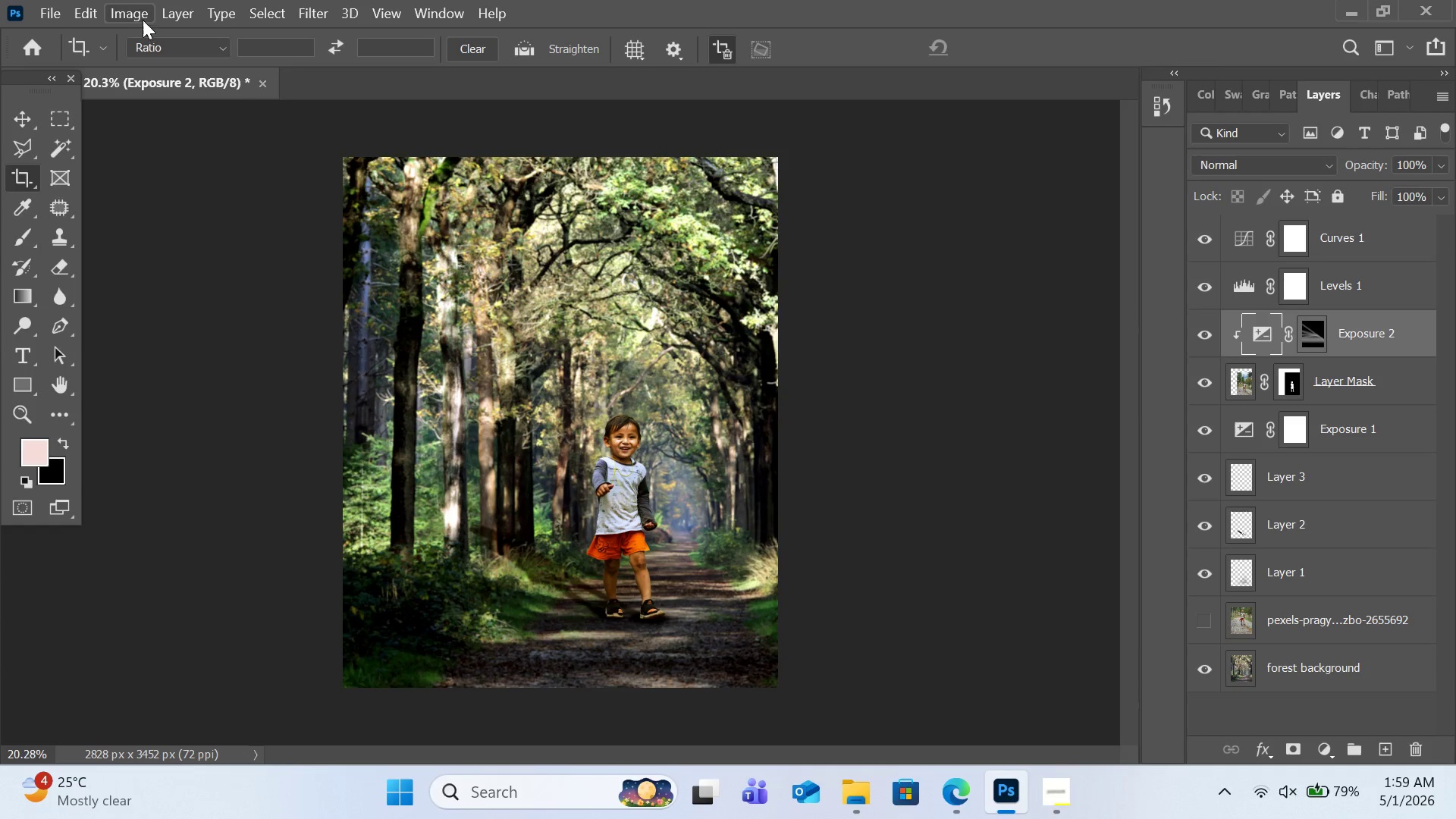 
left_click([141, 20])
 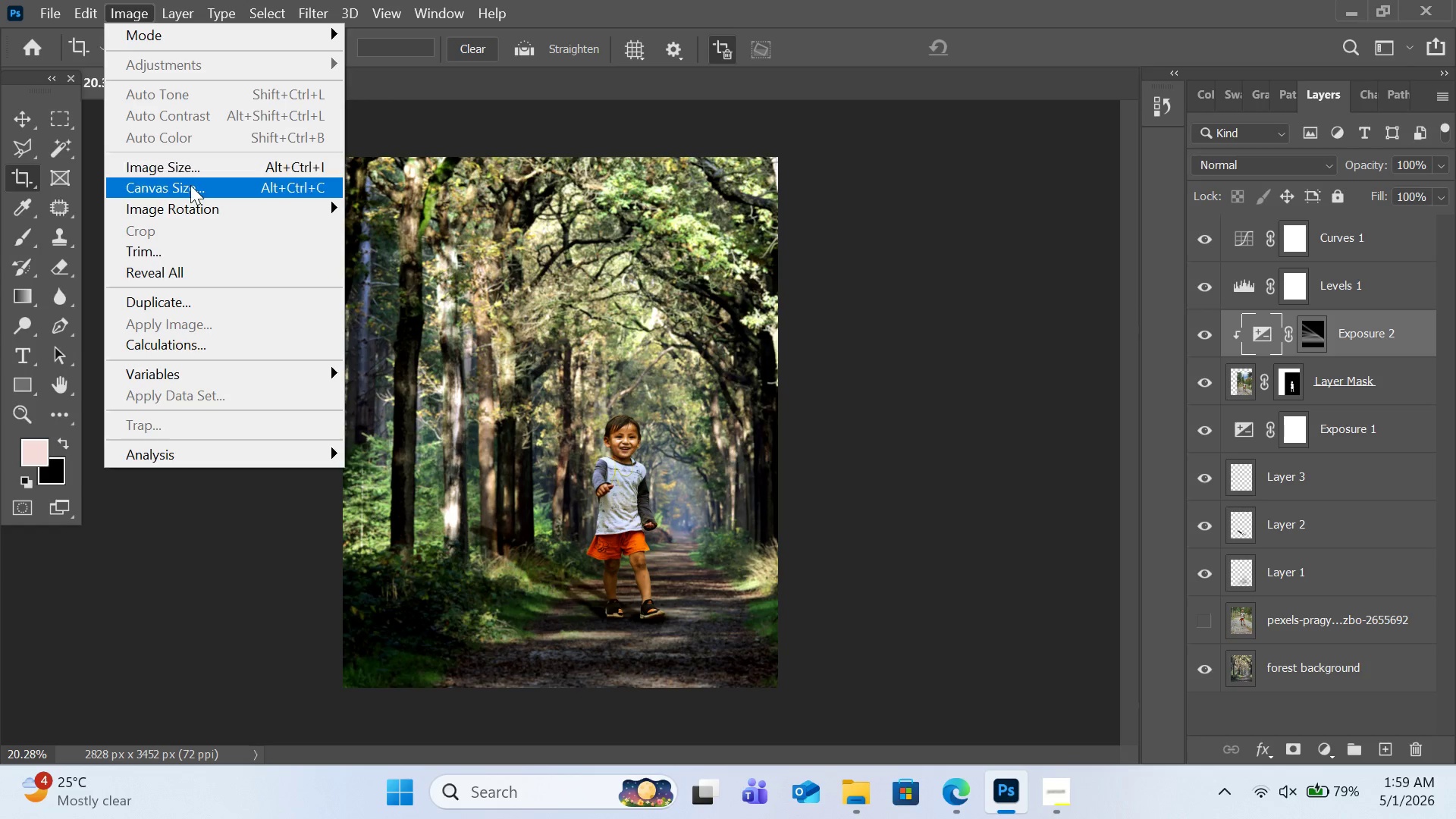 
left_click([203, 170])
 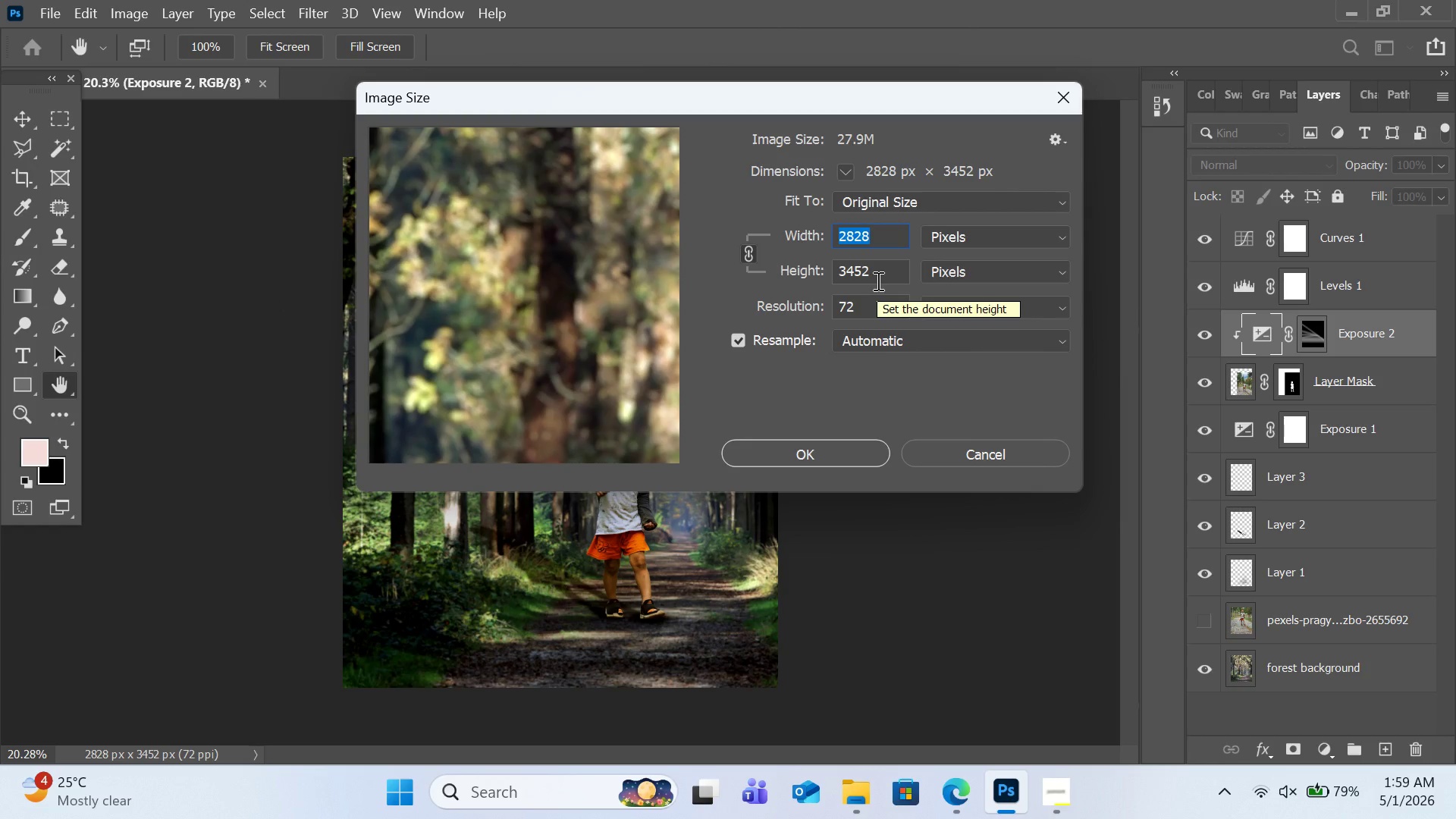 
double_click([877, 281])
 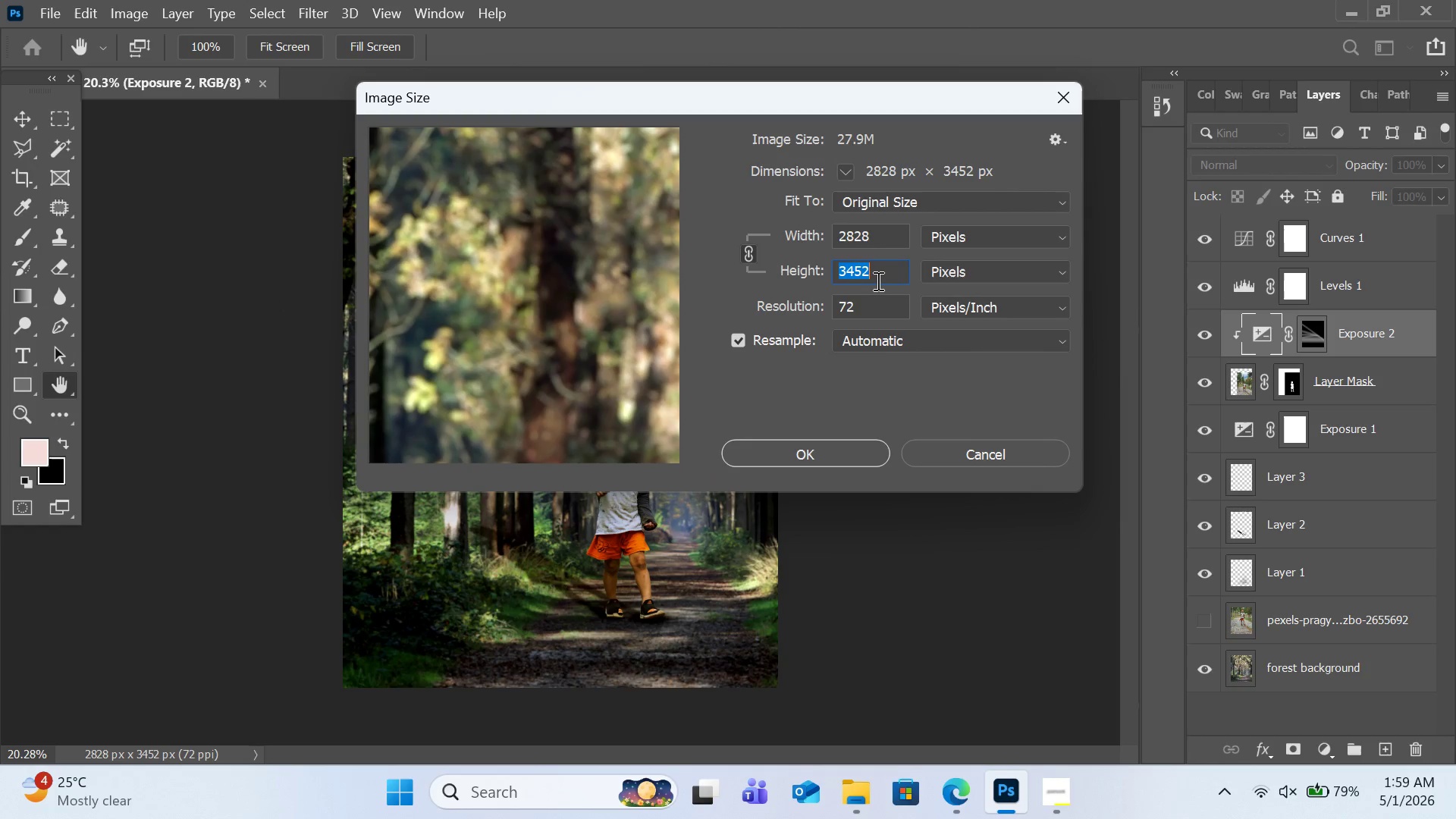 
triple_click([877, 281])
 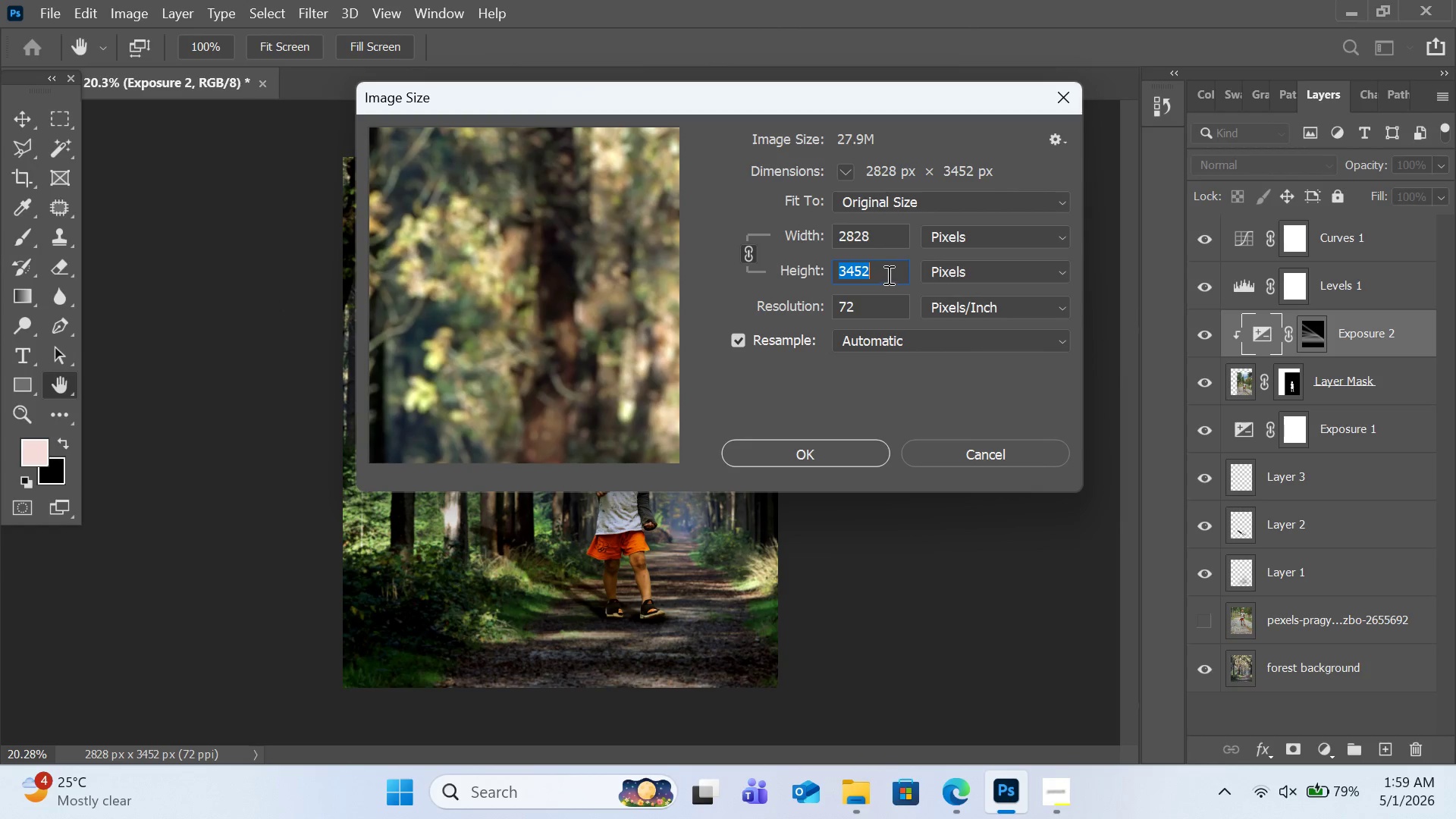 
triple_click([887, 275])
 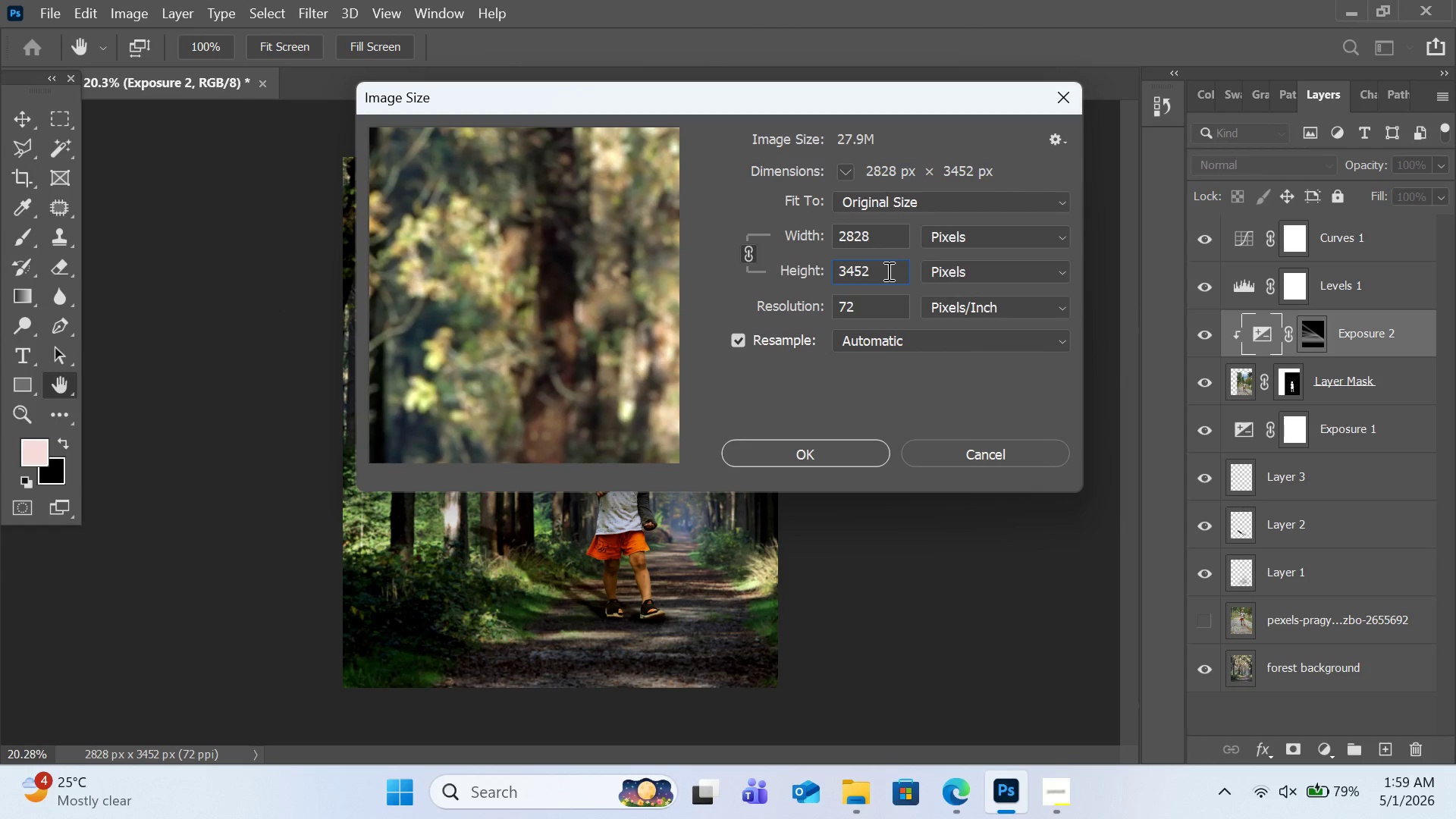 
key(Backspace)
key(Backspace)
key(Backspace)
type(000)
 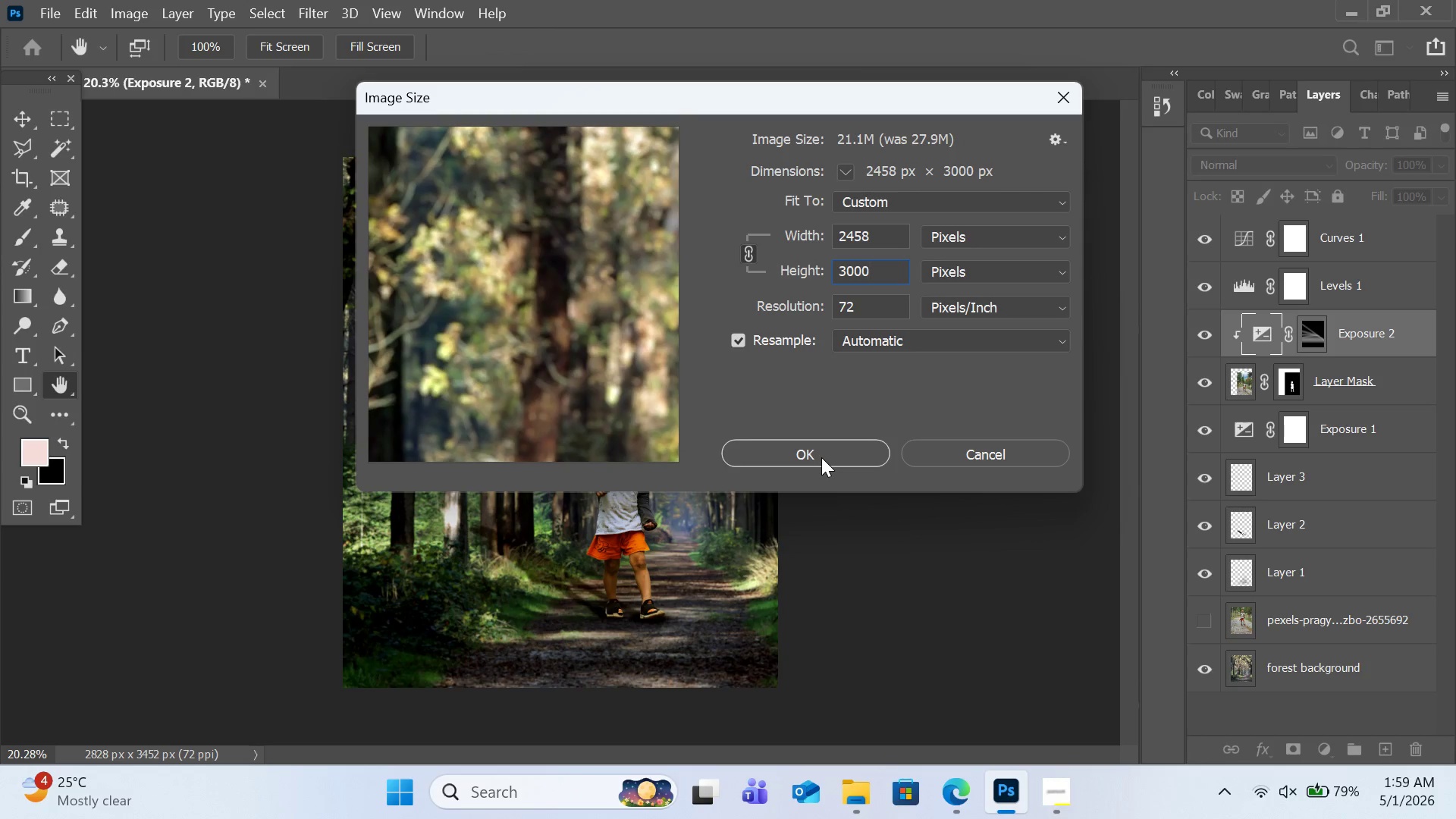 
left_click([878, 399])
 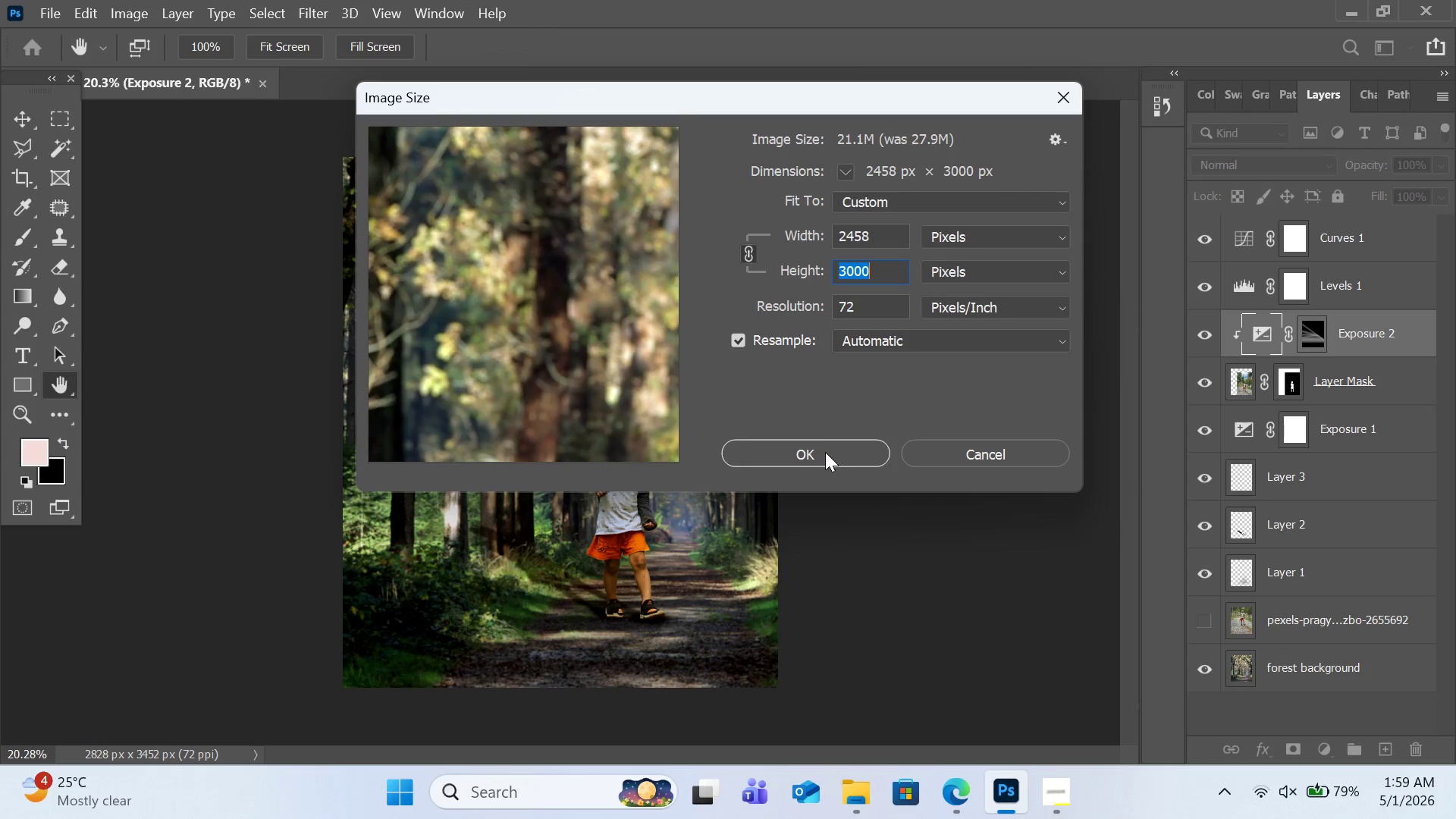 
left_click([825, 454])
 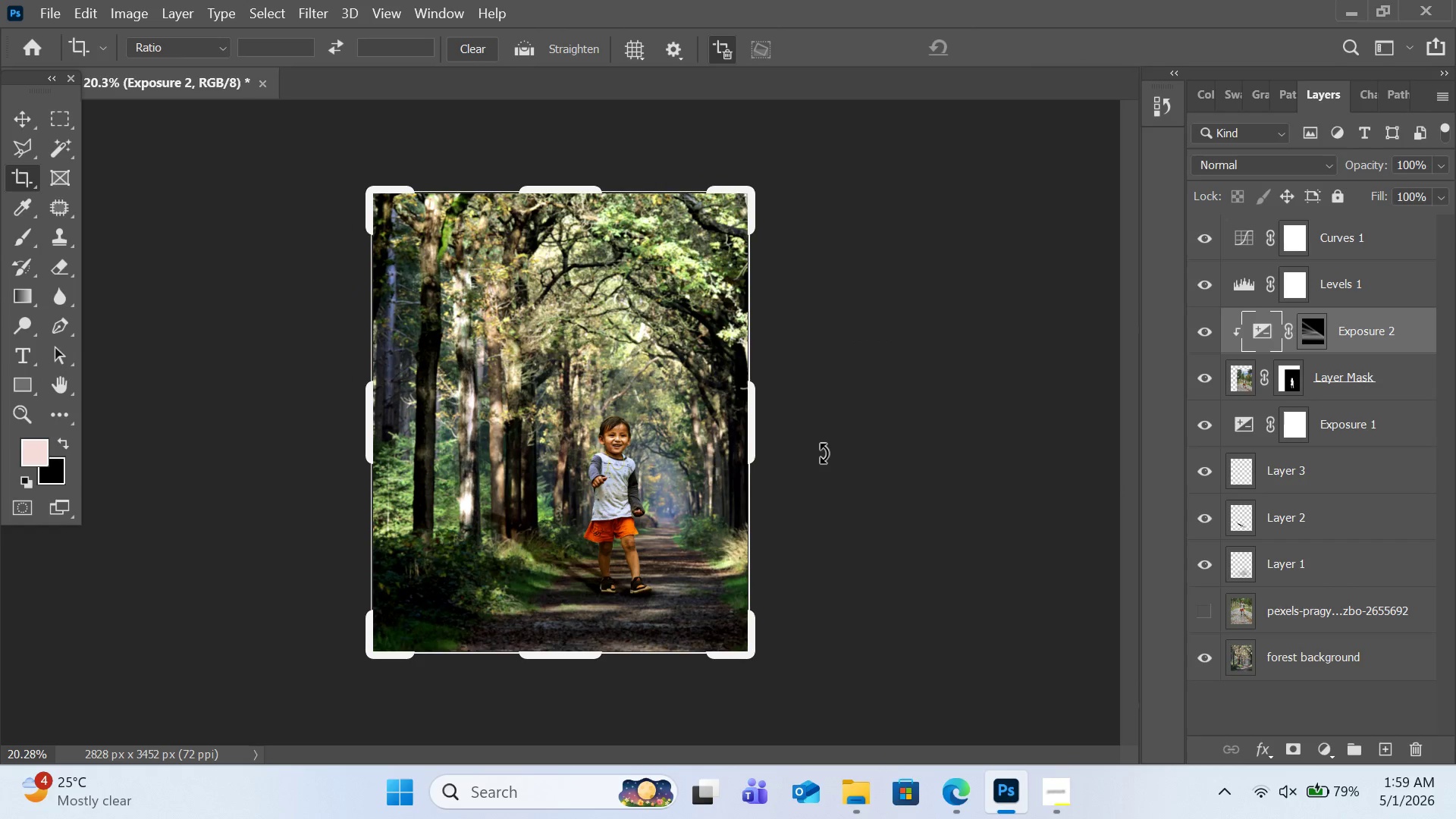 
wait(5.5)
 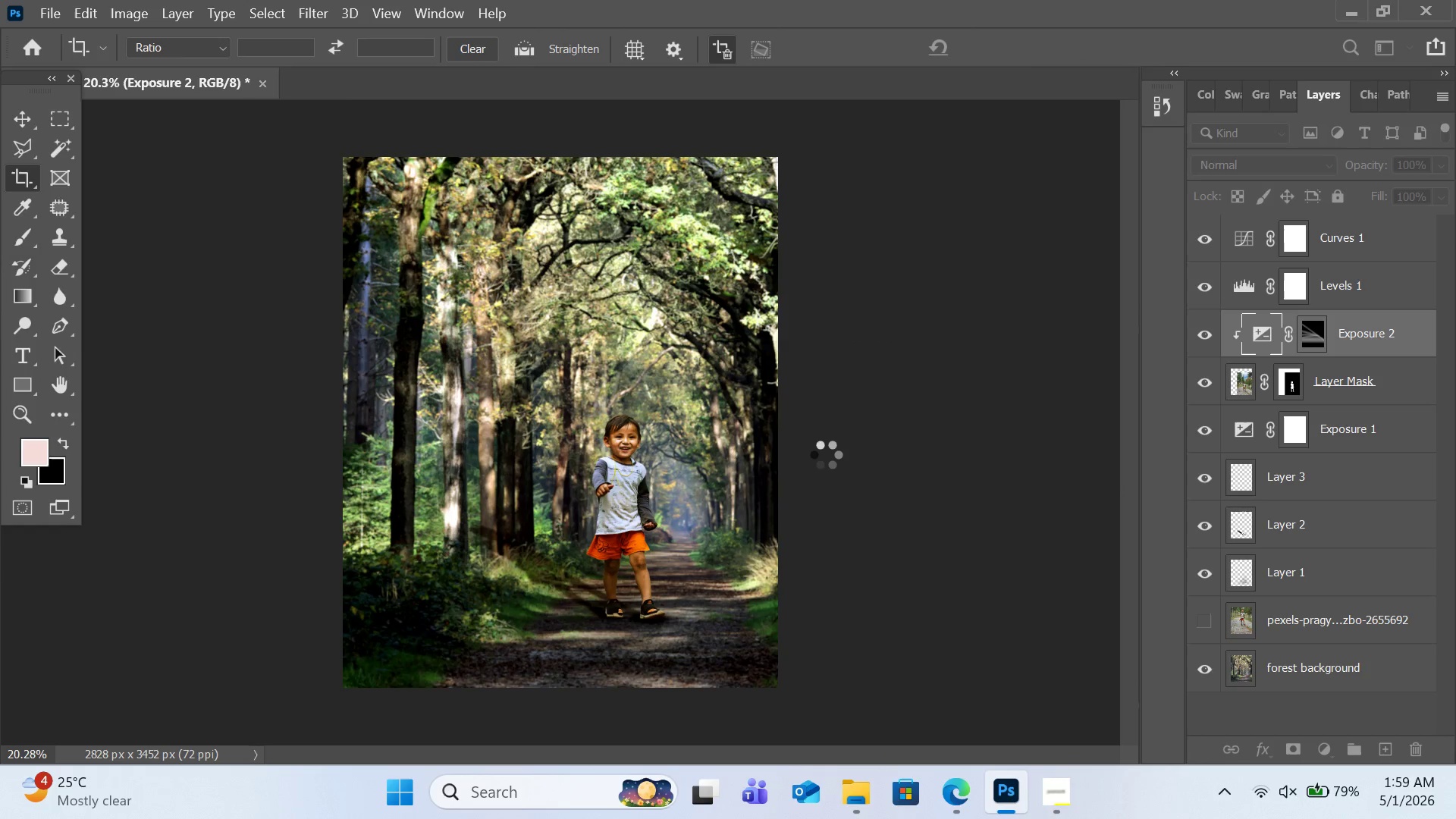 
left_click([84, 16])
 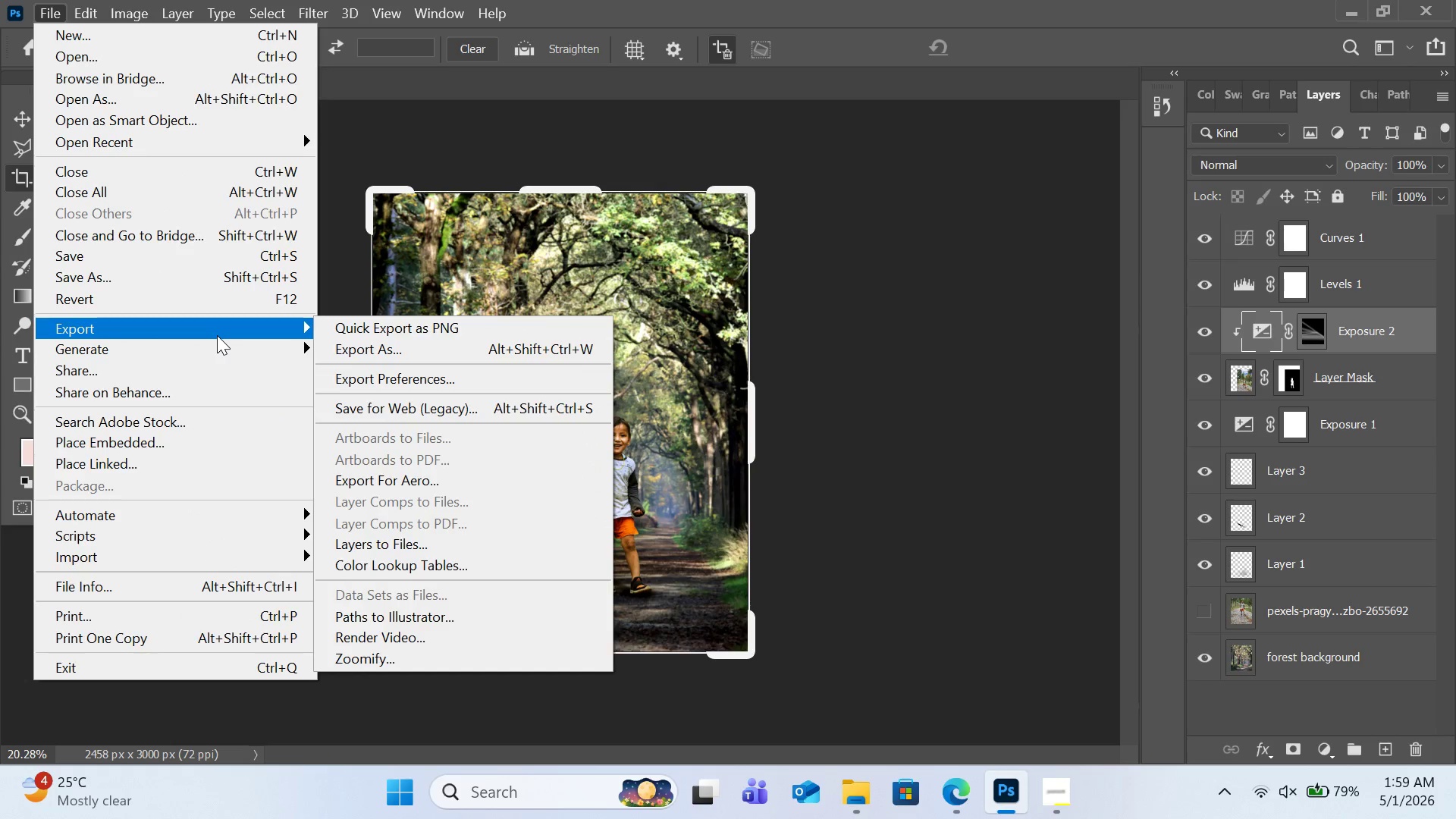 
wait(6.69)
 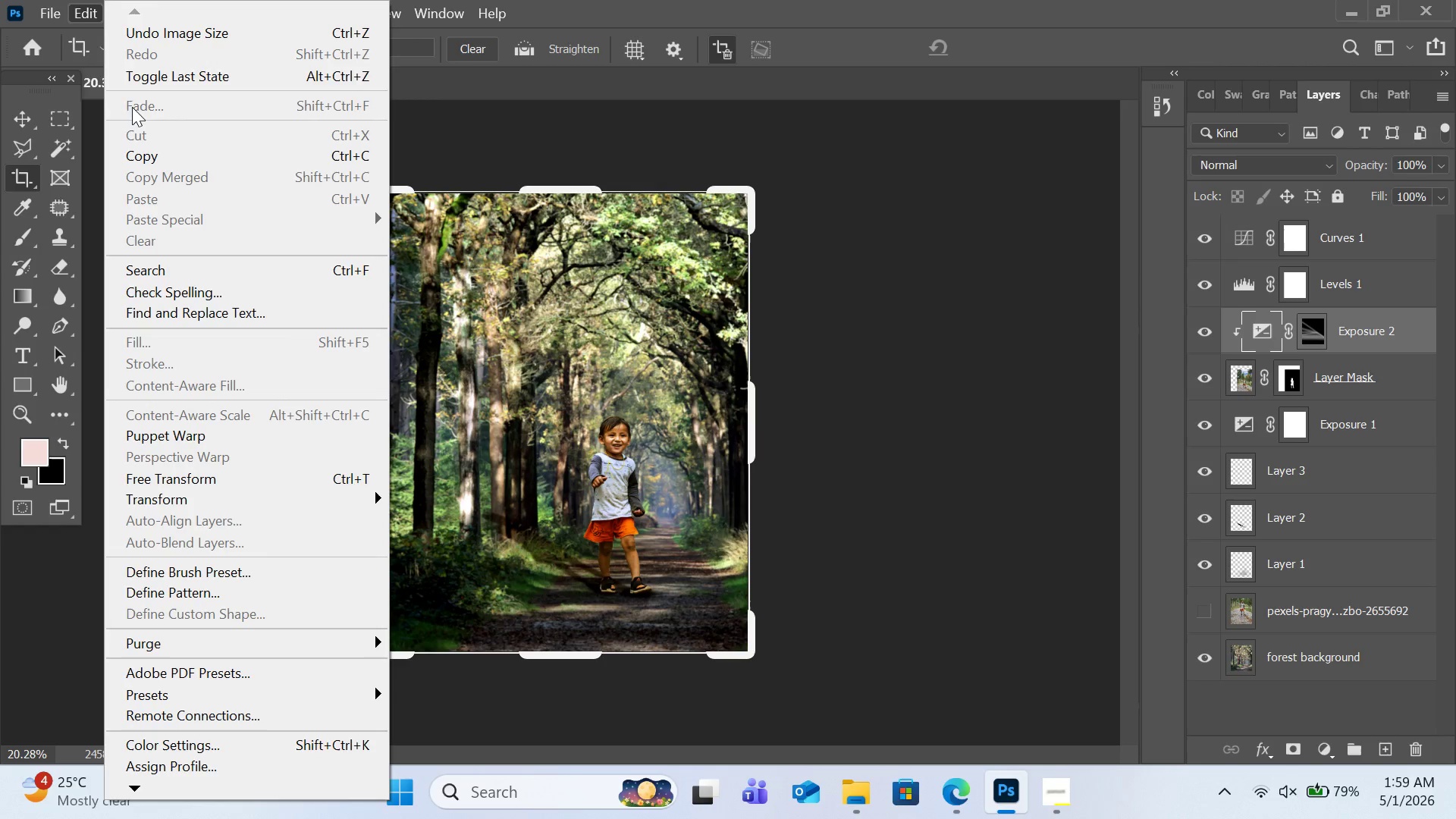 
left_click([219, 284])
 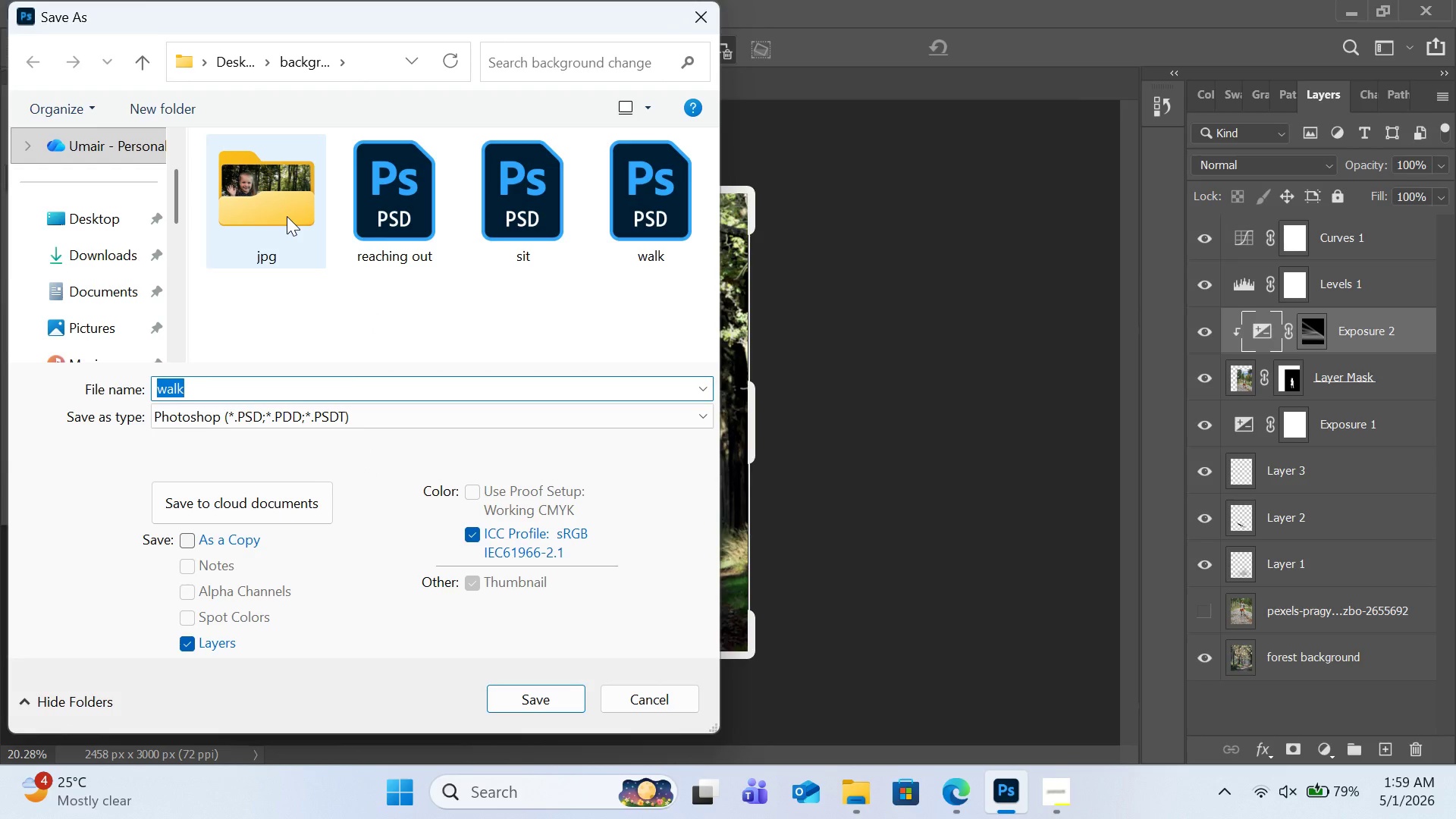 
double_click([287, 216])
 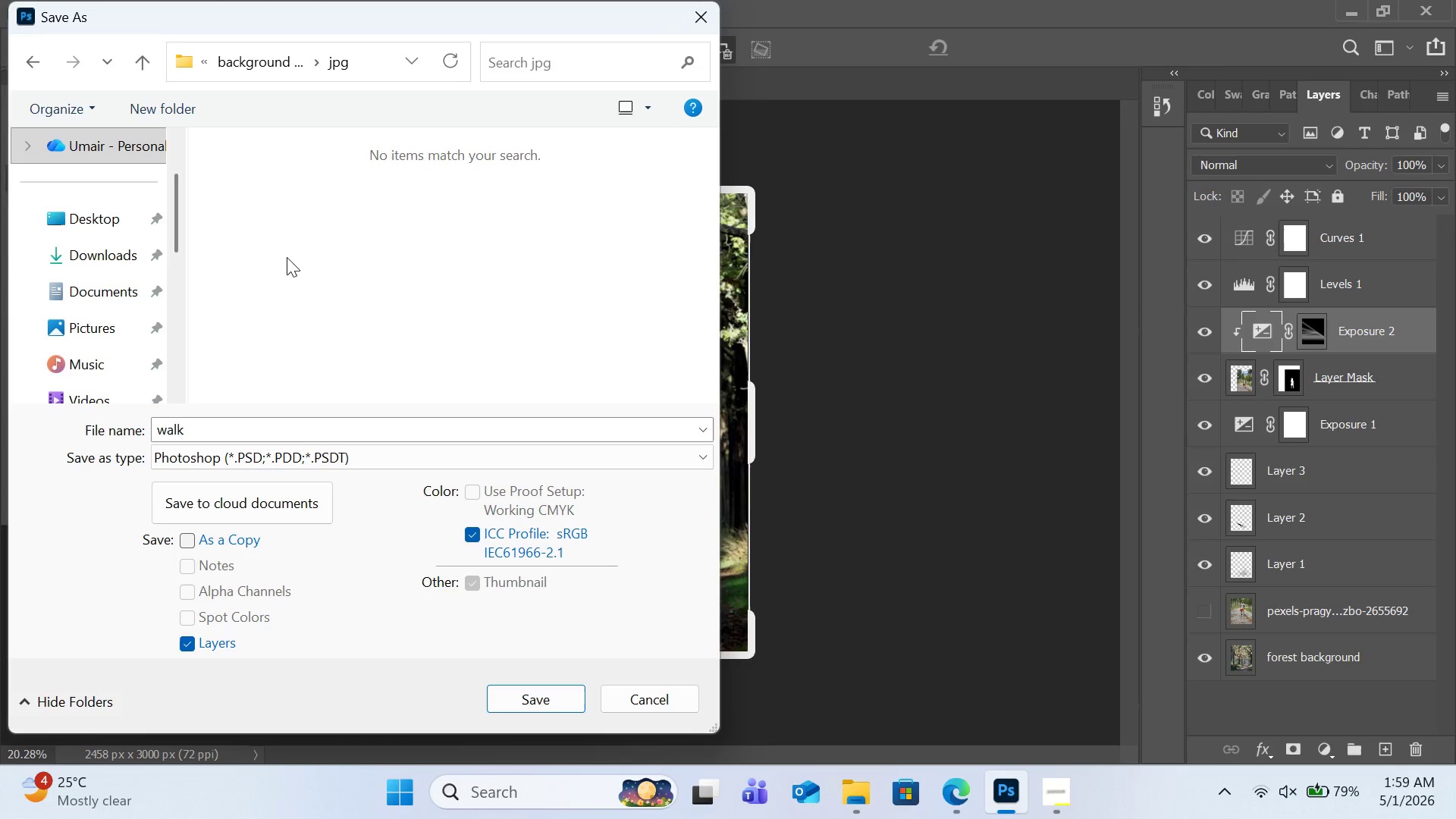 
left_click([296, 454])
 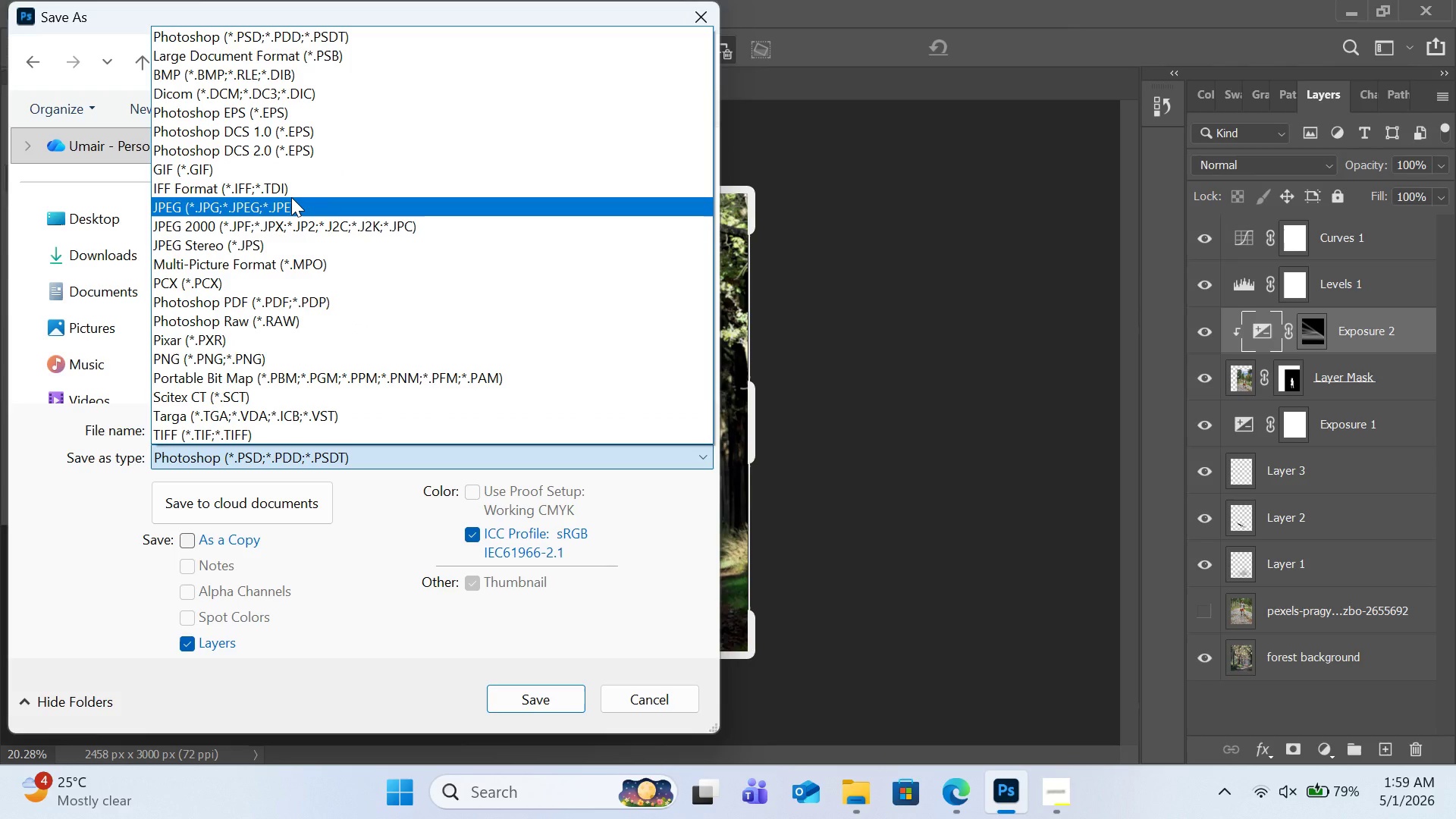 
left_click([291, 197])
 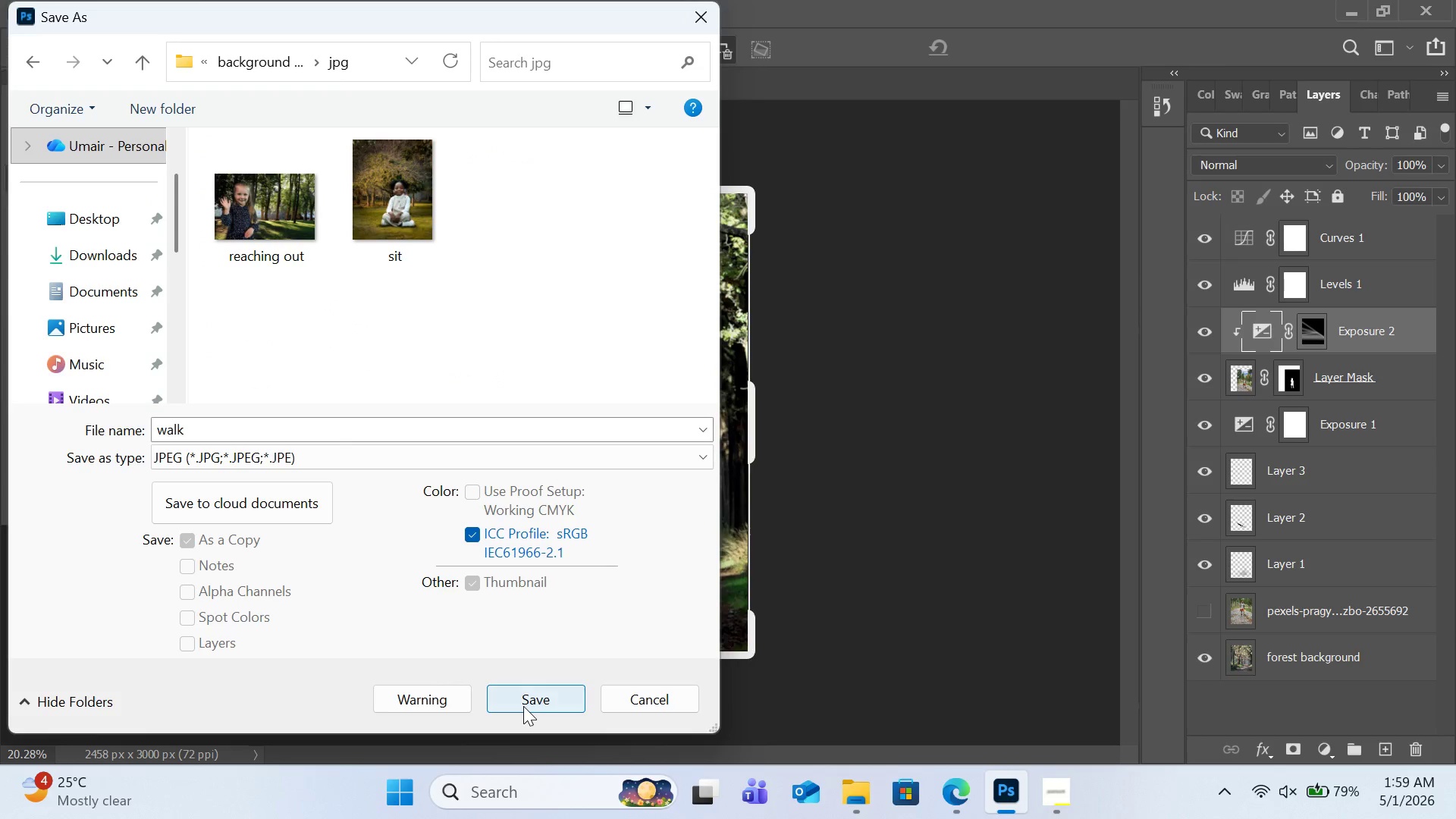 
left_click([523, 706])
 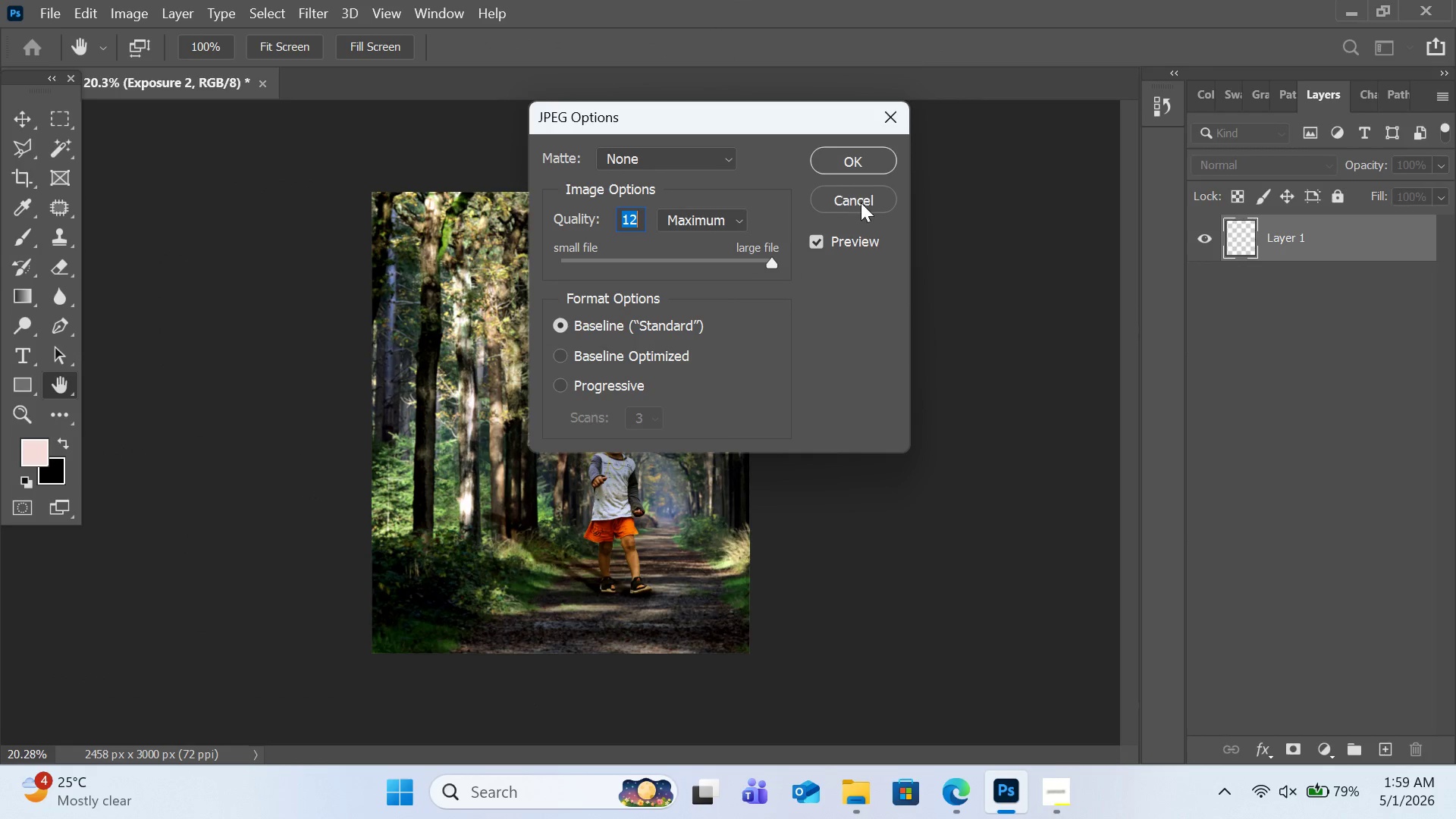 
left_click([861, 166])
 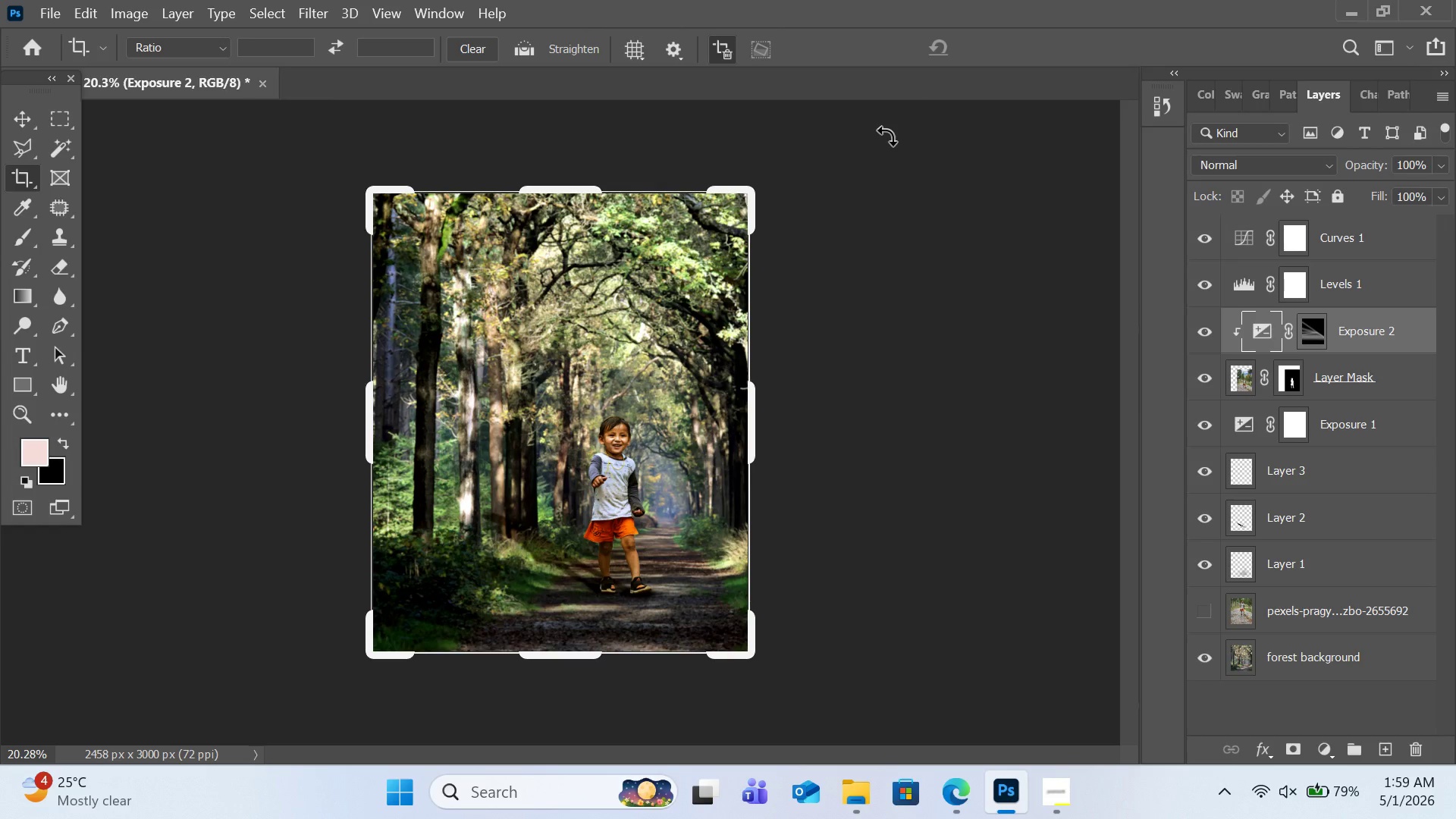 
wait(12.46)
 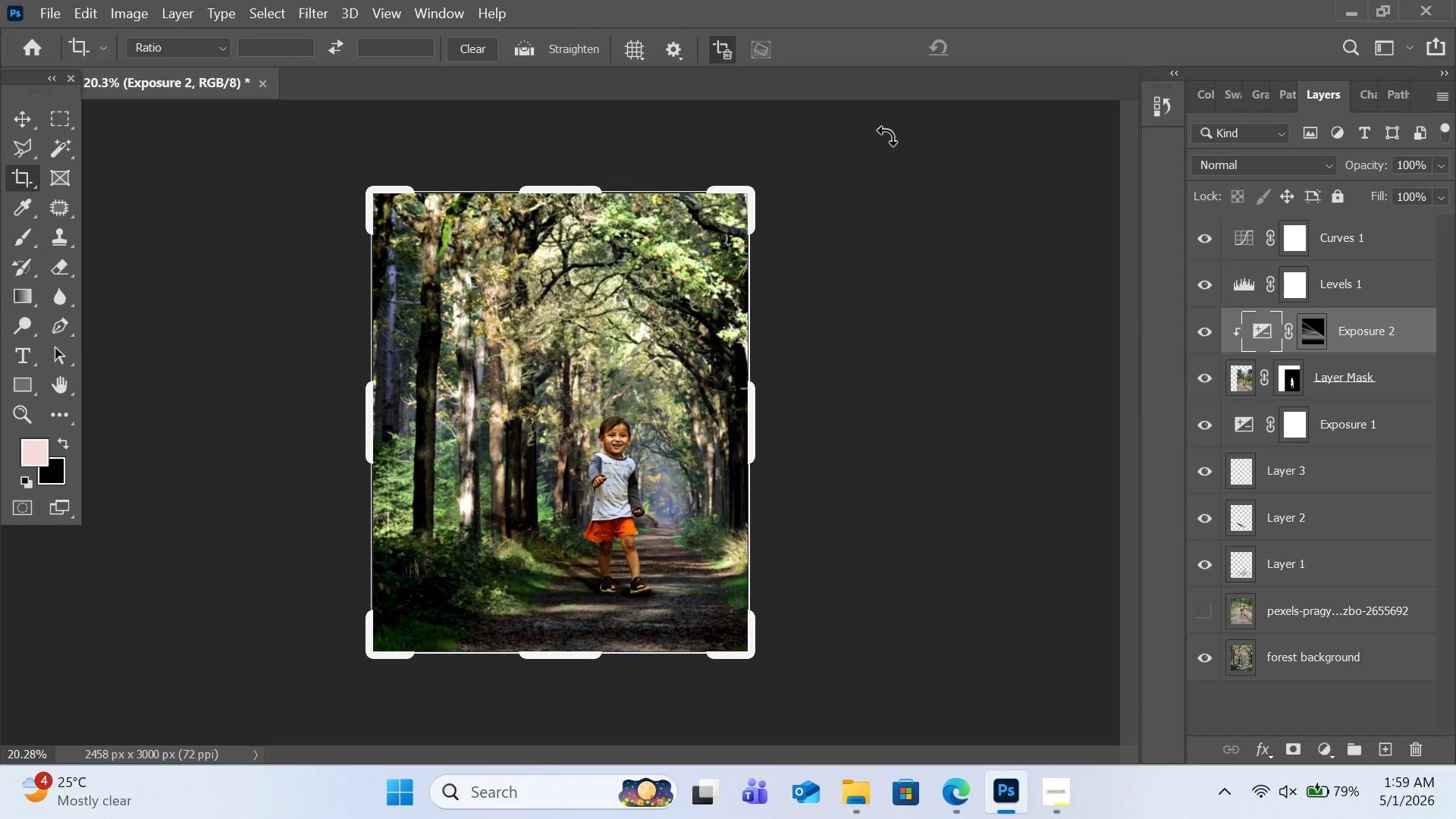 
mouse_move([1479, 837])
 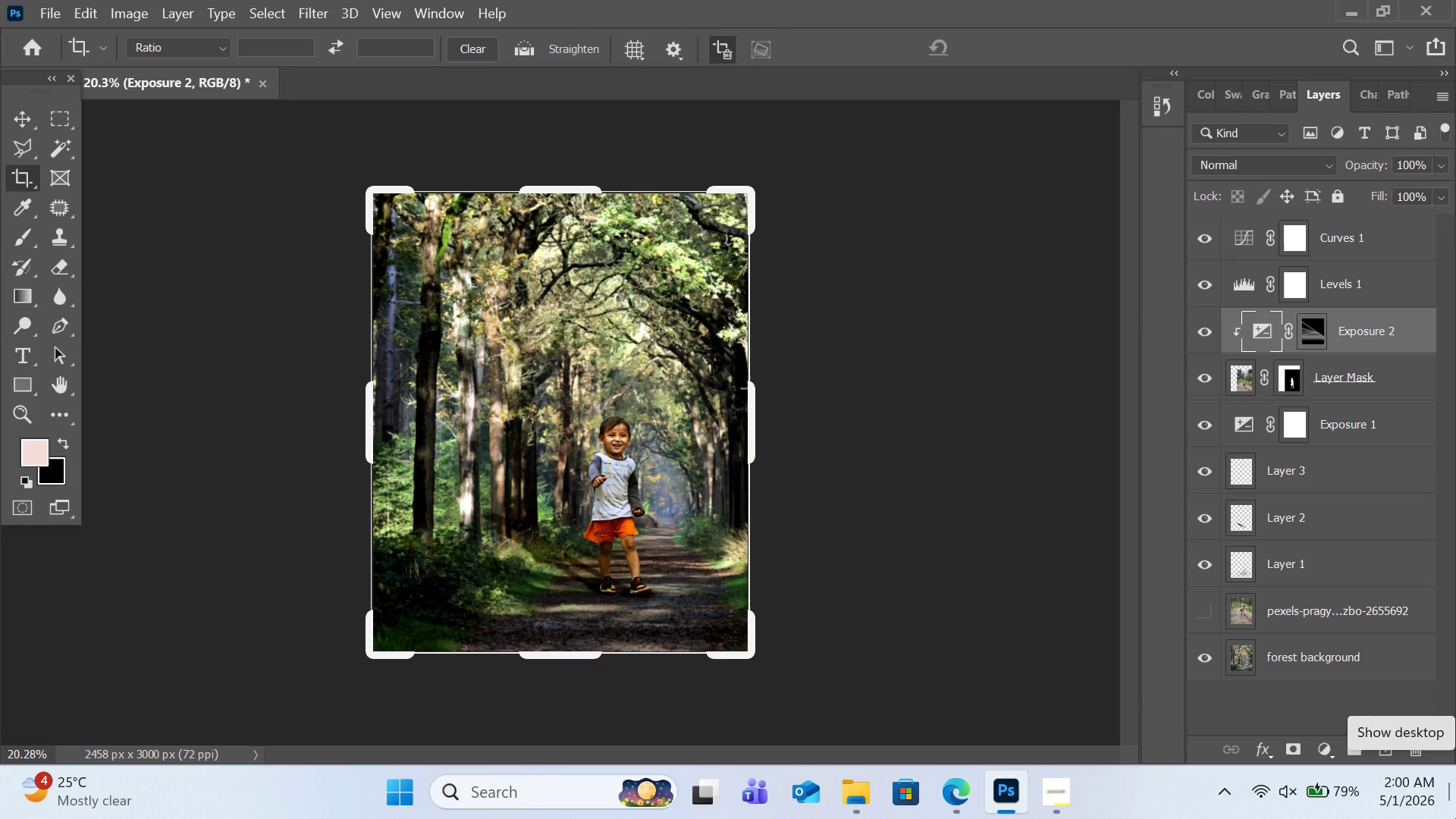 
wait(9.15)
 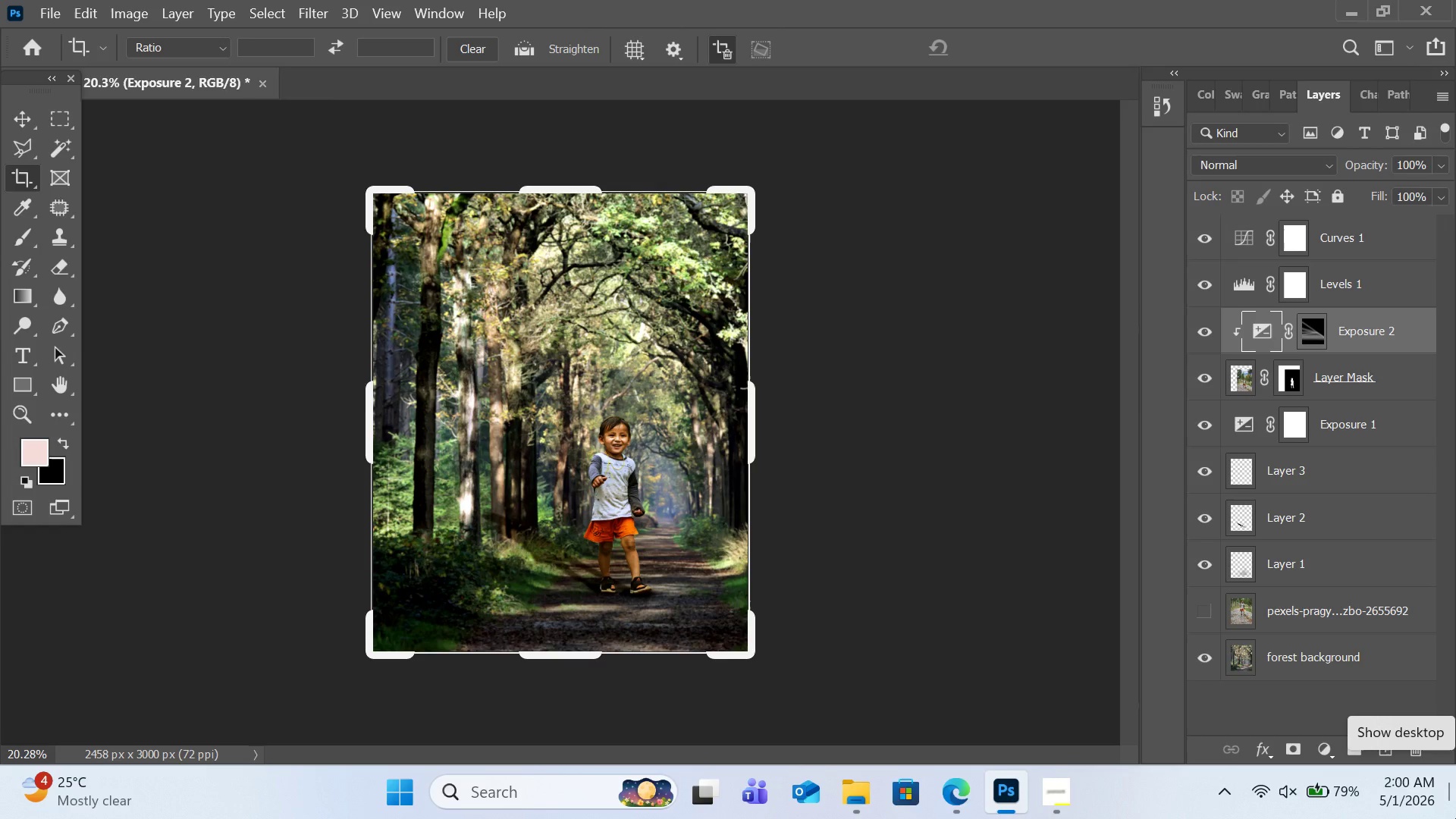 
left_click([1050, 785])